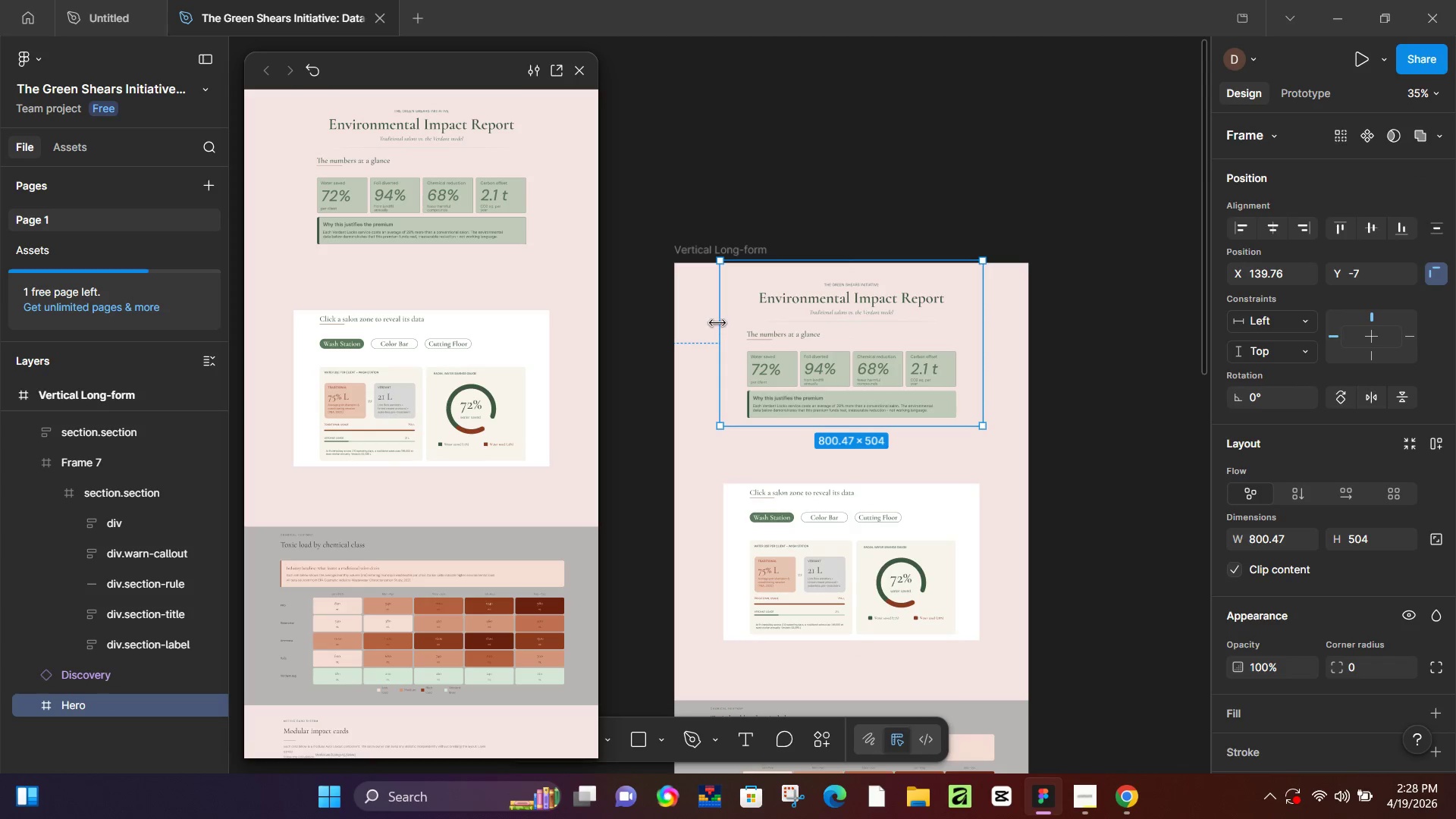 
left_click_drag(start_coordinate=[722, 322], to_coordinate=[674, 323])
 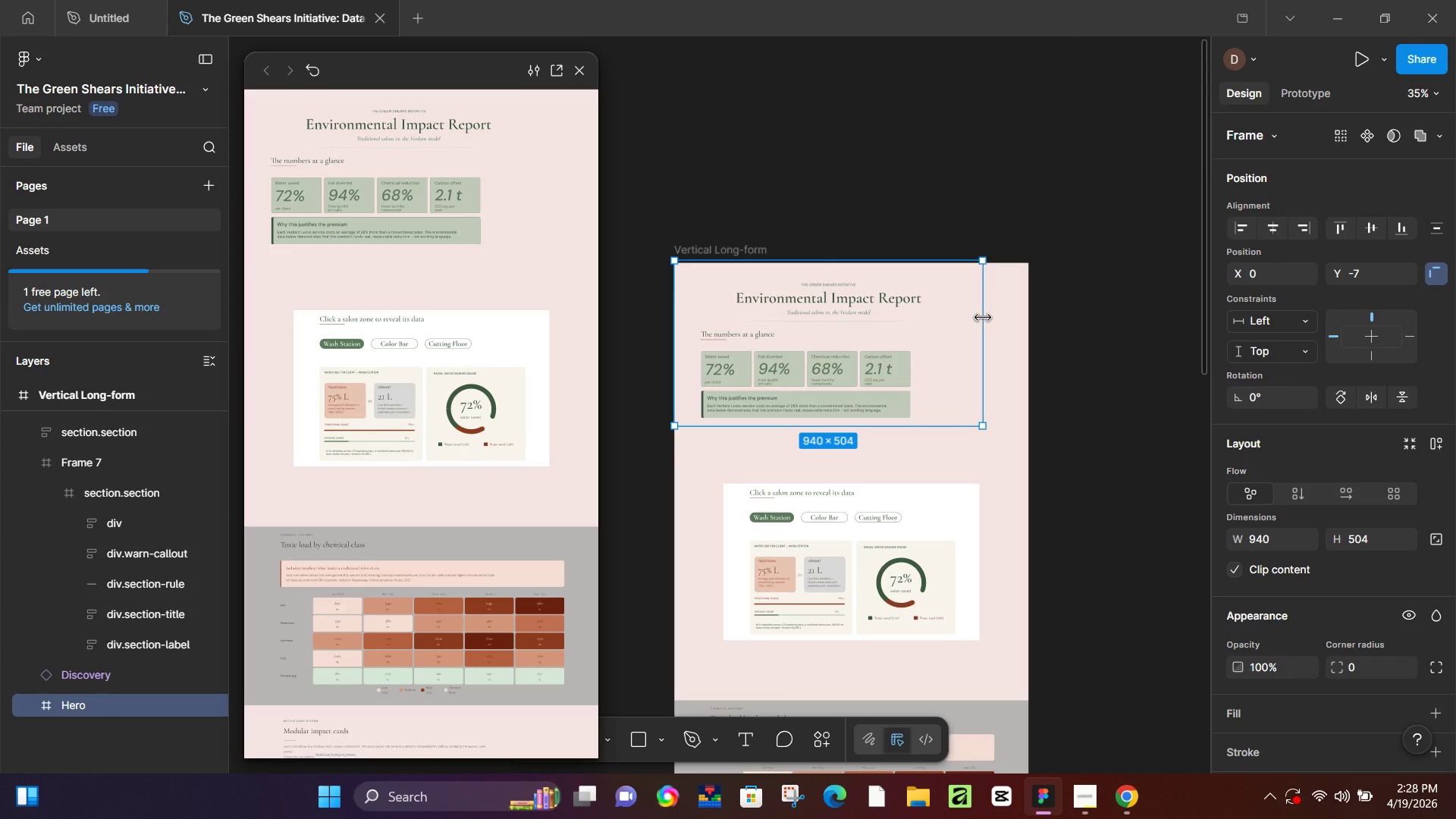 
left_click_drag(start_coordinate=[983, 318], to_coordinate=[1030, 322])
 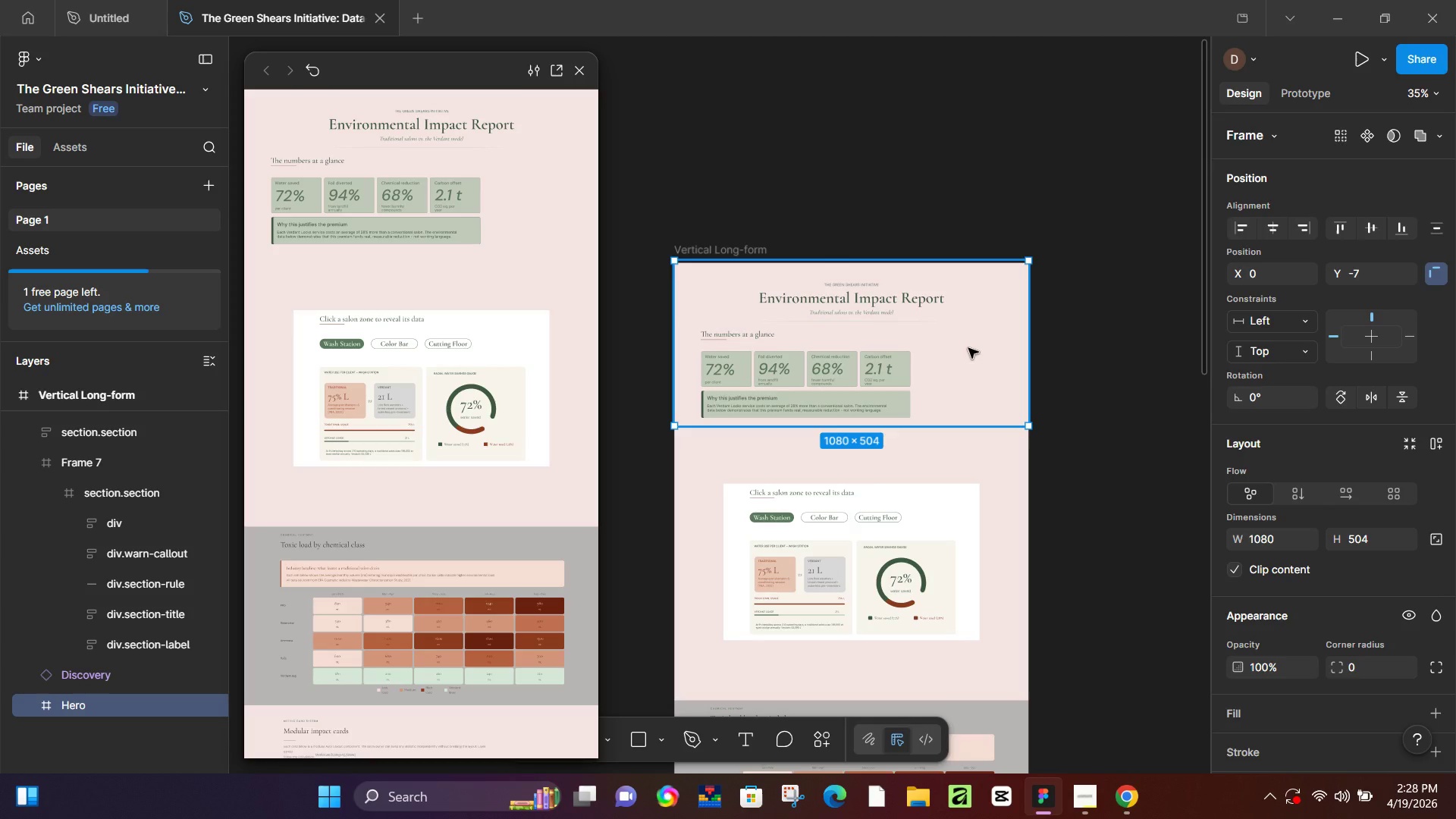 
key(ArrowDown)
 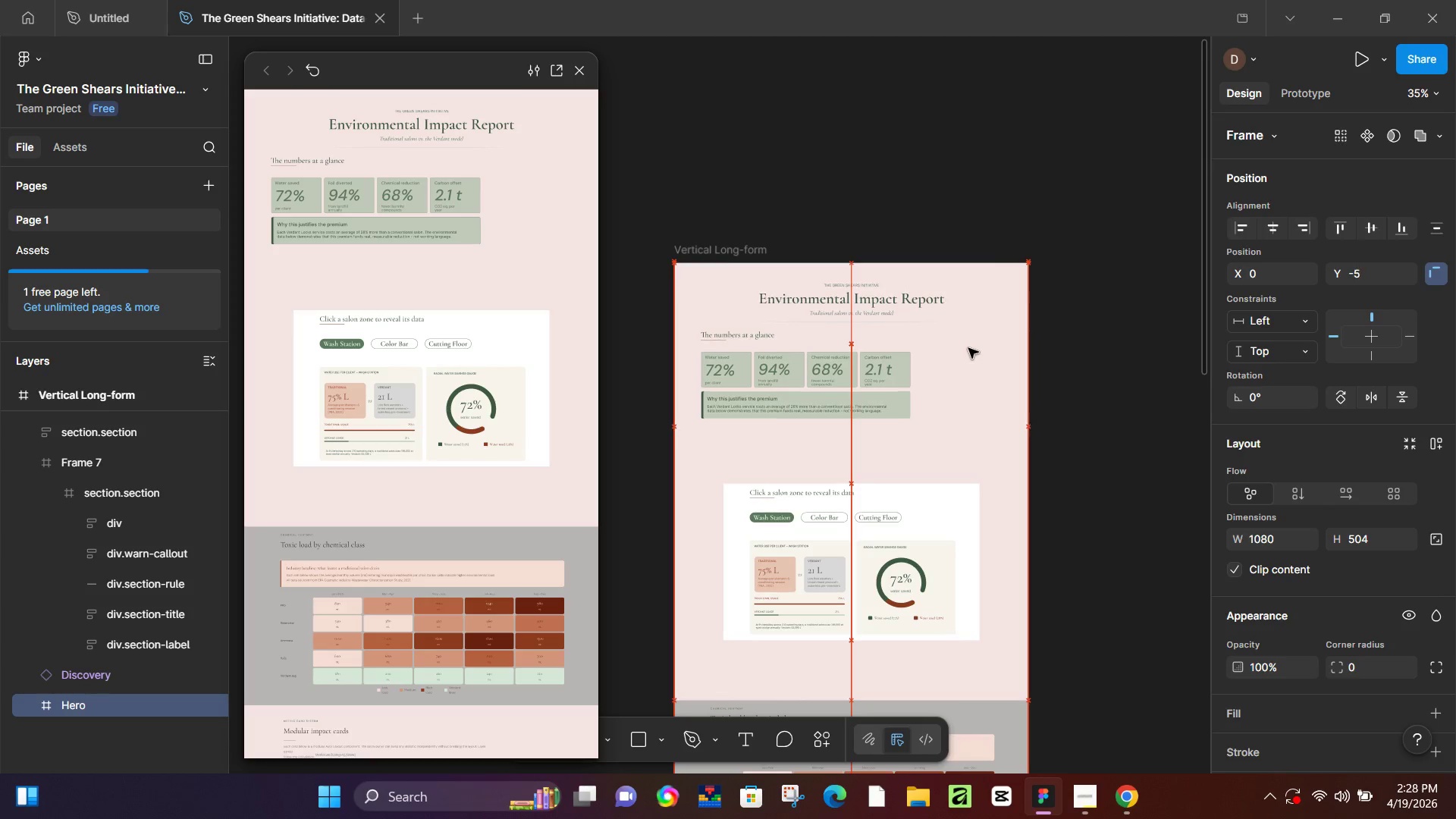 
key(ArrowDown)
 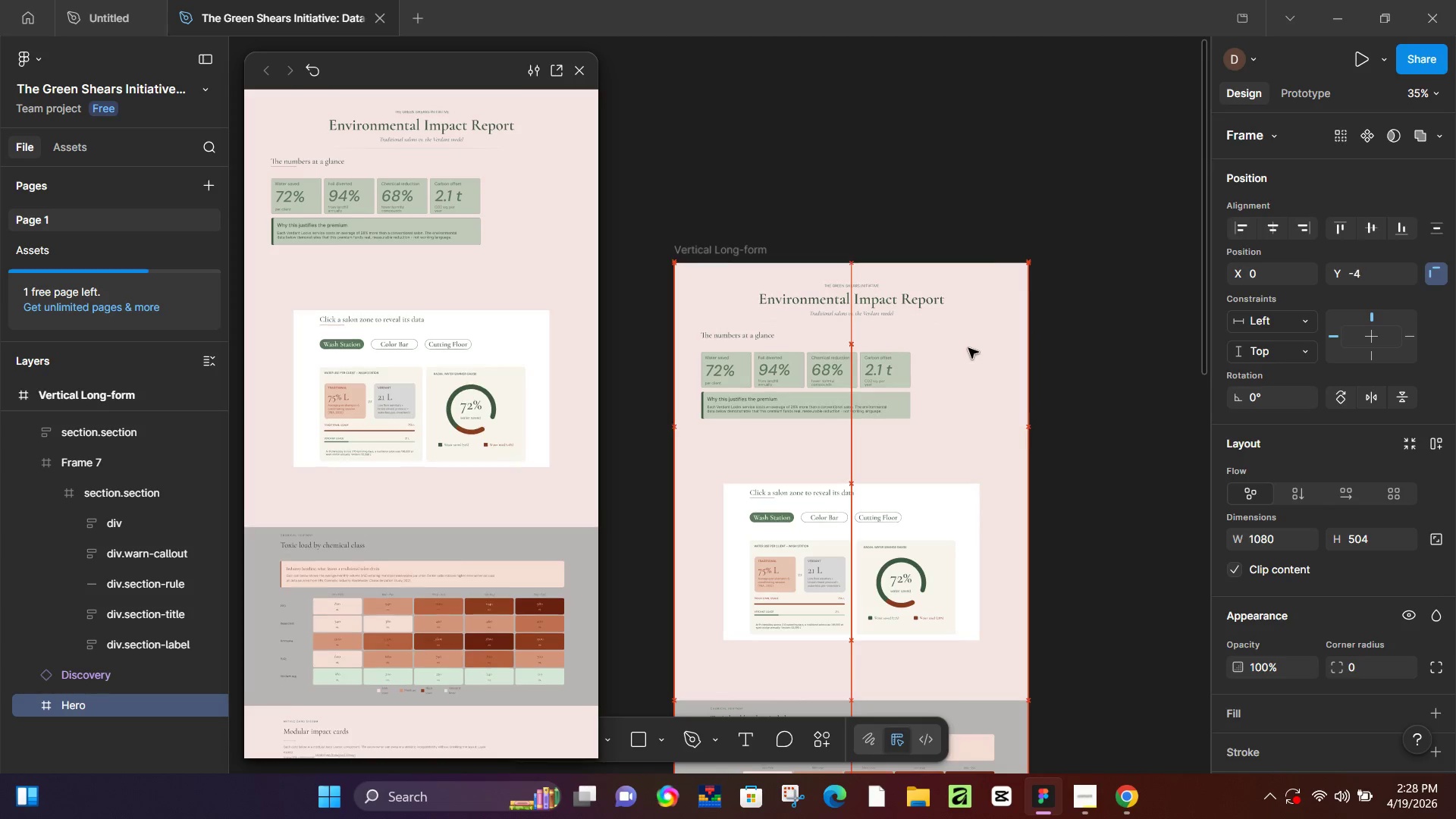 
key(ArrowDown)
 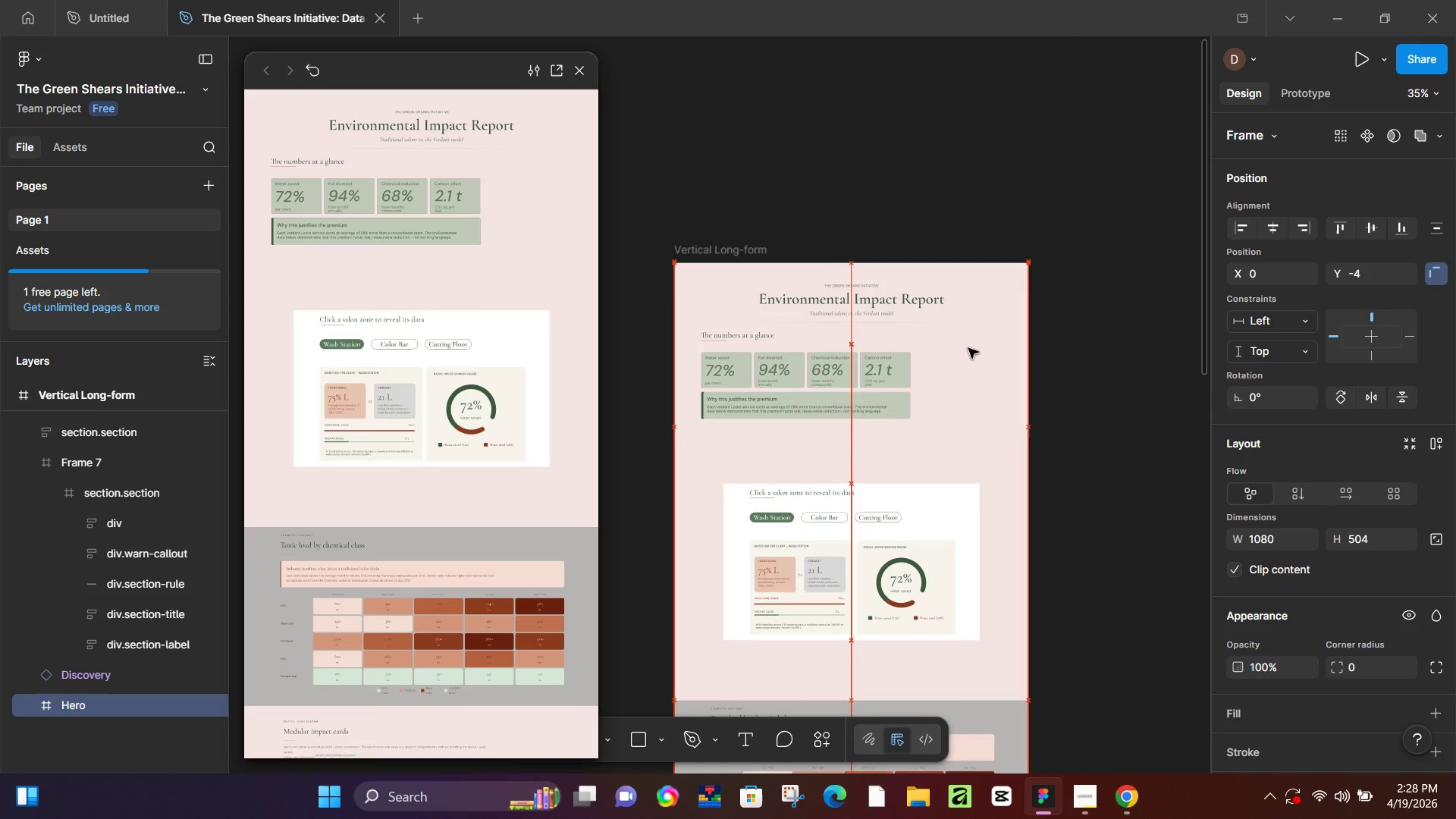 
key(ArrowDown)
 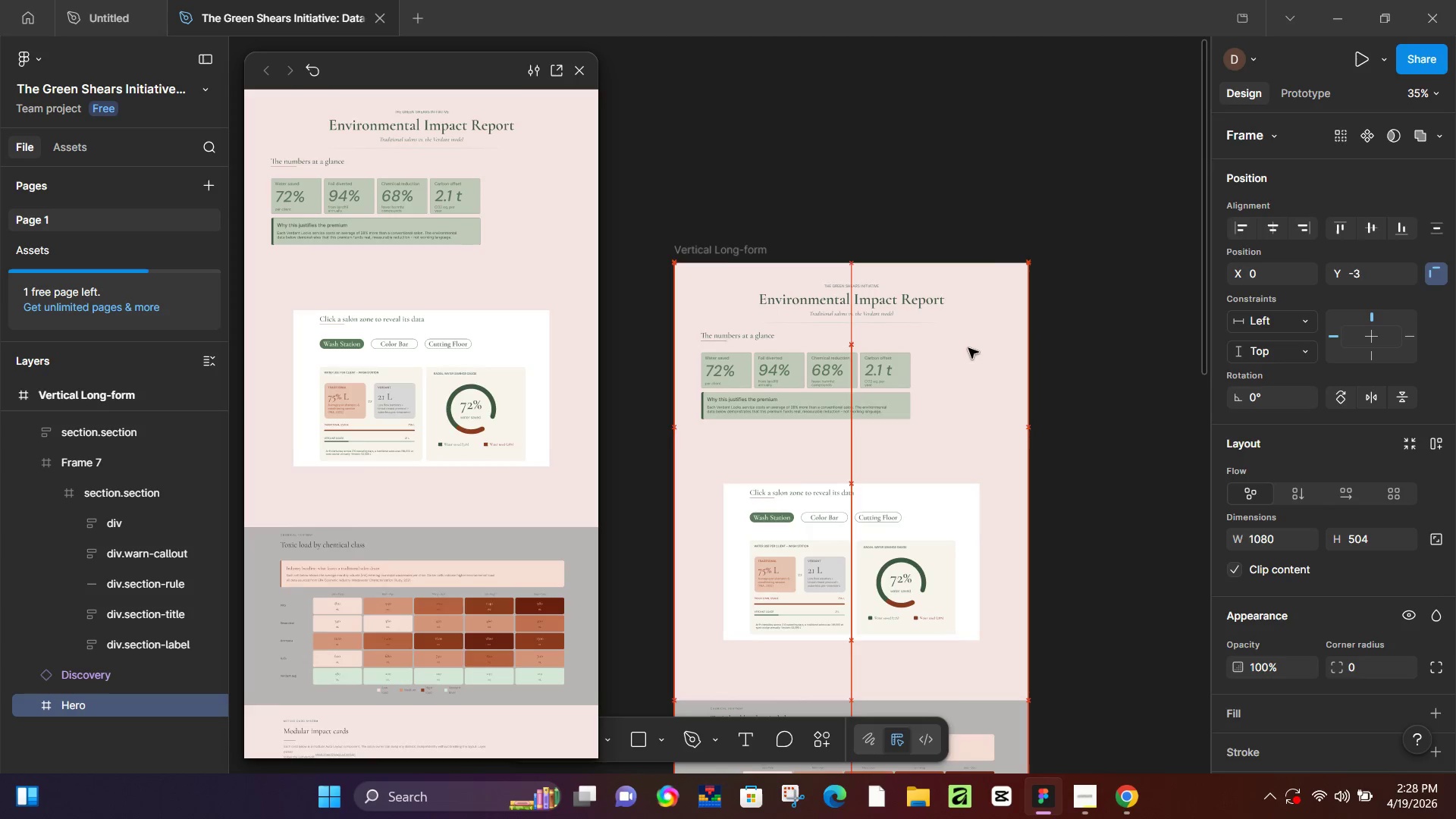 
key(ArrowDown)
 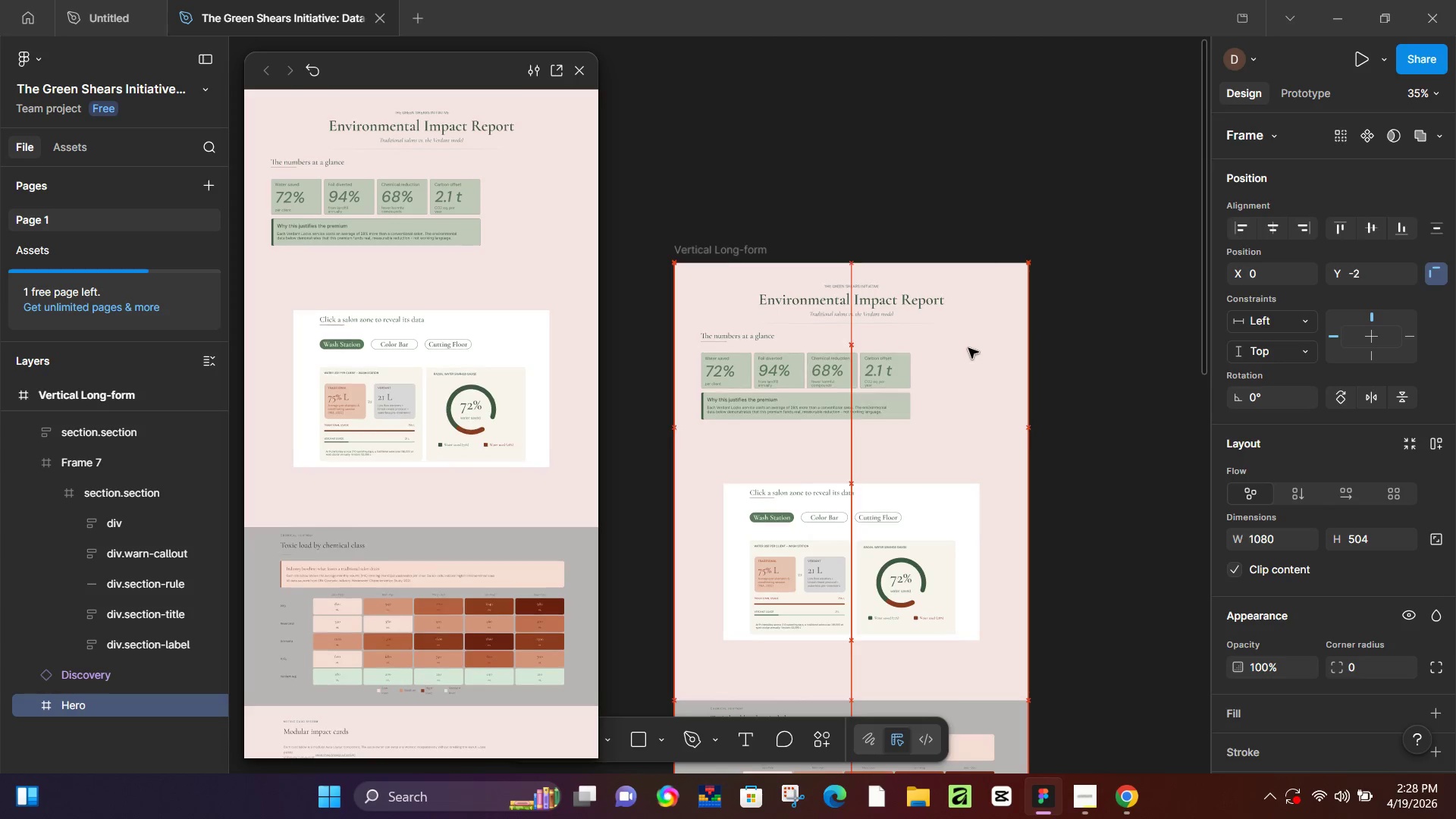 
key(ArrowDown)
 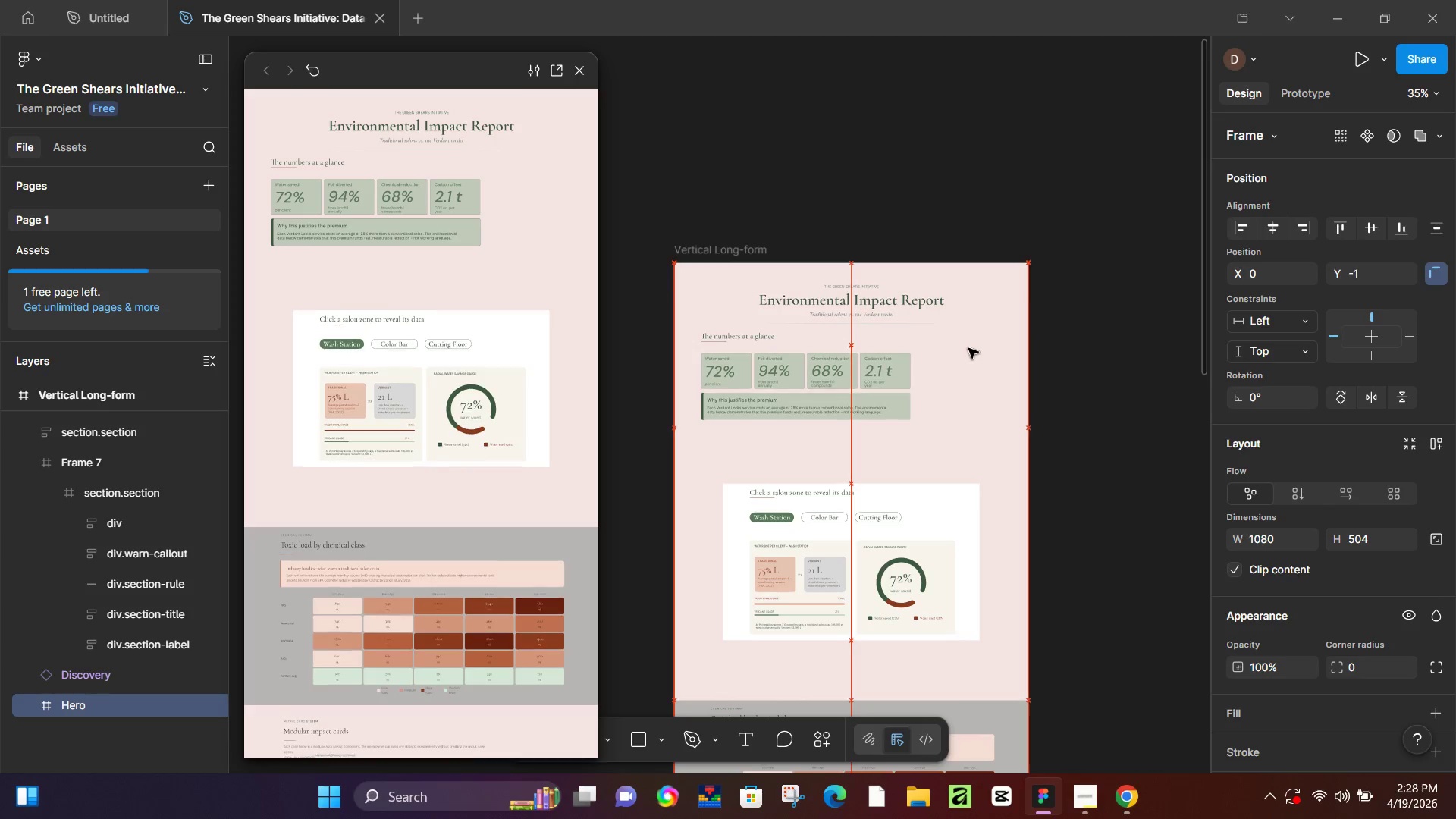 
key(ArrowDown)
 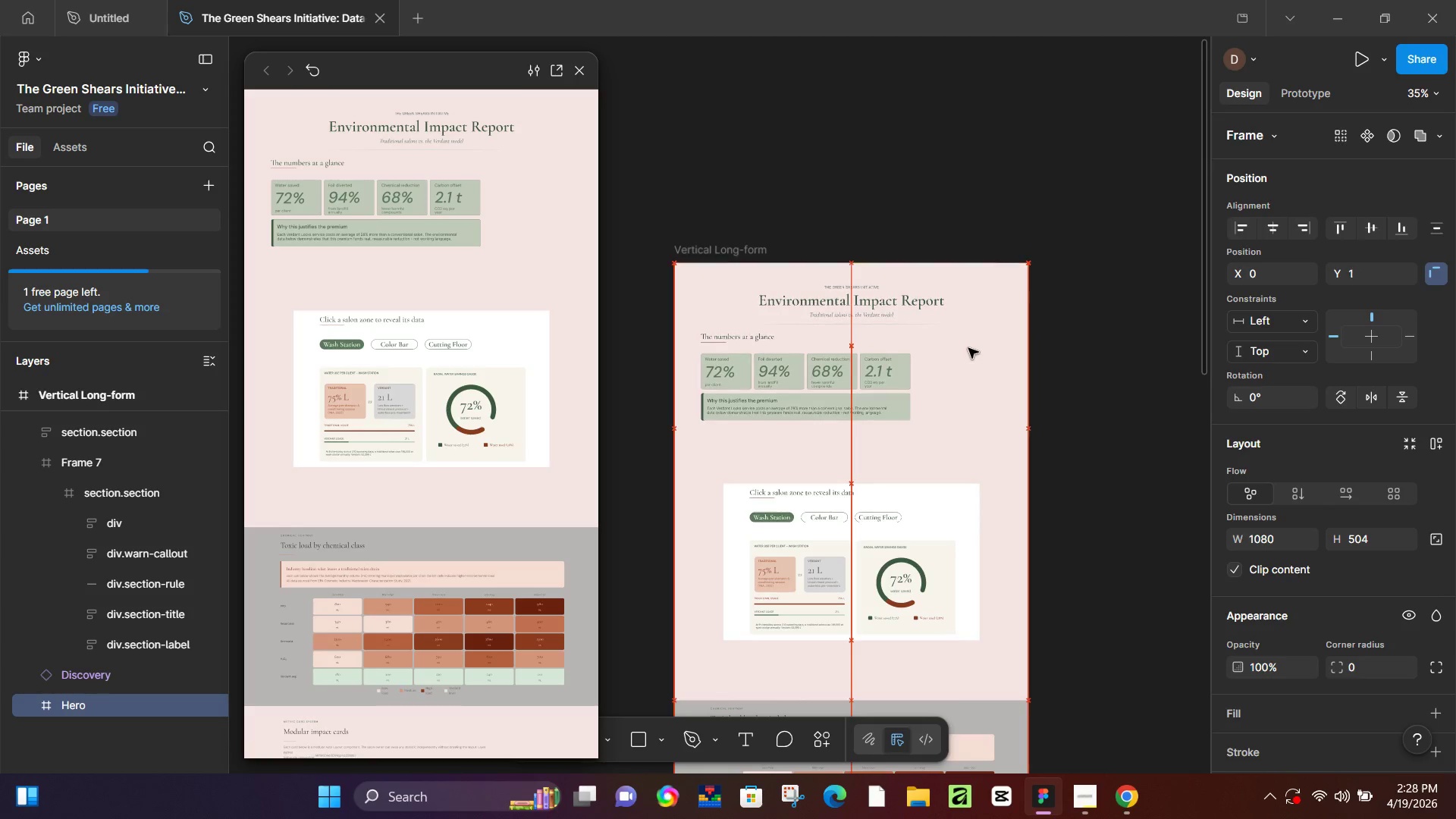 
key(ArrowDown)
 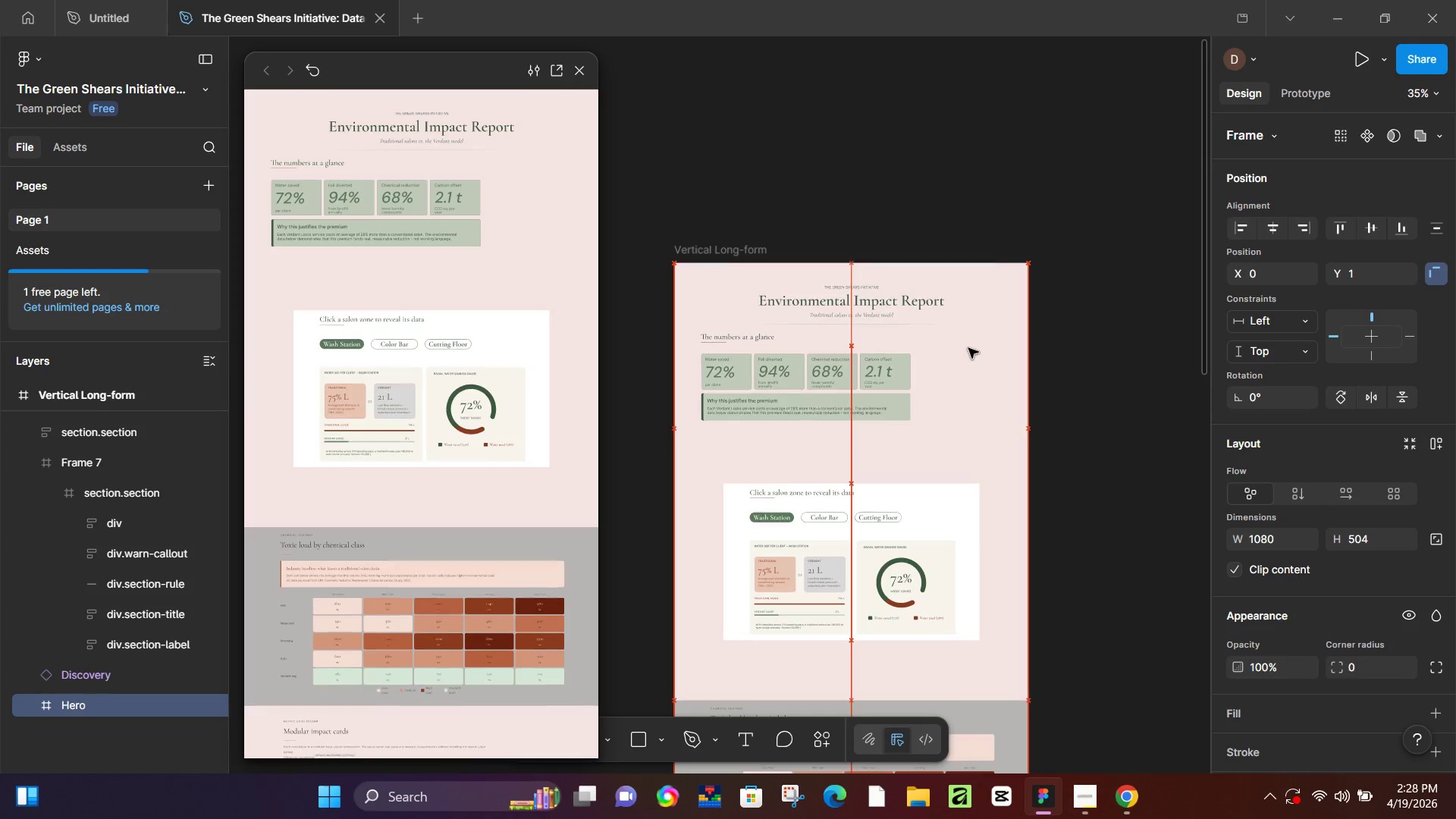 
key(ArrowDown)
 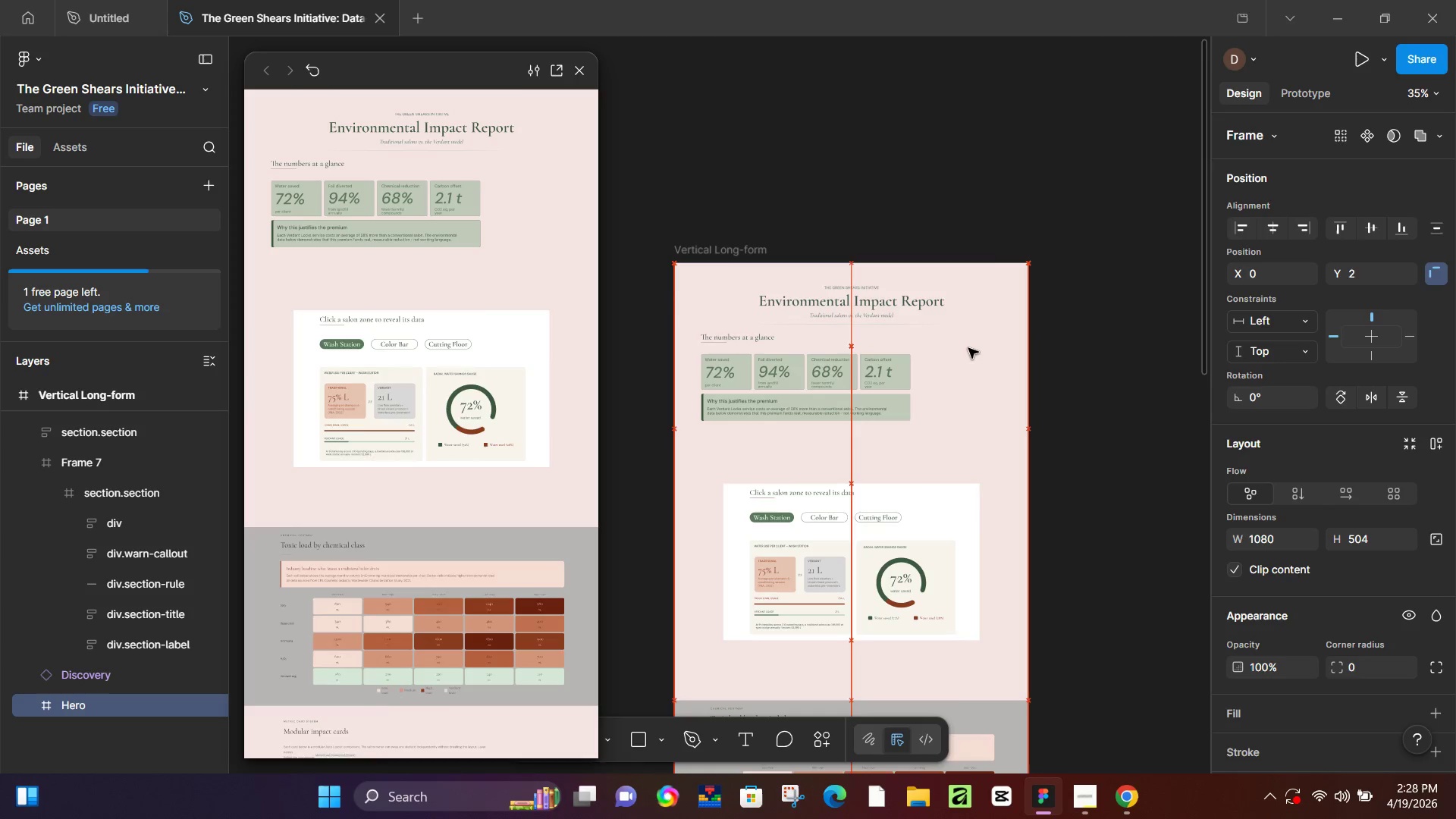 
key(ArrowUp)
 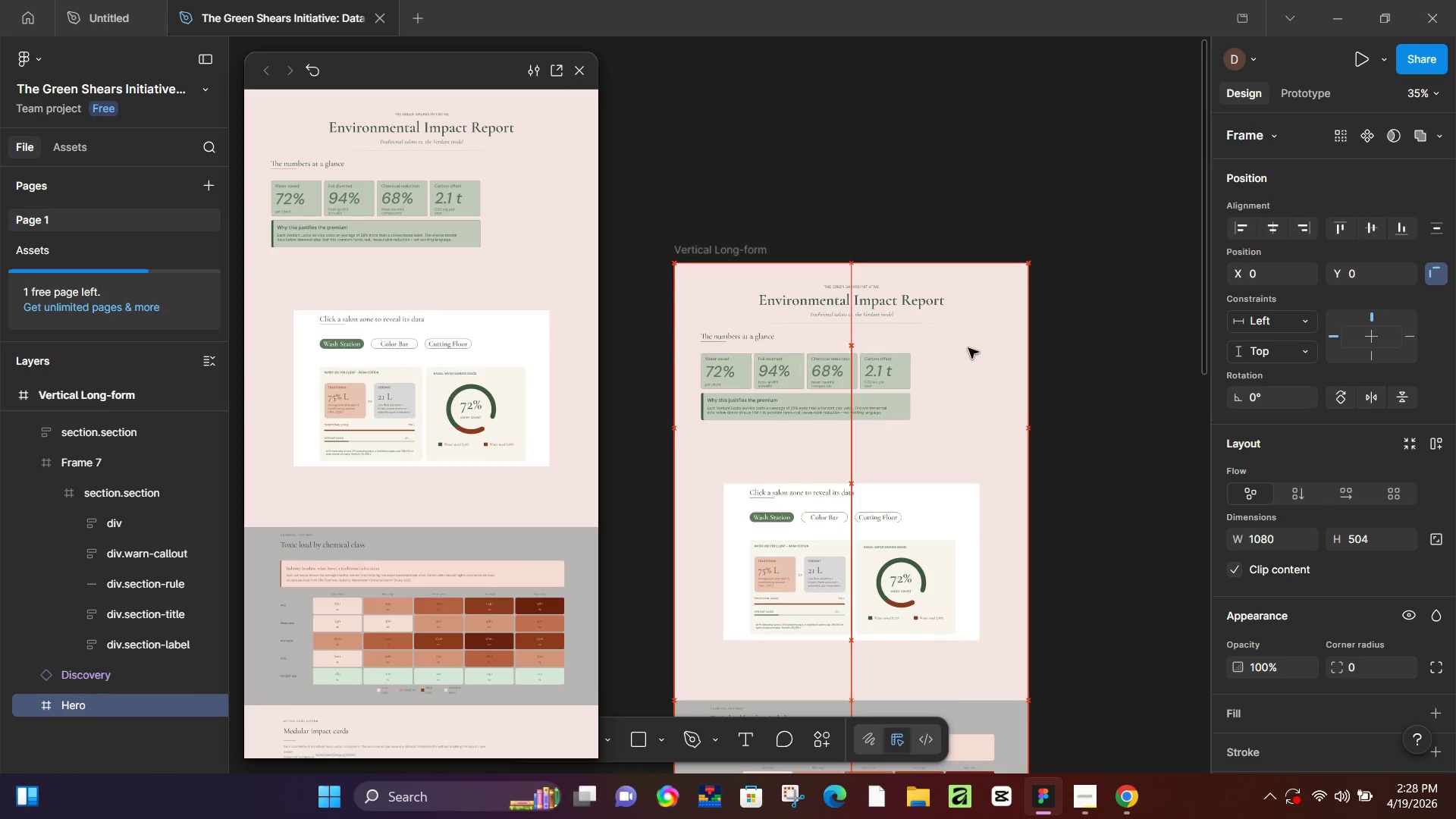 
key(ArrowUp)
 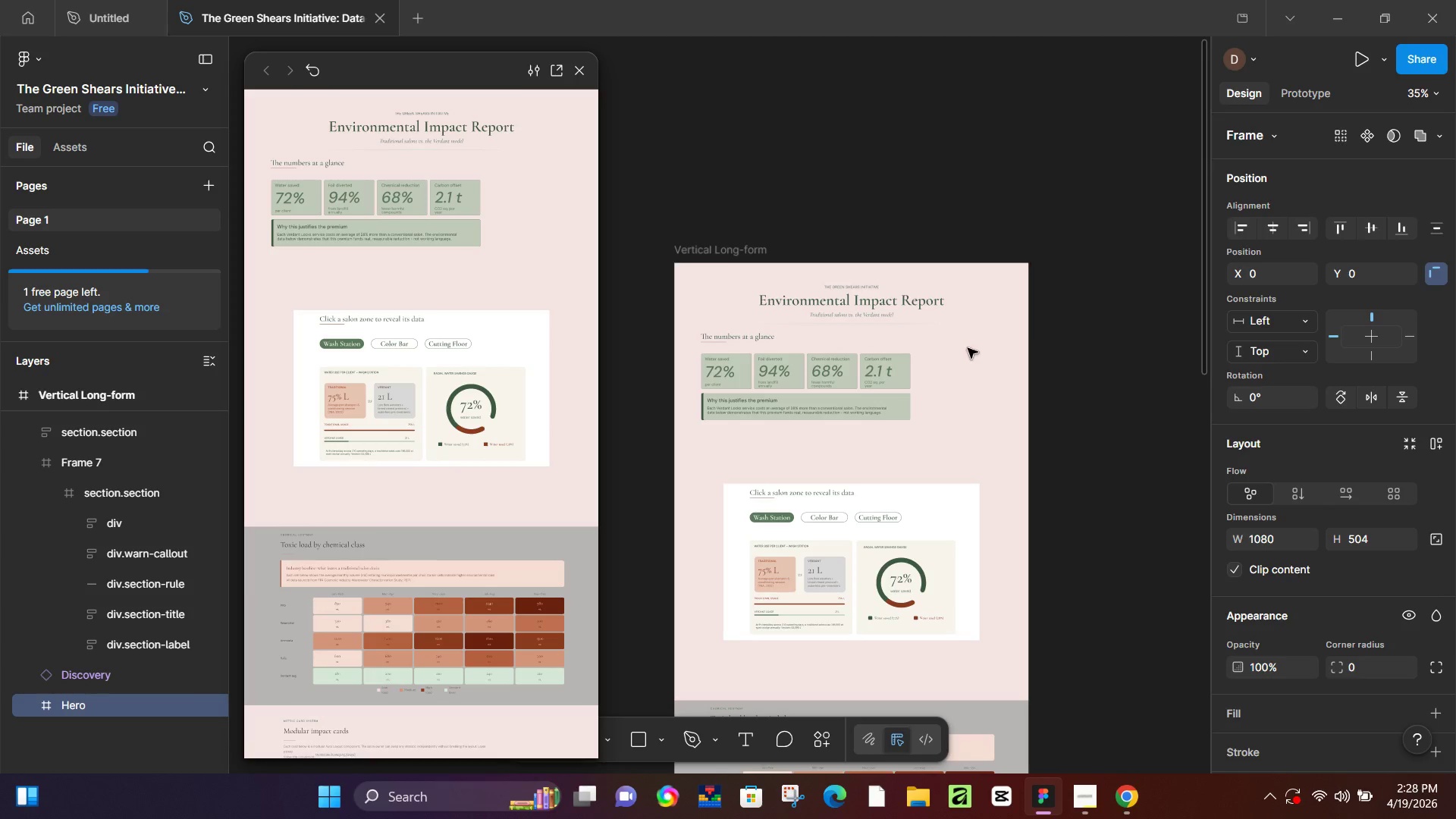 
left_click([808, 371])
 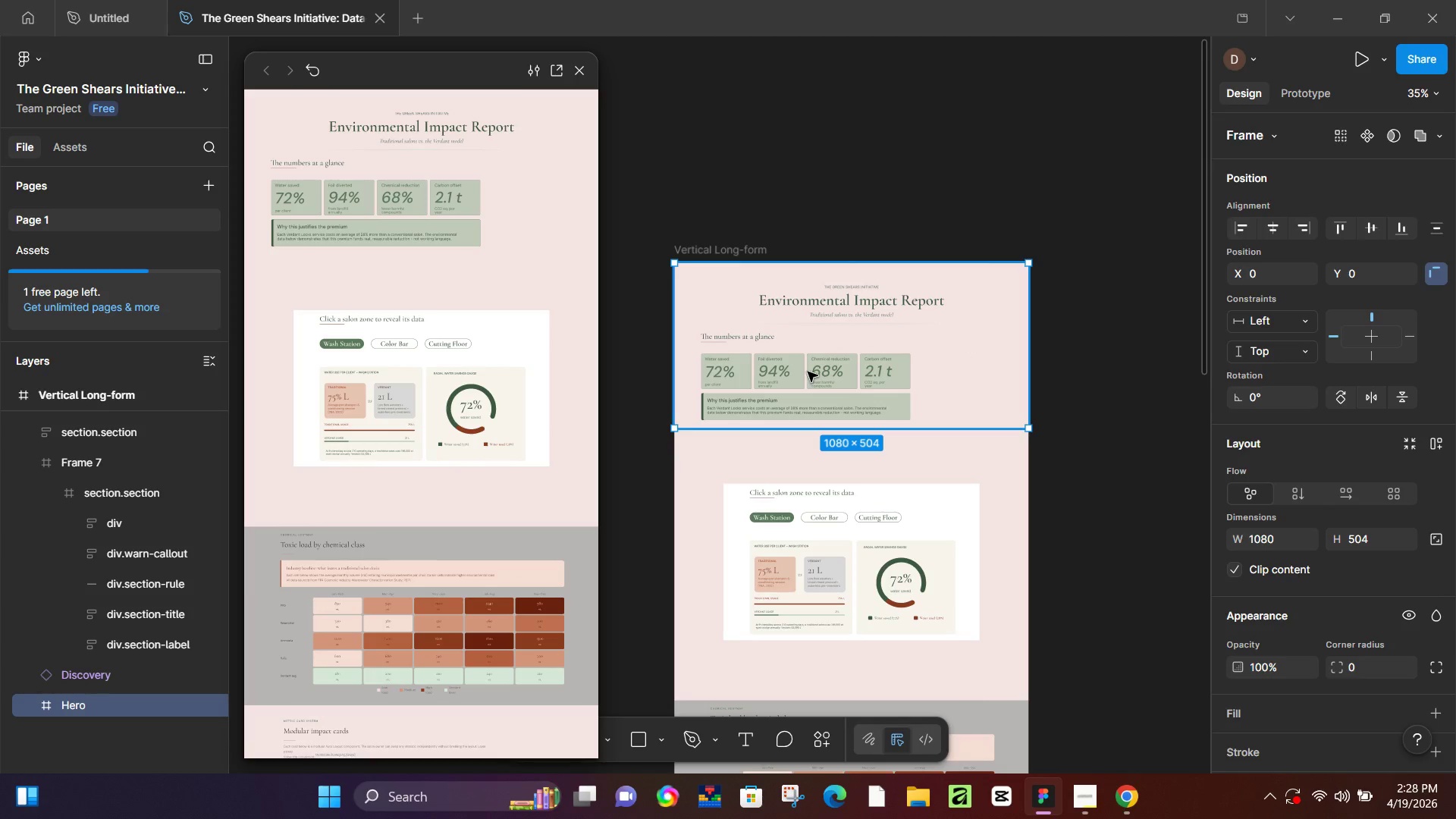 
double_click([808, 372])
 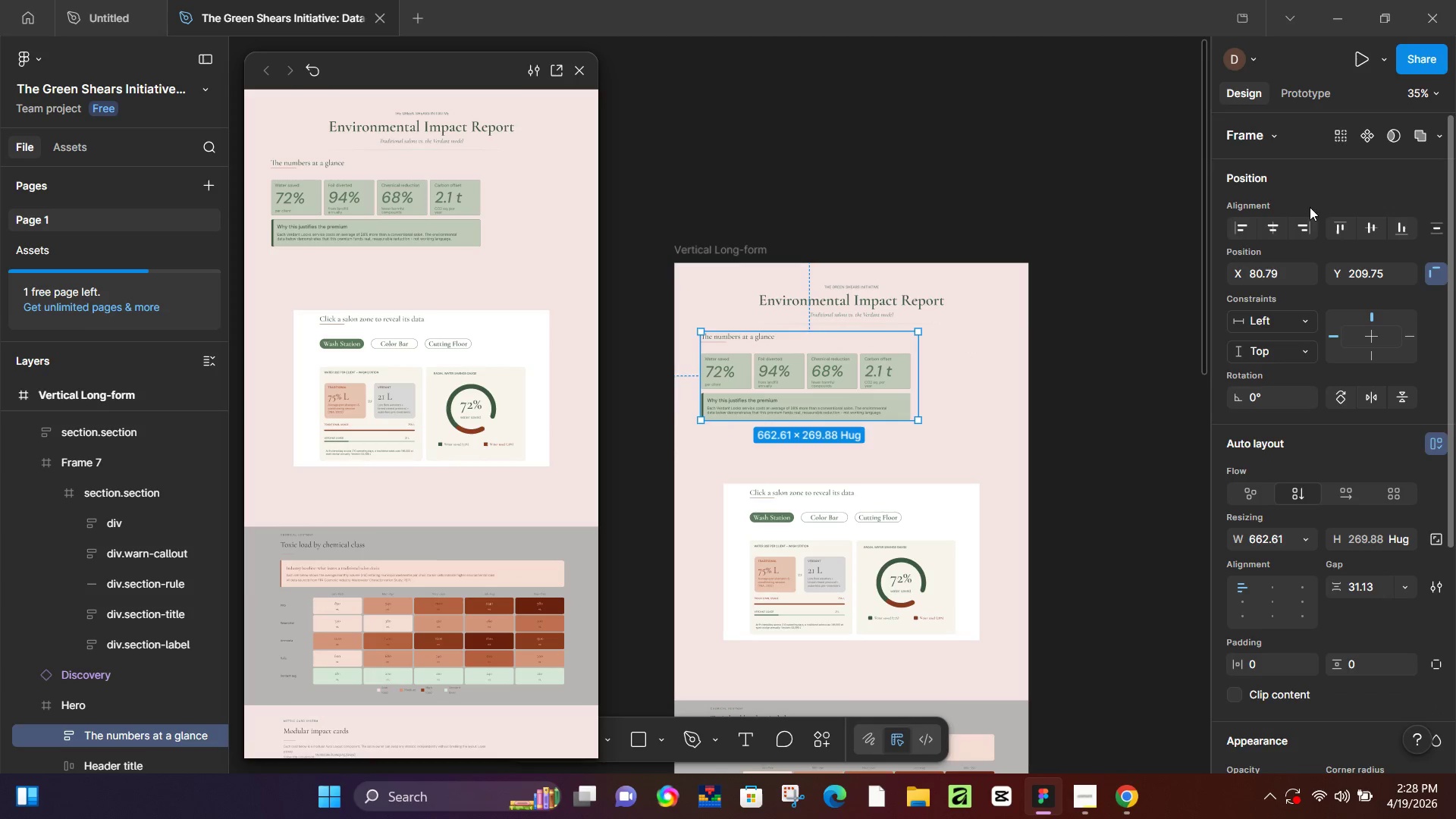 
left_click([1272, 228])
 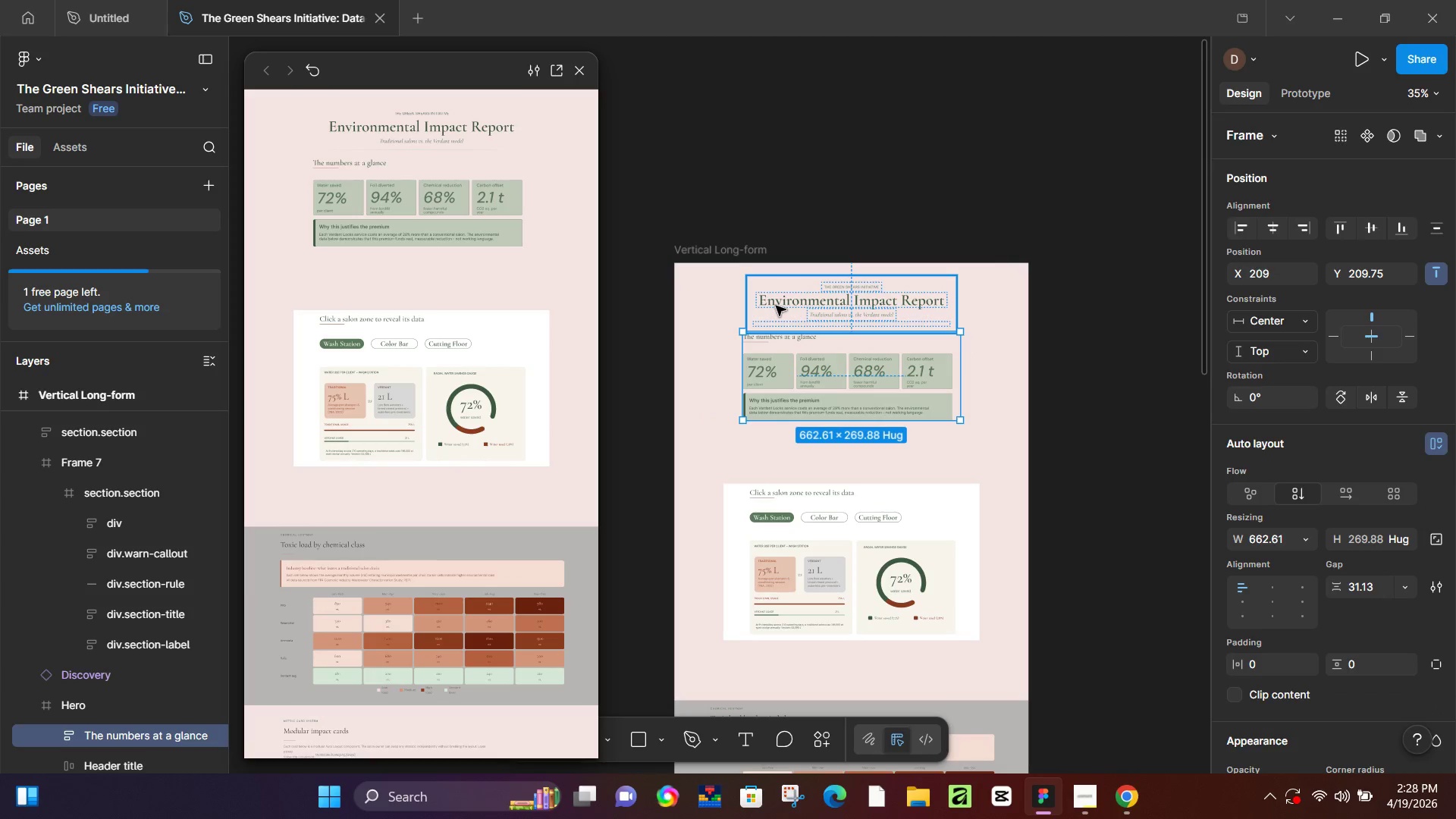 
left_click([804, 527])
 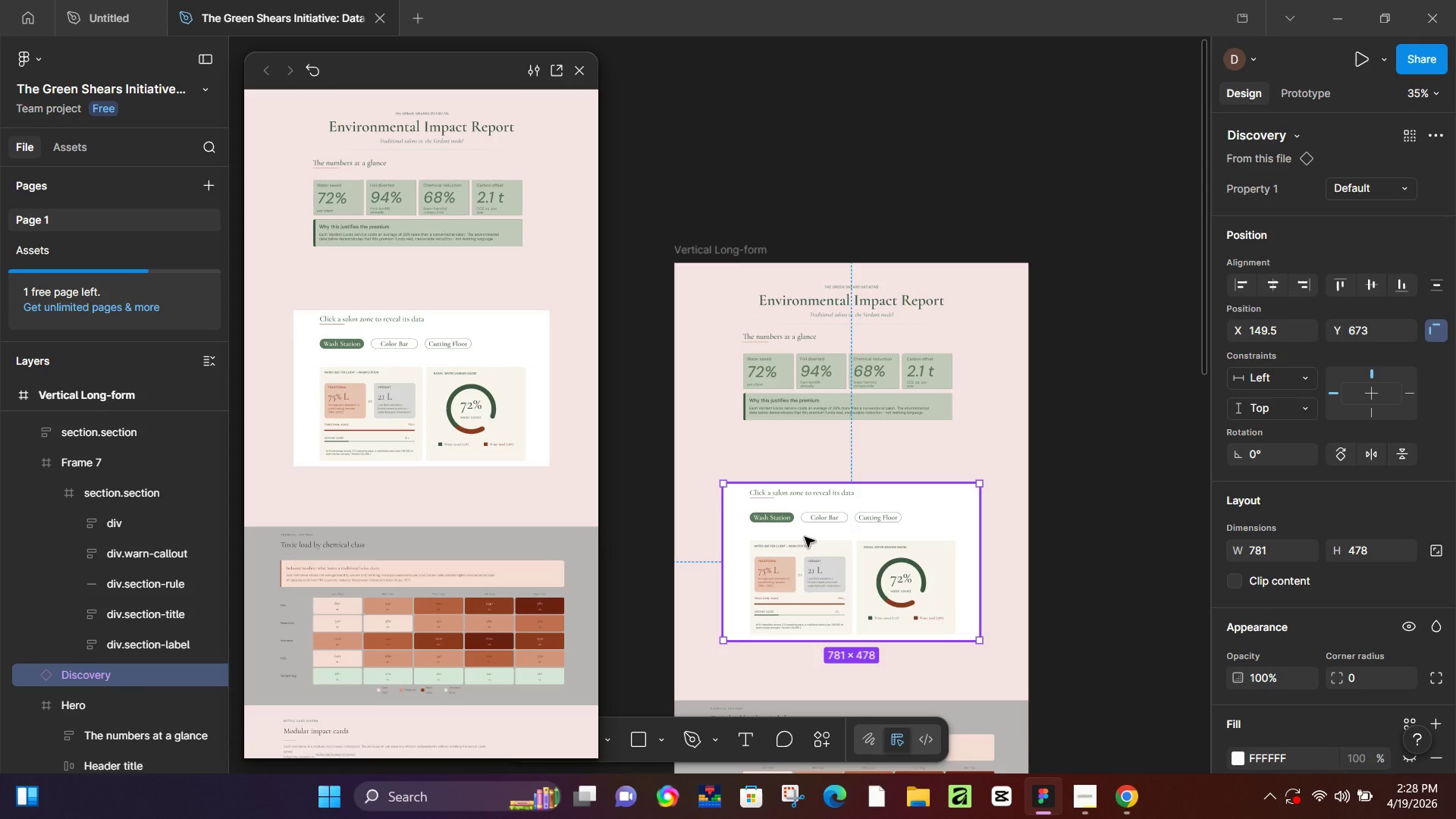 
left_click_drag(start_coordinate=[805, 537], to_coordinate=[805, 482])
 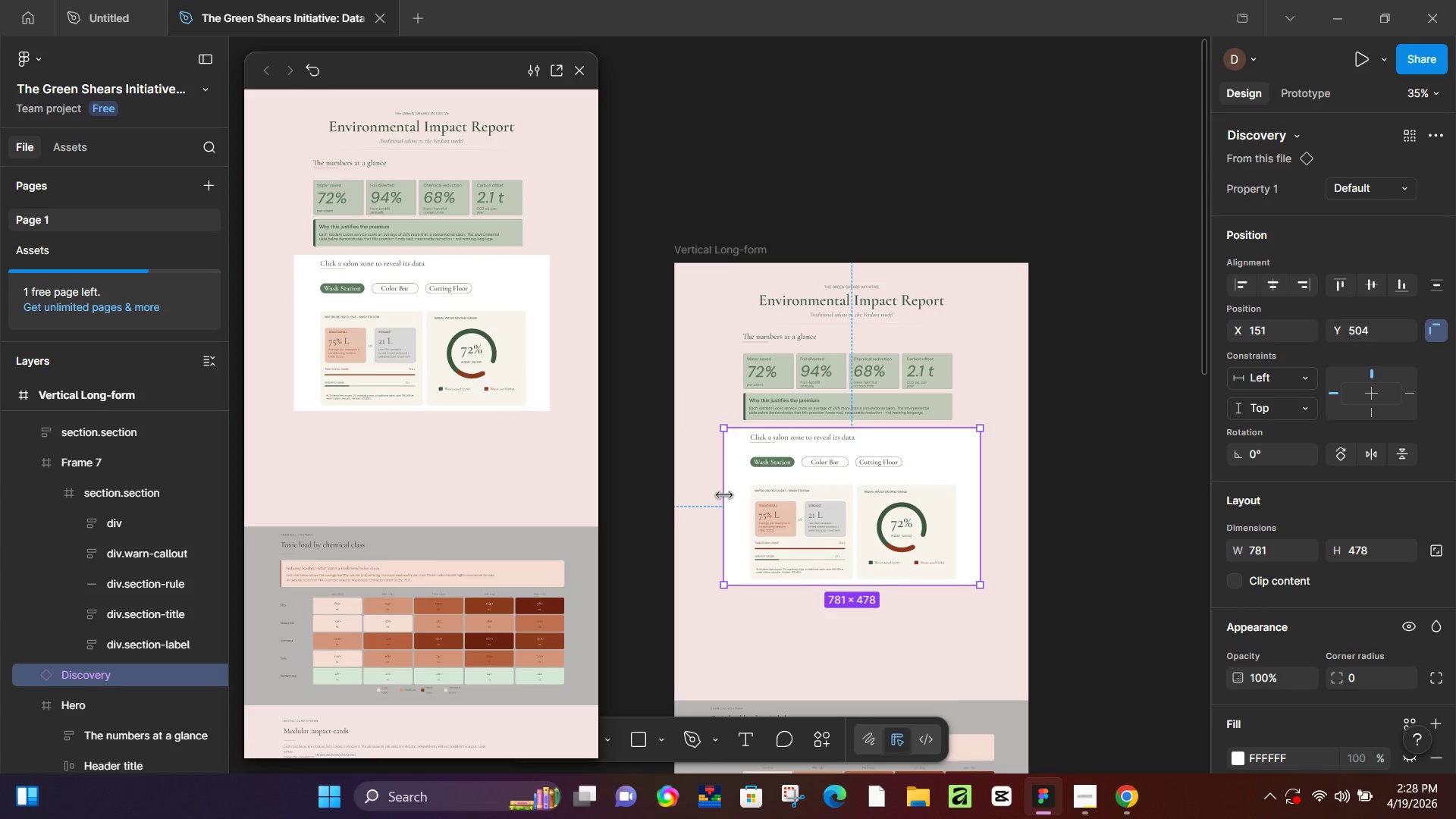 
left_click_drag(start_coordinate=[723, 494], to_coordinate=[671, 495])
 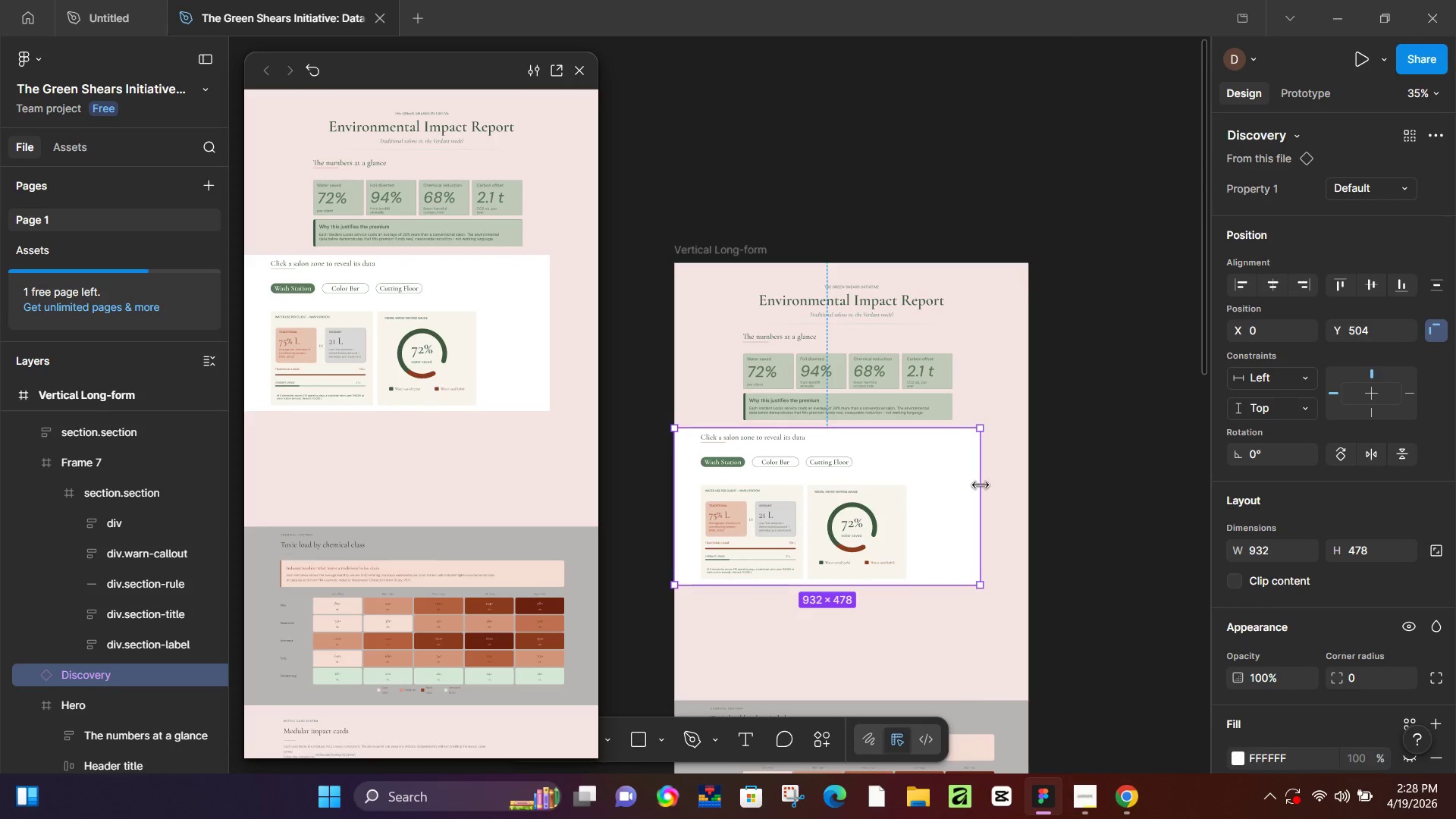 
left_click_drag(start_coordinate=[981, 485], to_coordinate=[1030, 487])
 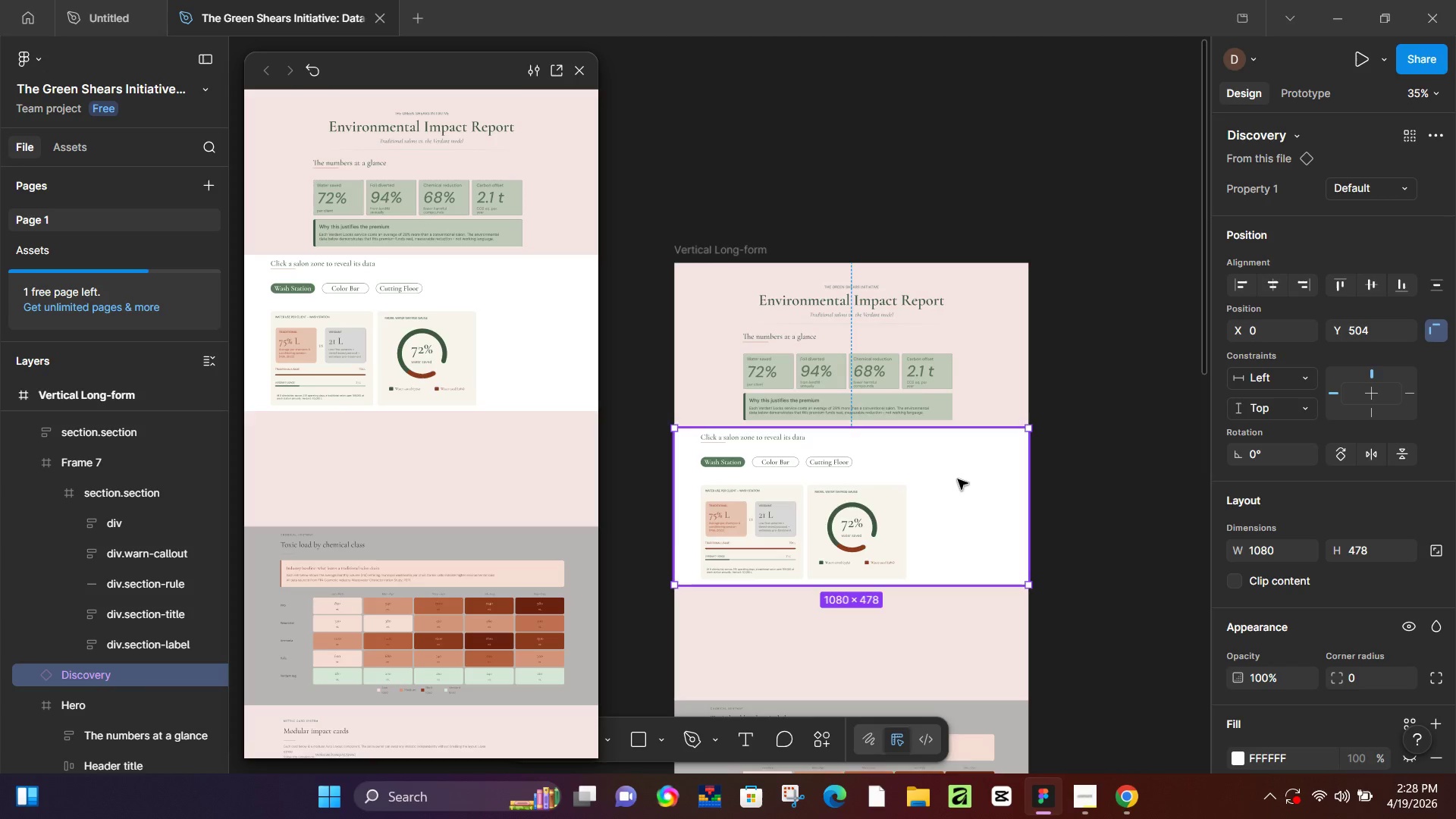 
left_click([839, 463])
 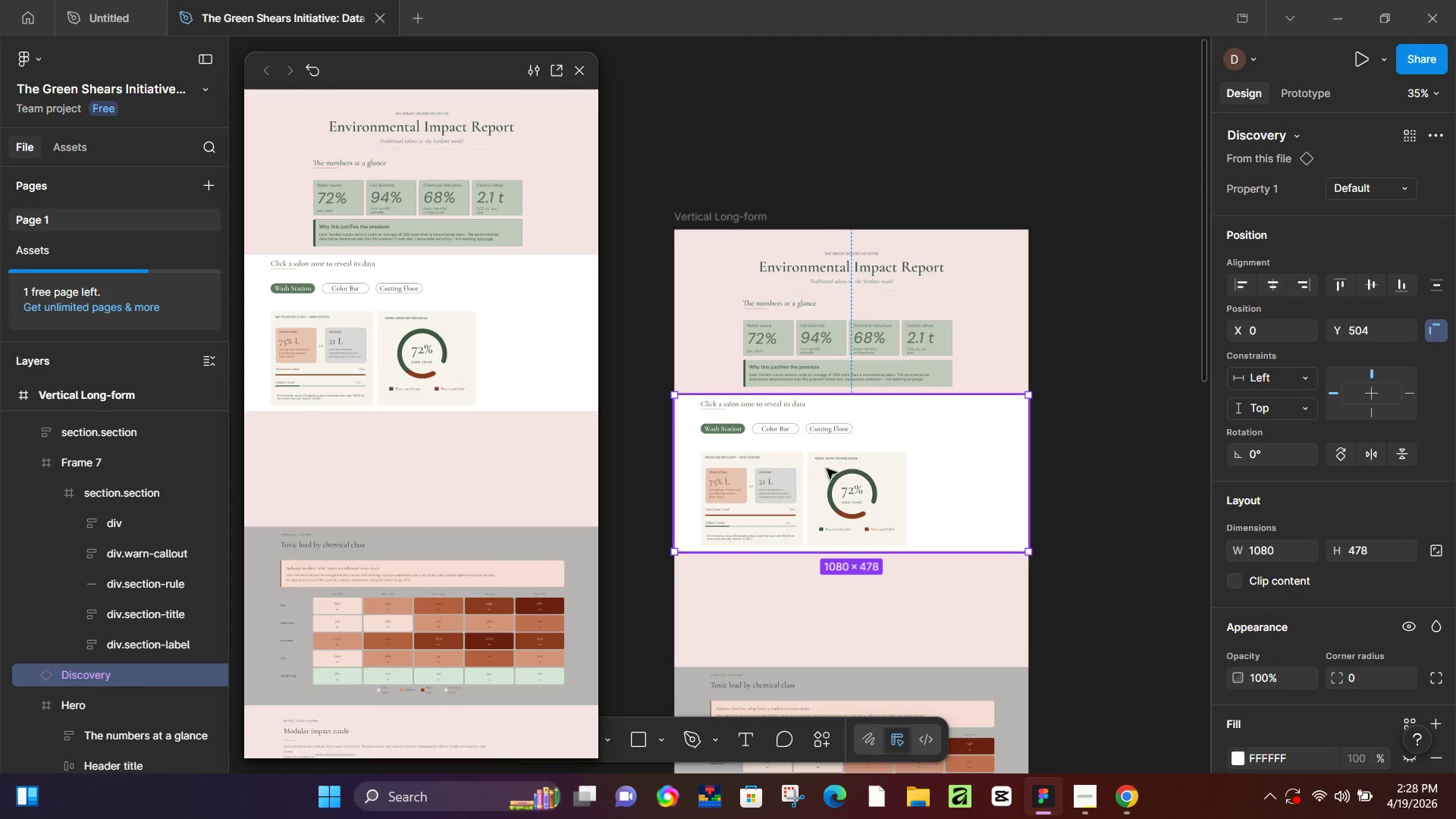 
scroll: coordinate [958, 479], scroll_direction: down, amount: 2.0
 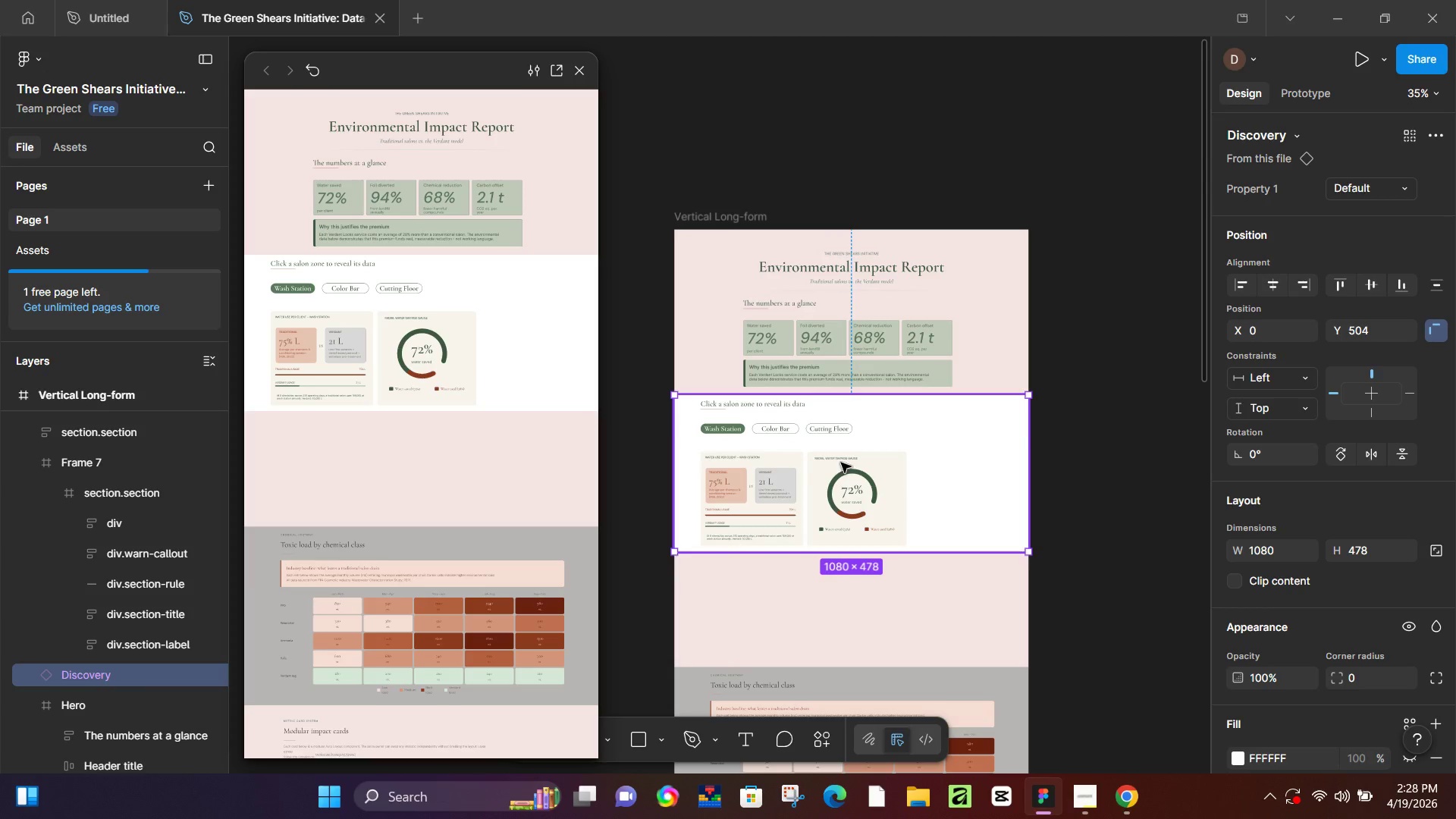 
double_click([827, 470])
 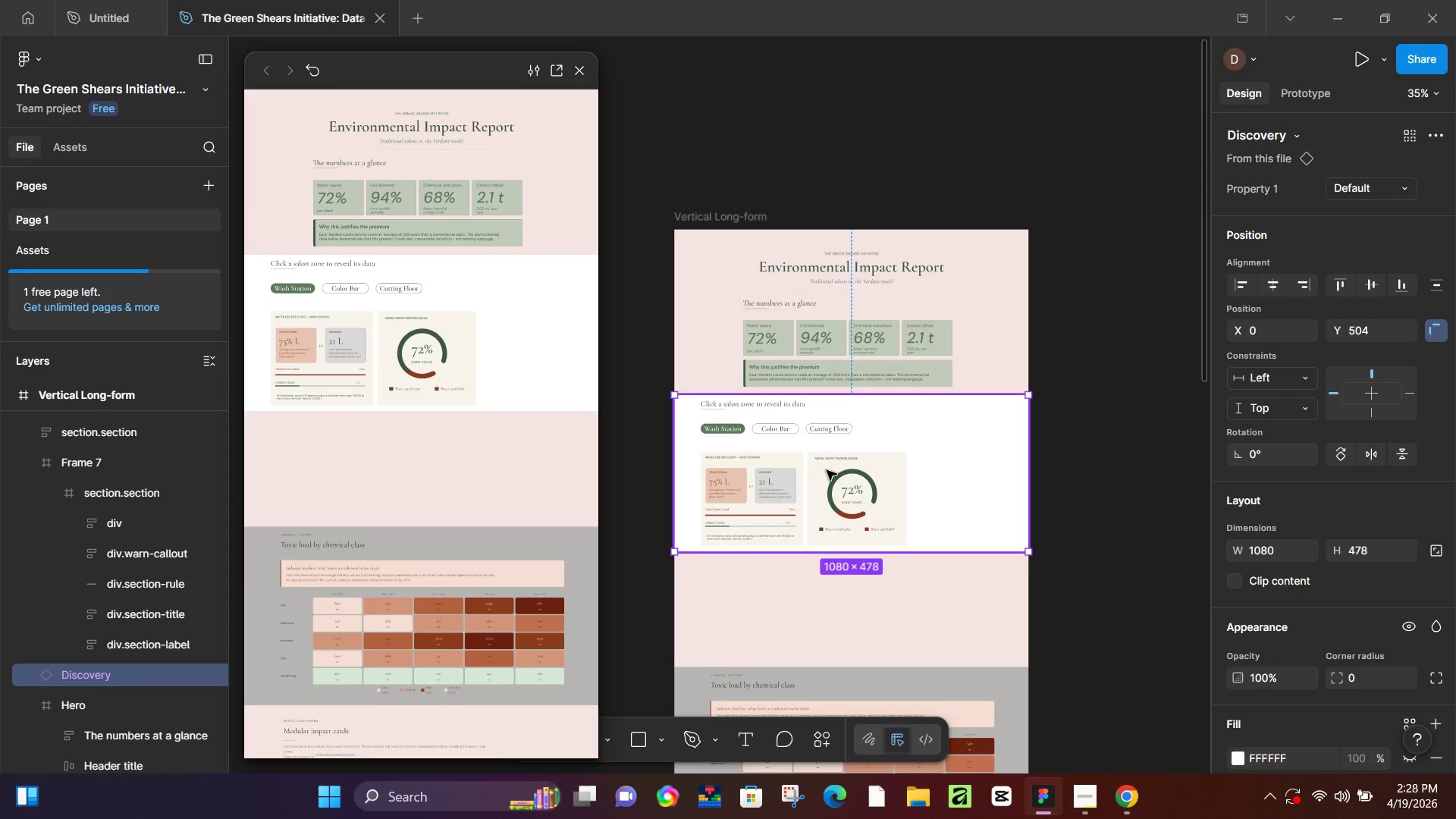 
triple_click([827, 470])
 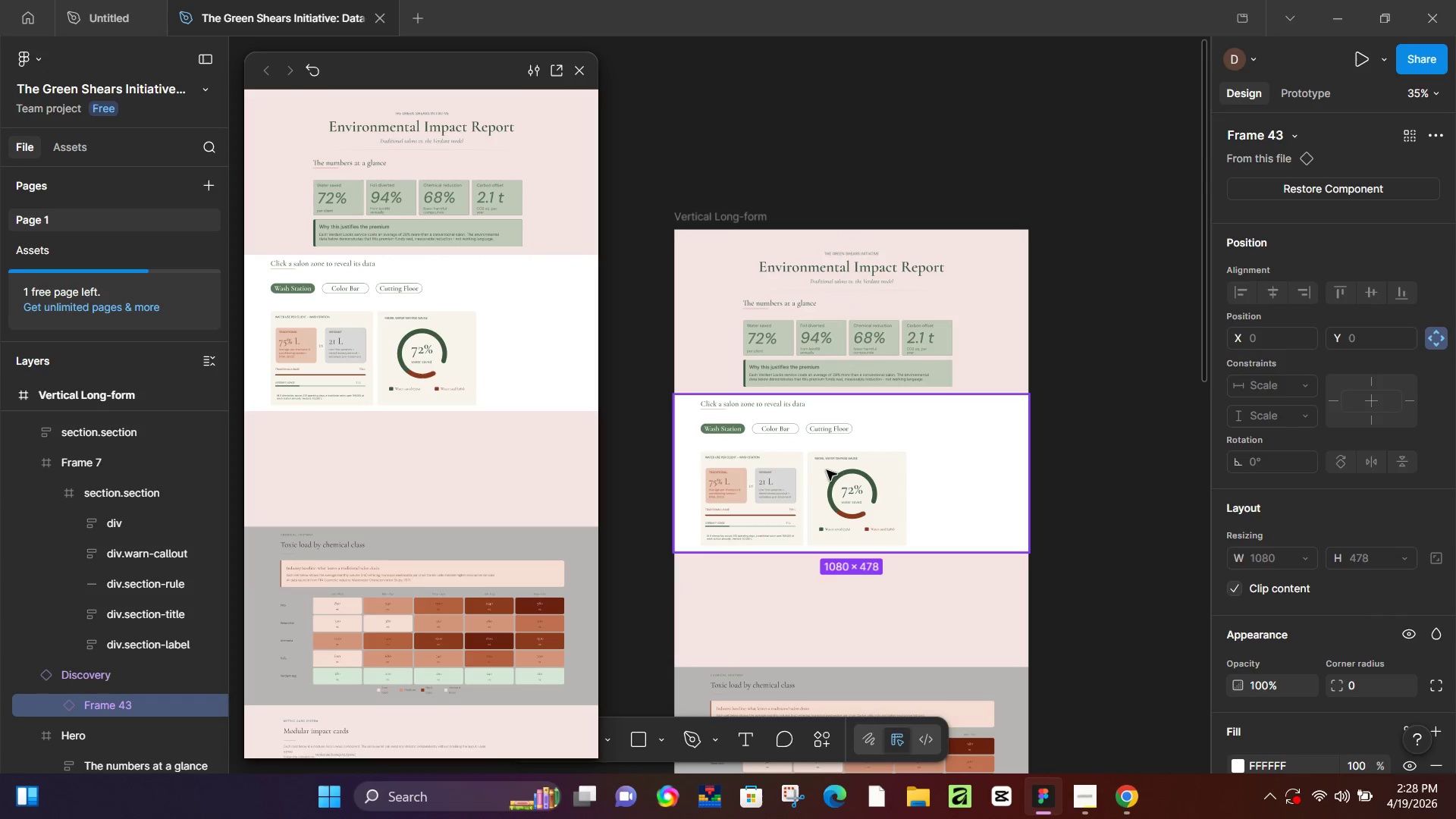 
double_click([827, 470])
 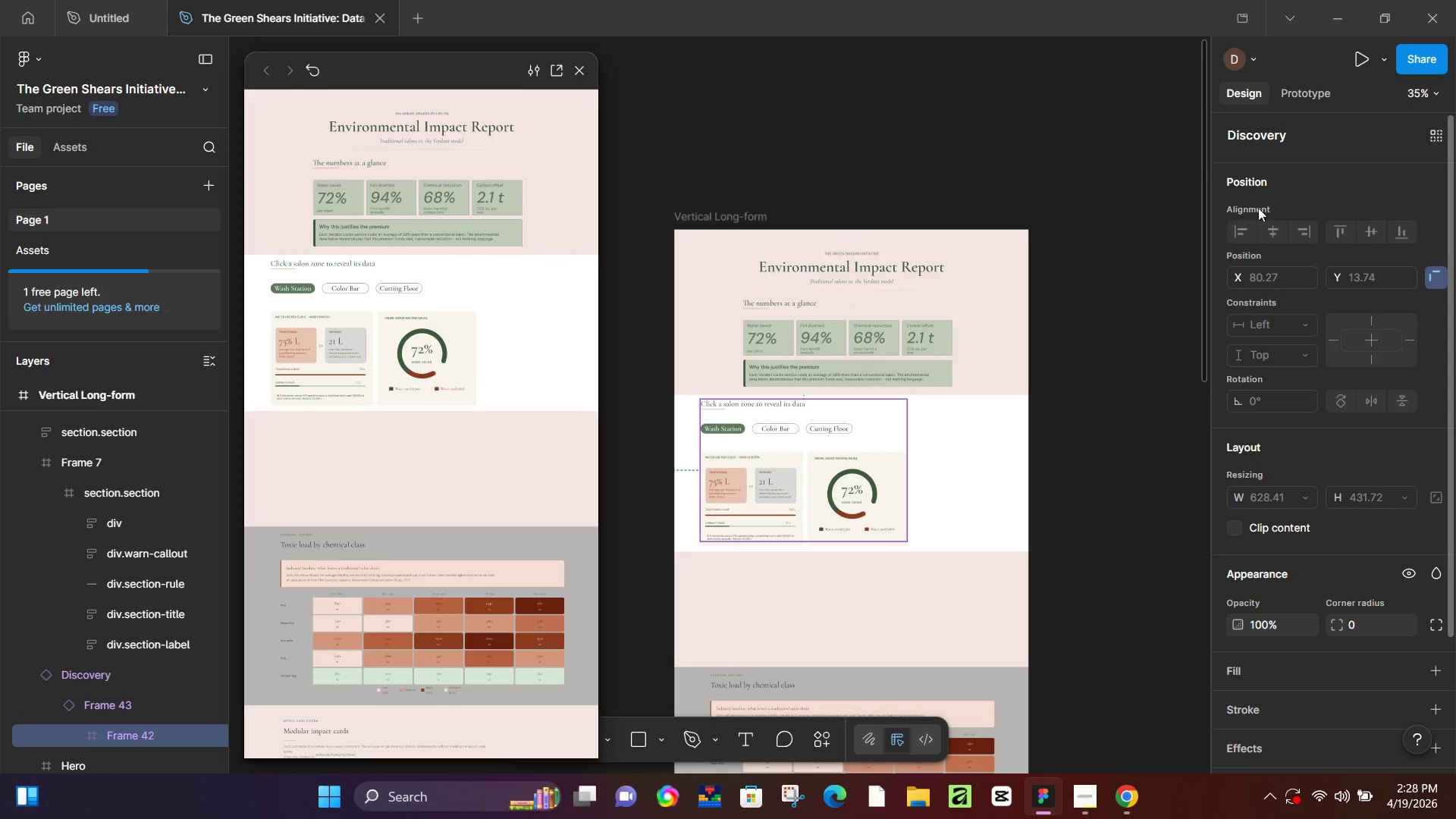 
scroll: coordinate [1238, 257], scroll_direction: up, amount: 2.0
 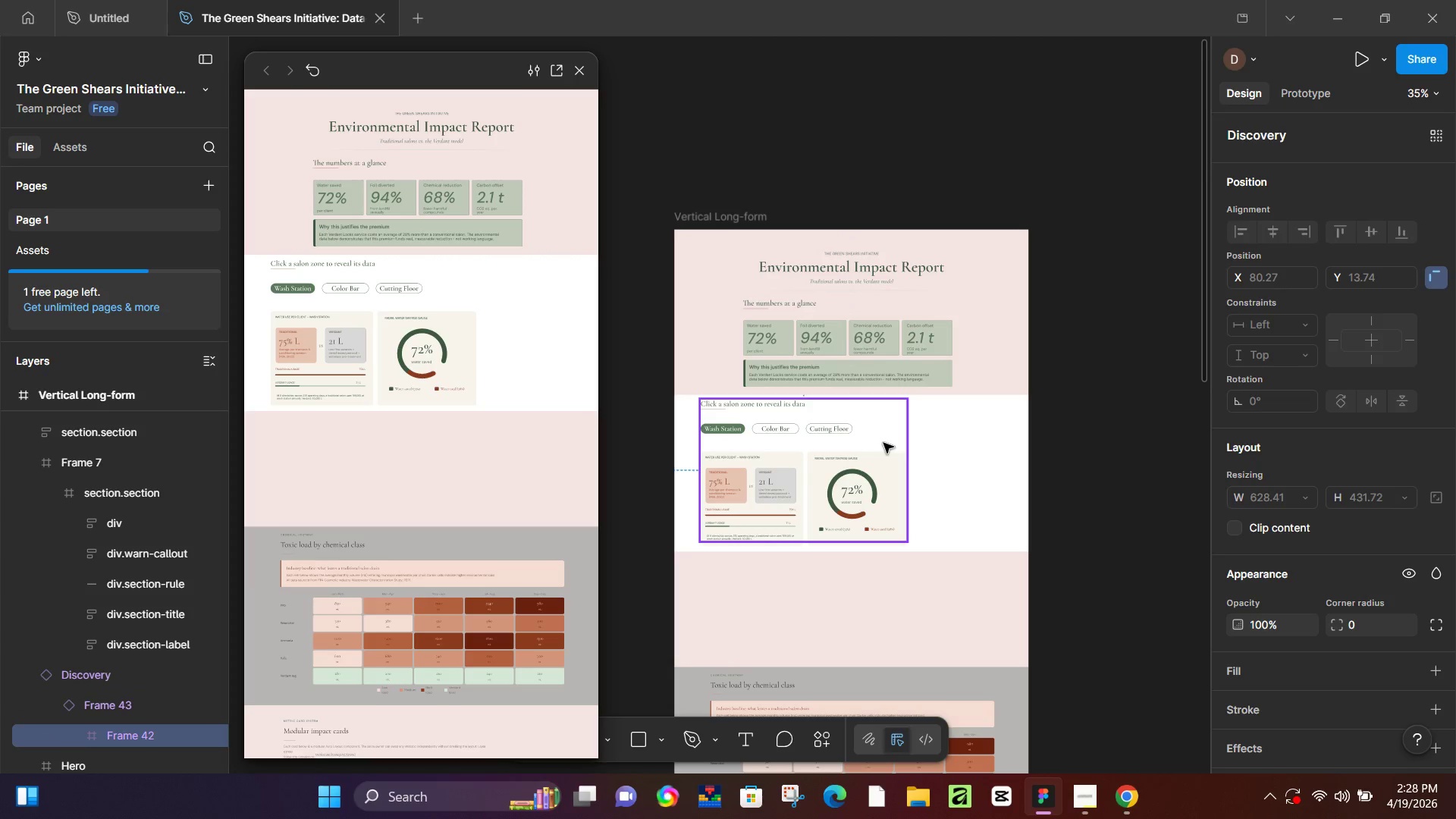 
left_click([883, 443])
 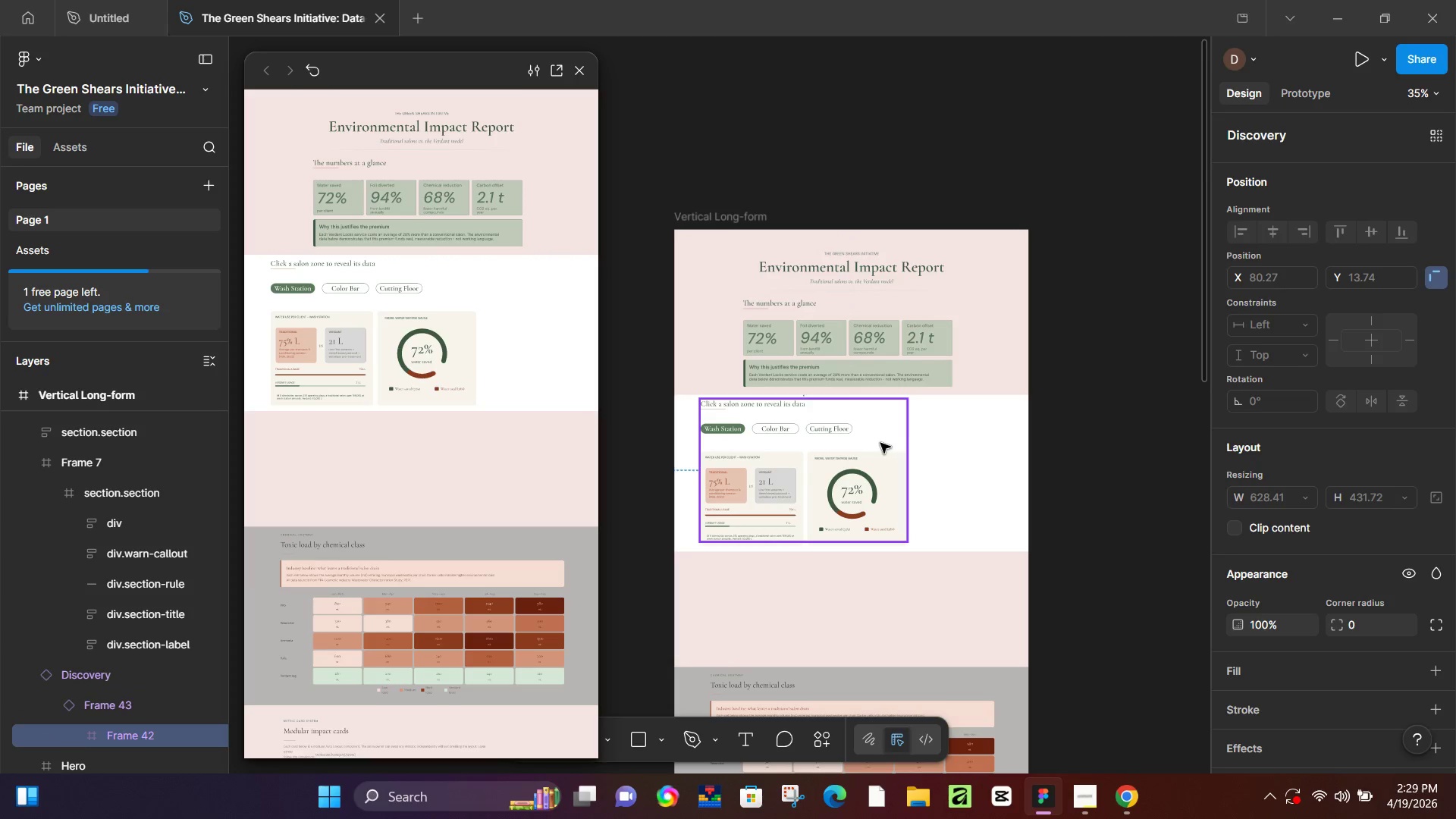 
left_click_drag(start_coordinate=[878, 442], to_coordinate=[912, 443])
 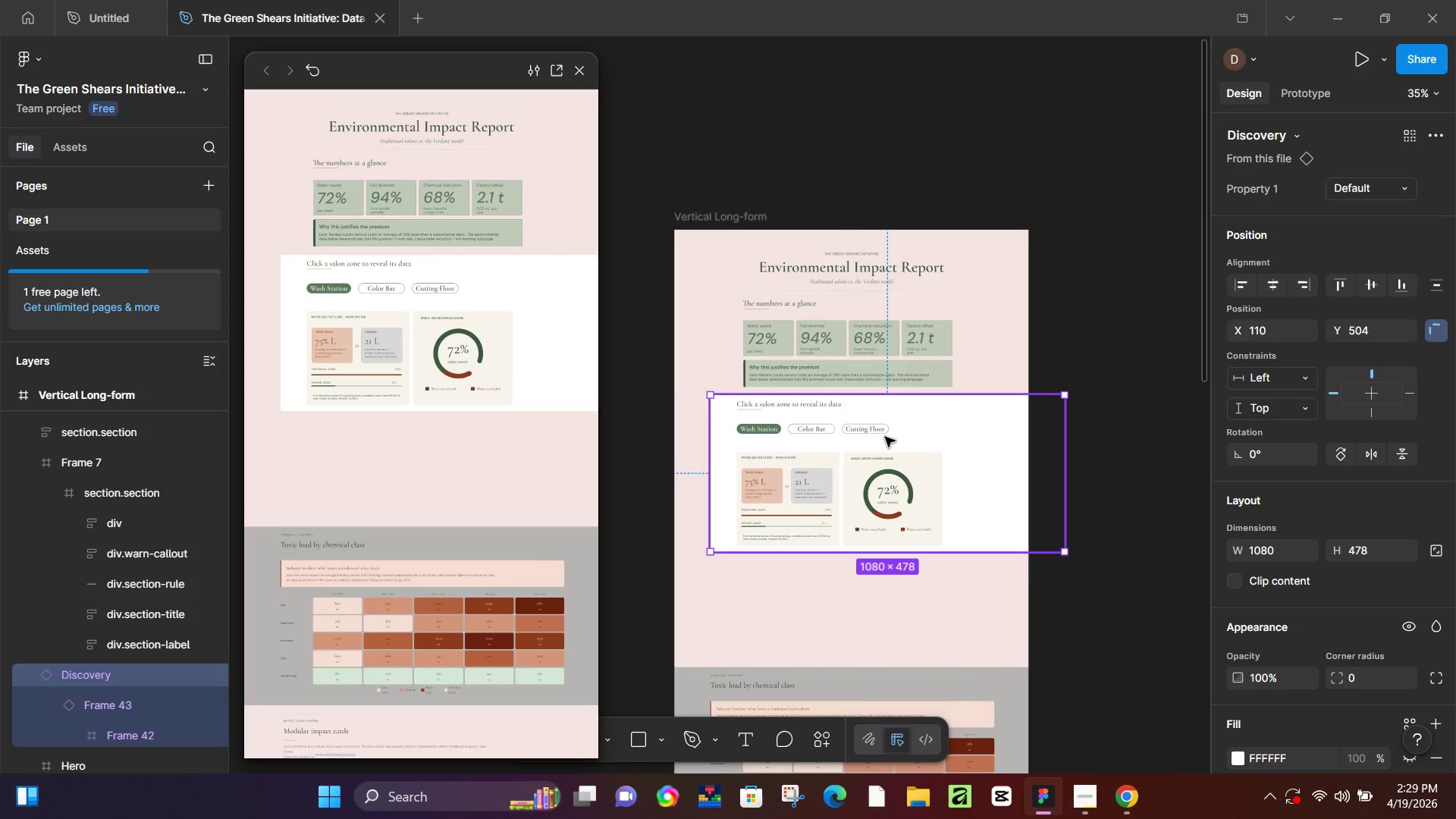 
key(Control+ControlLeft)
 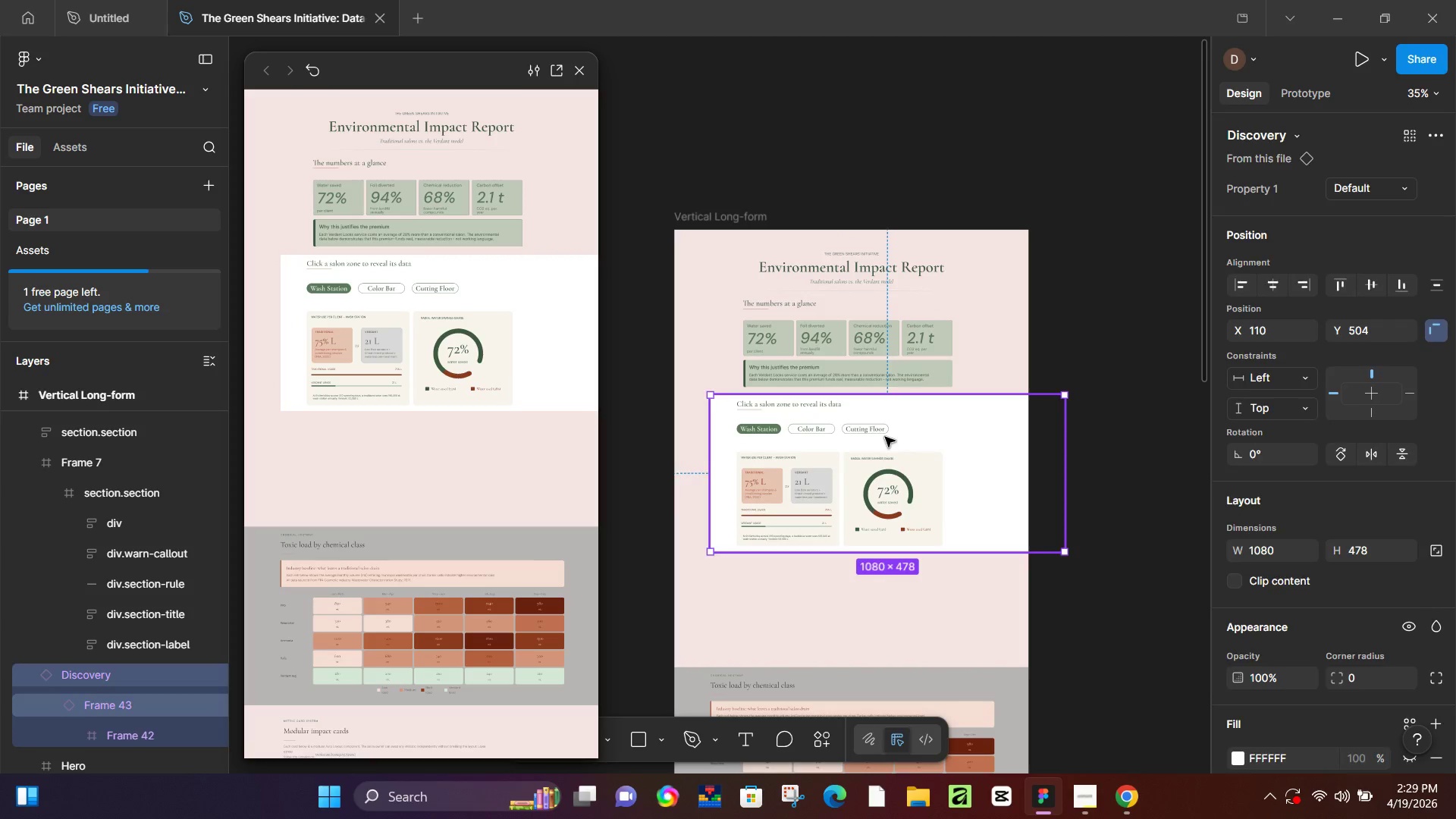 
key(Control+Z)
 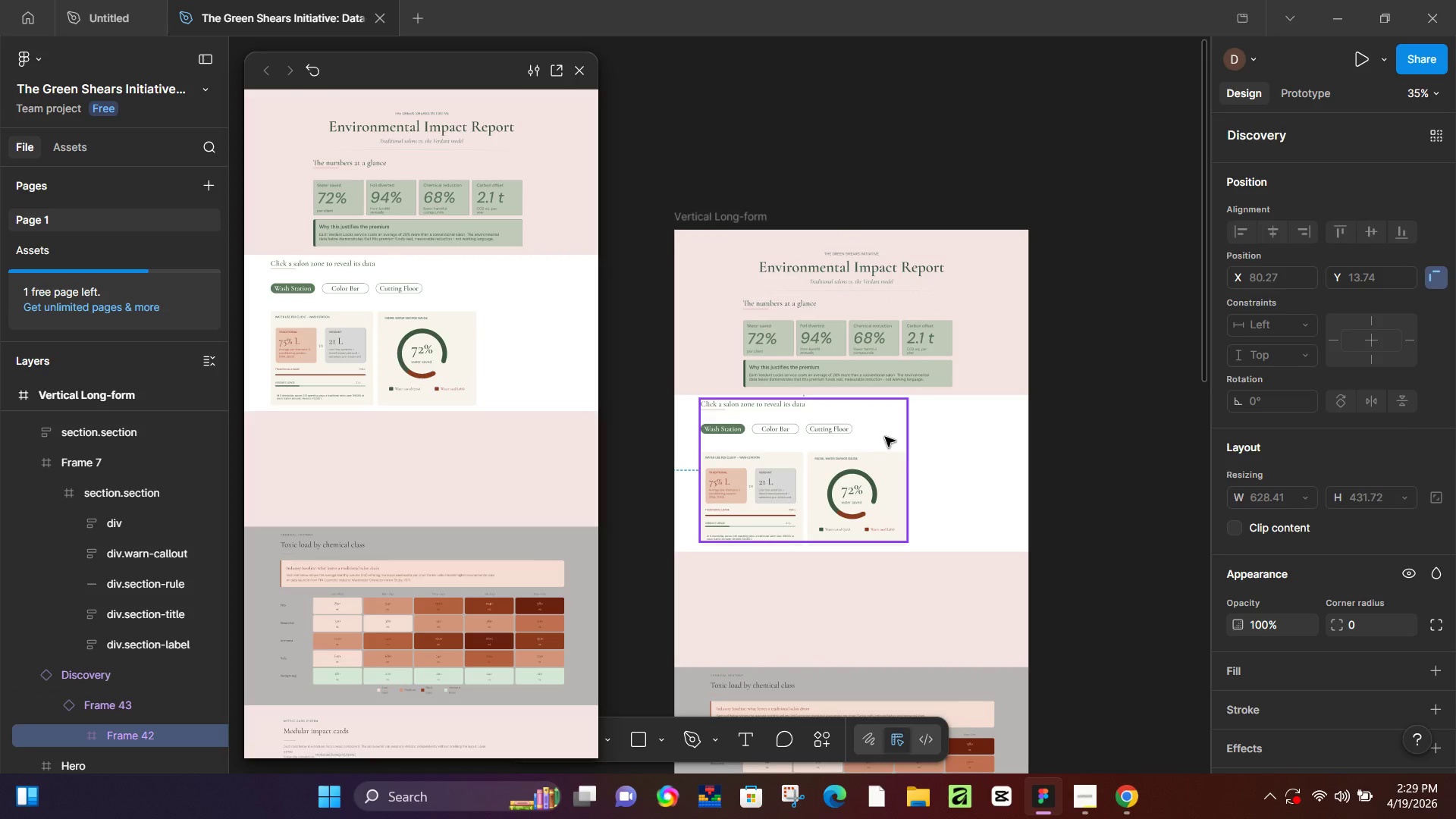 
double_click([885, 437])
 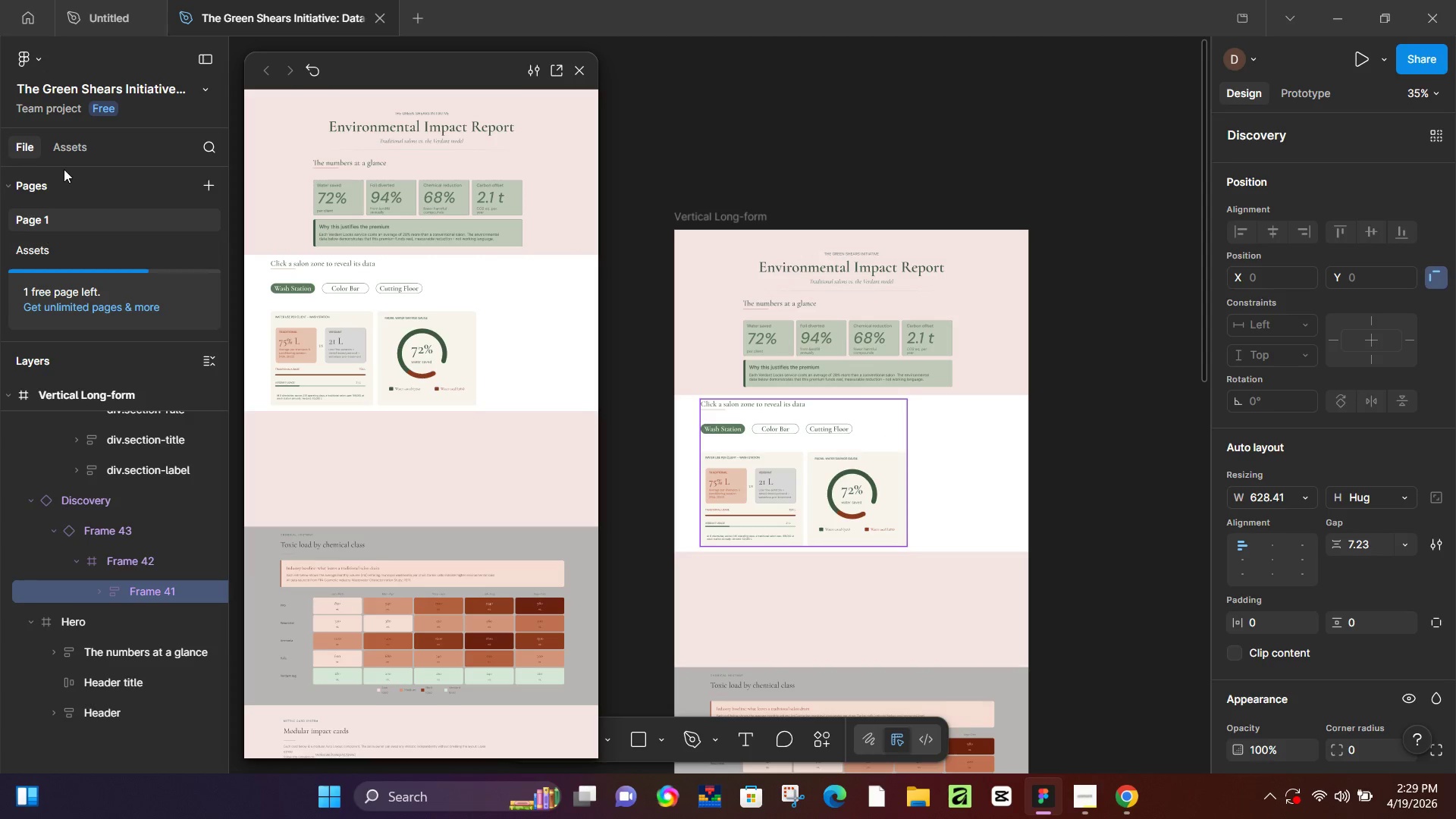 
left_click([42, 246])
 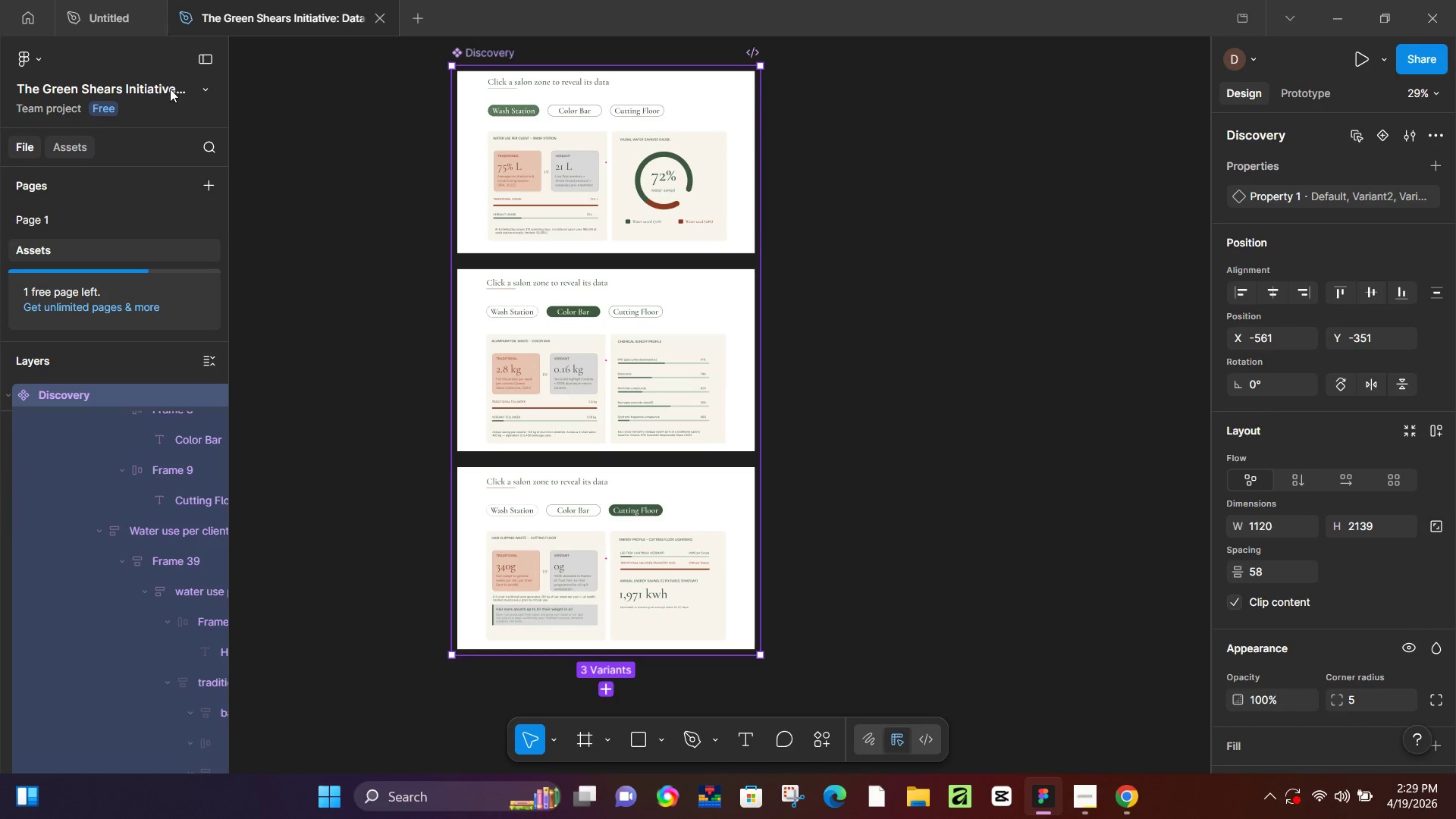 
left_click([277, 0])
 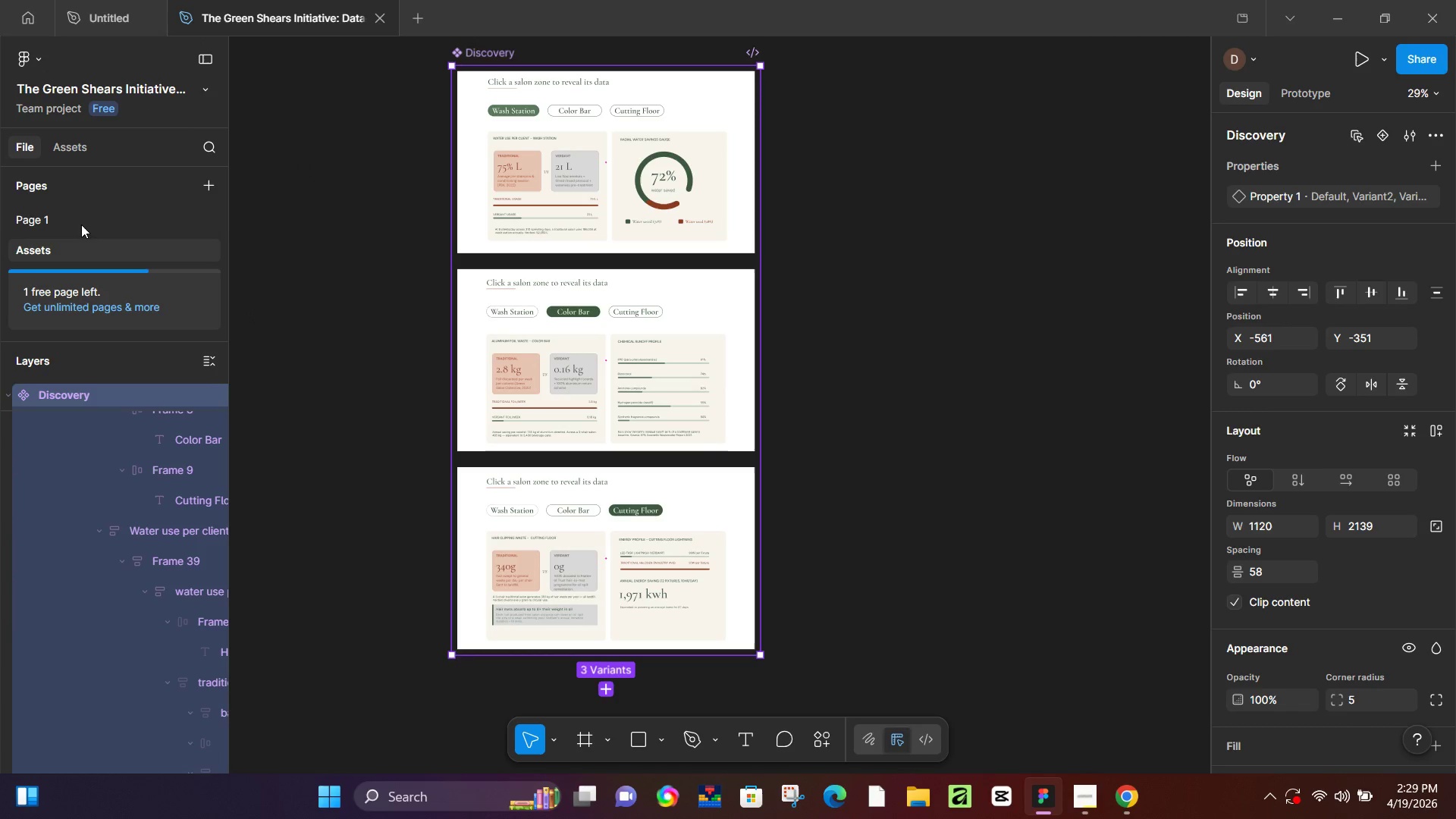 
left_click([83, 219])
 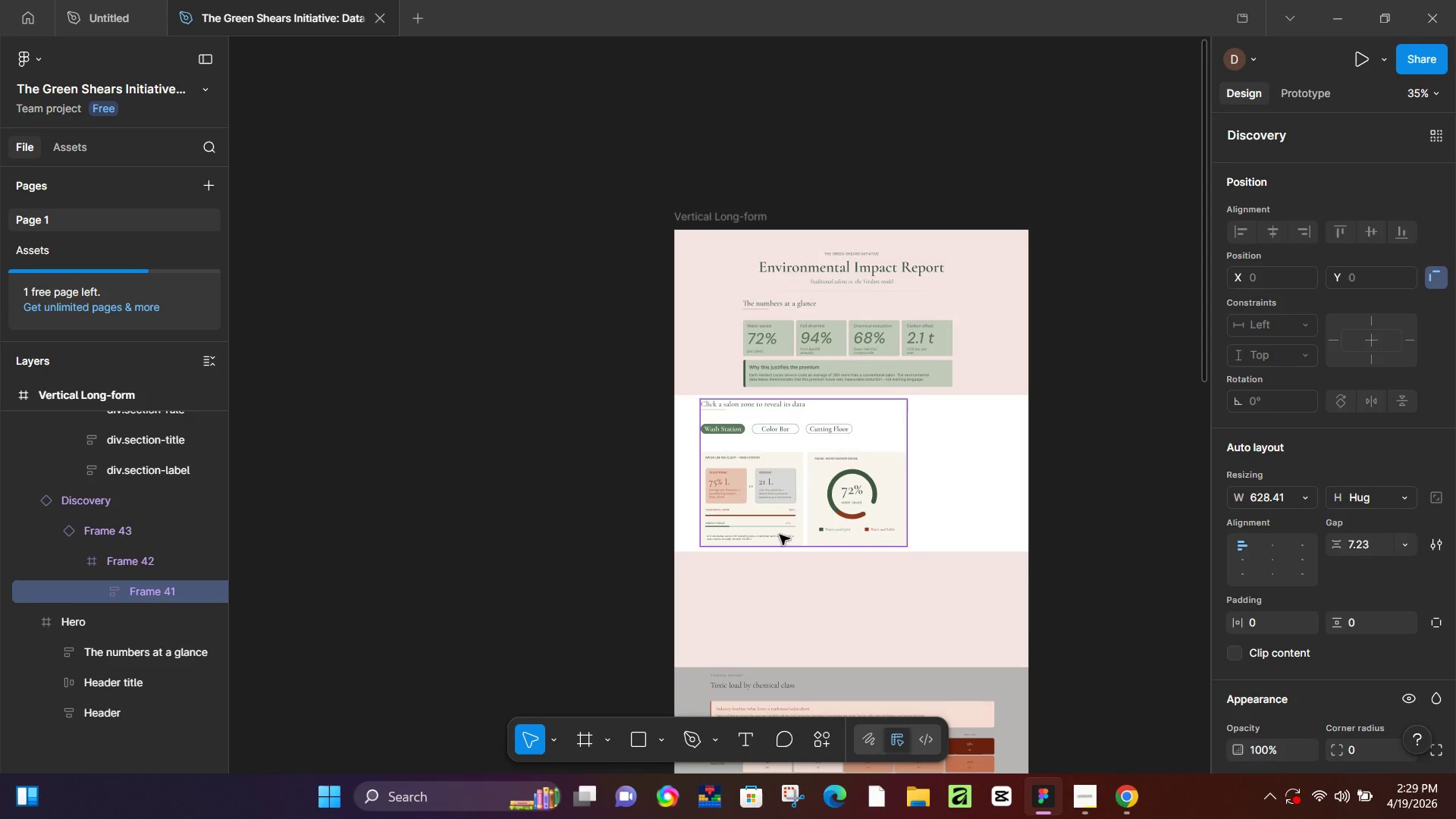 
left_click([965, 456])
 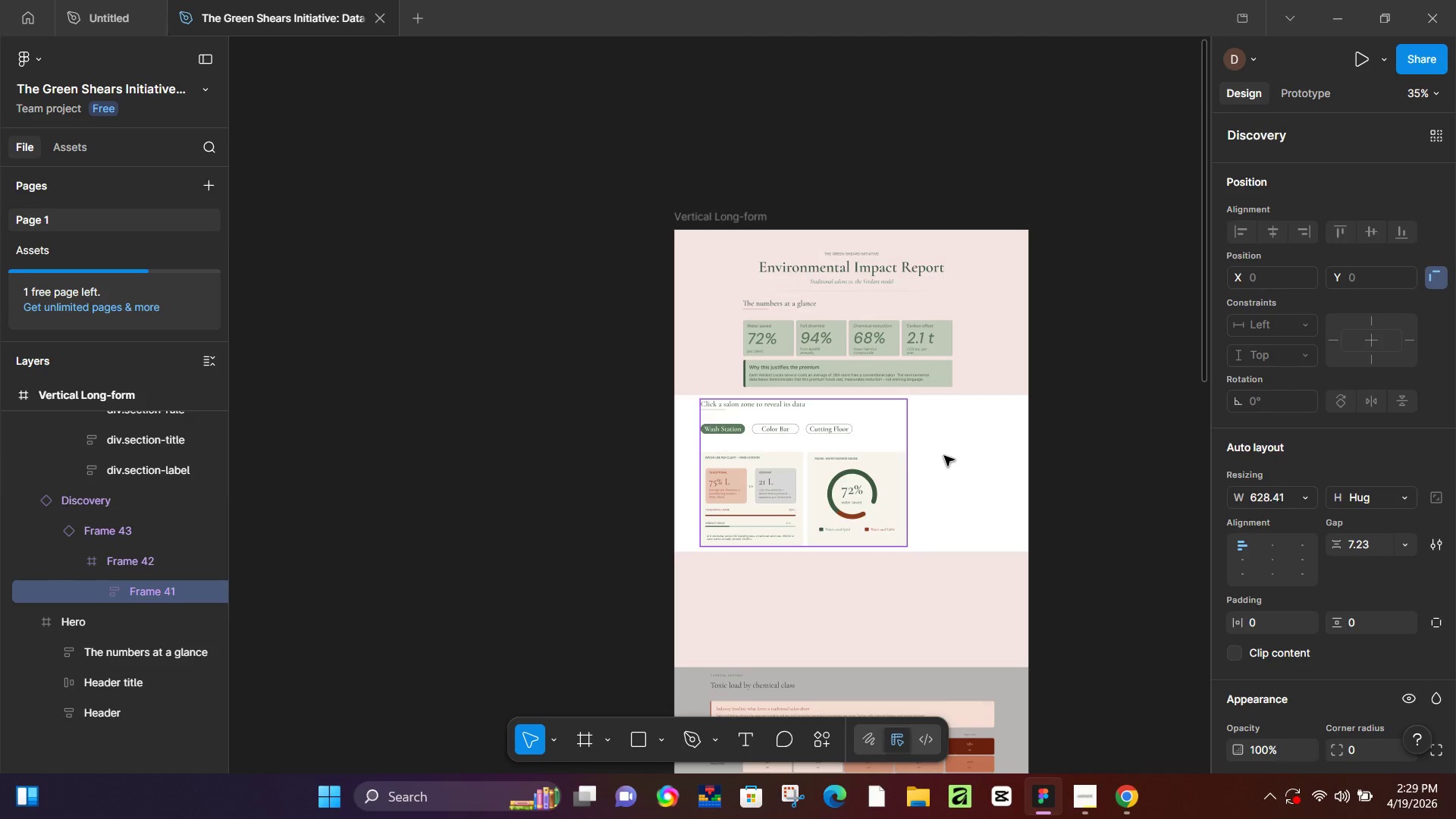 
double_click([944, 456])
 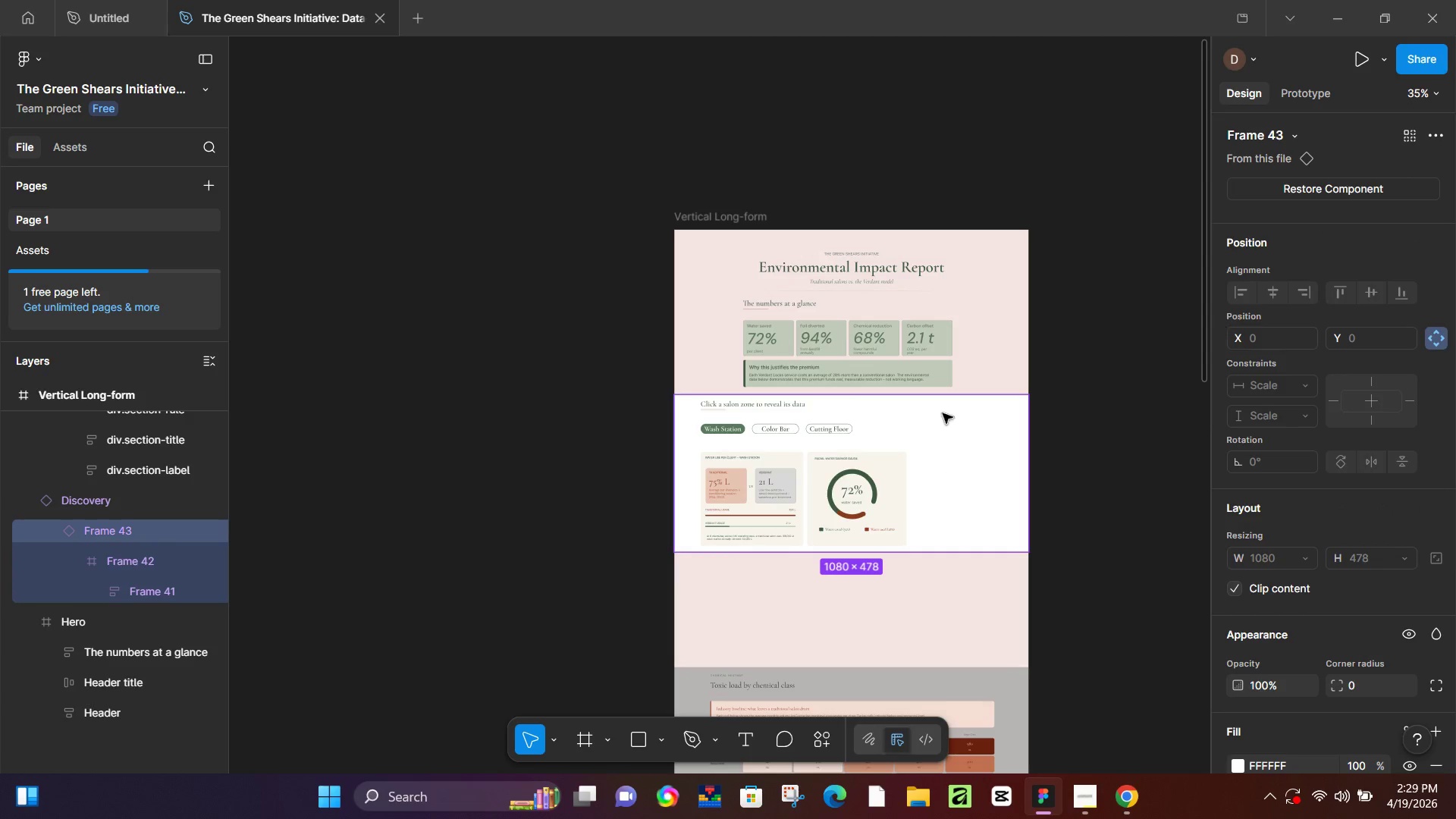 
left_click([934, 459])
 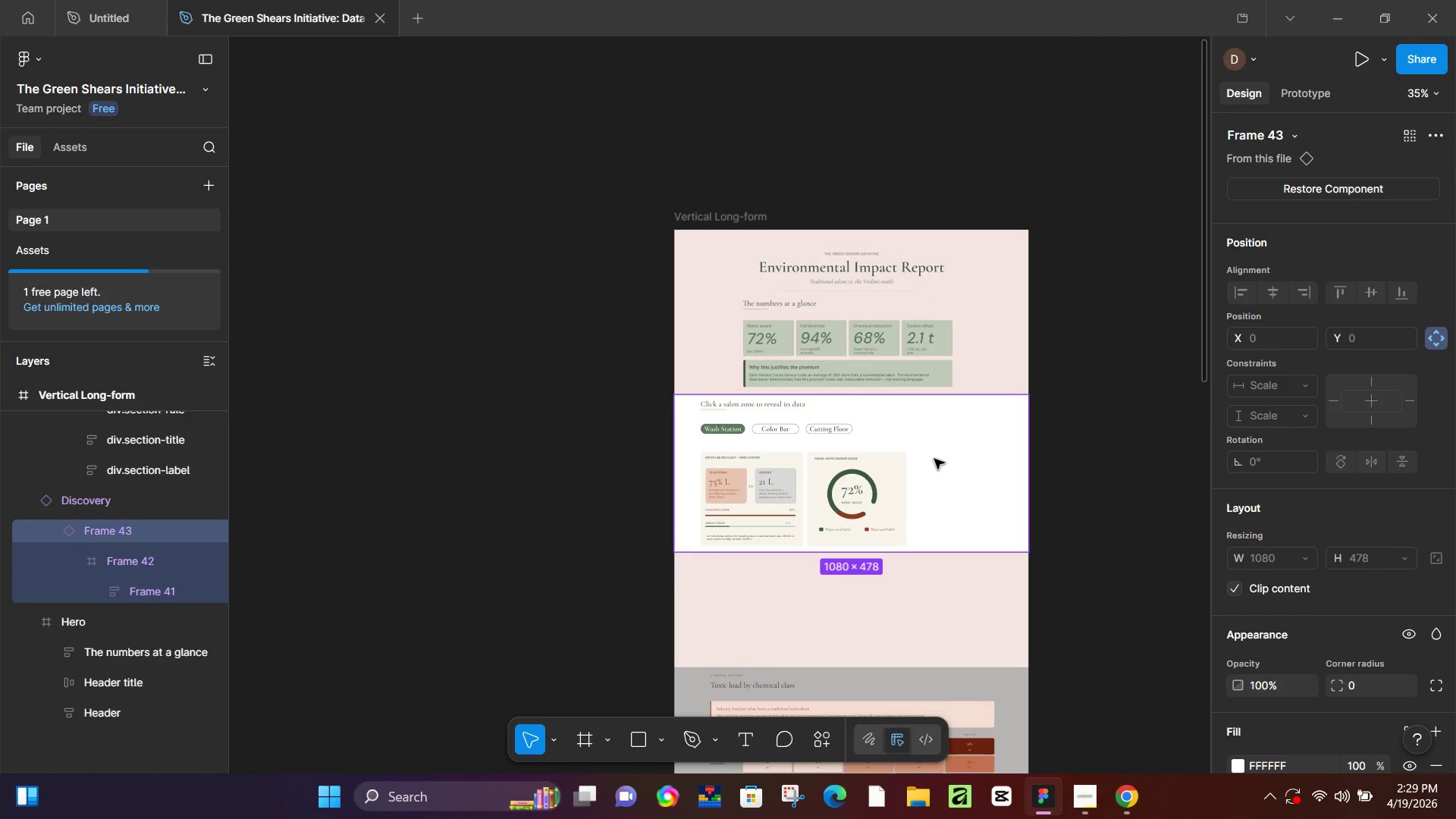 
left_click([1007, 349])
 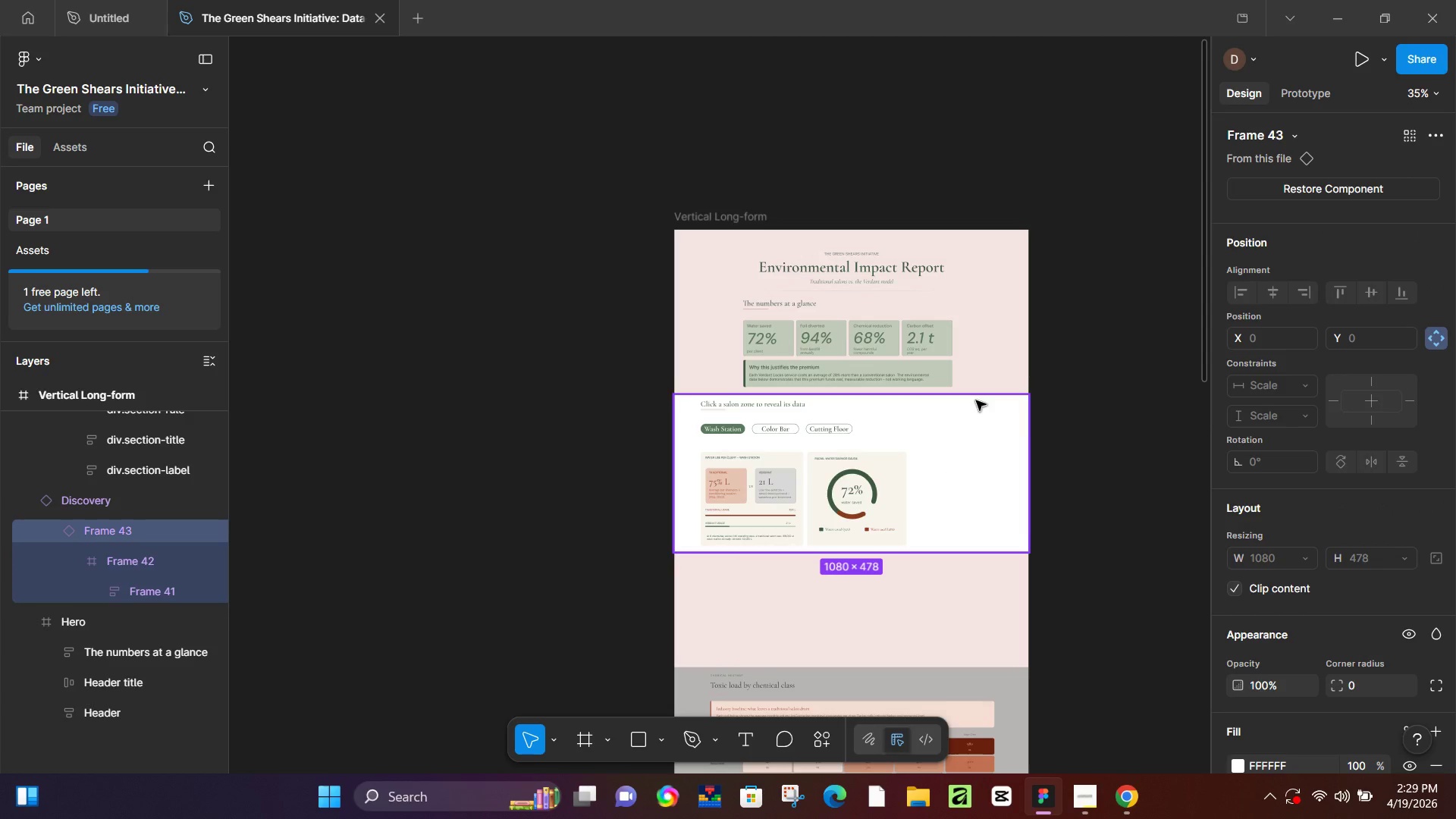 
left_click([1011, 447])
 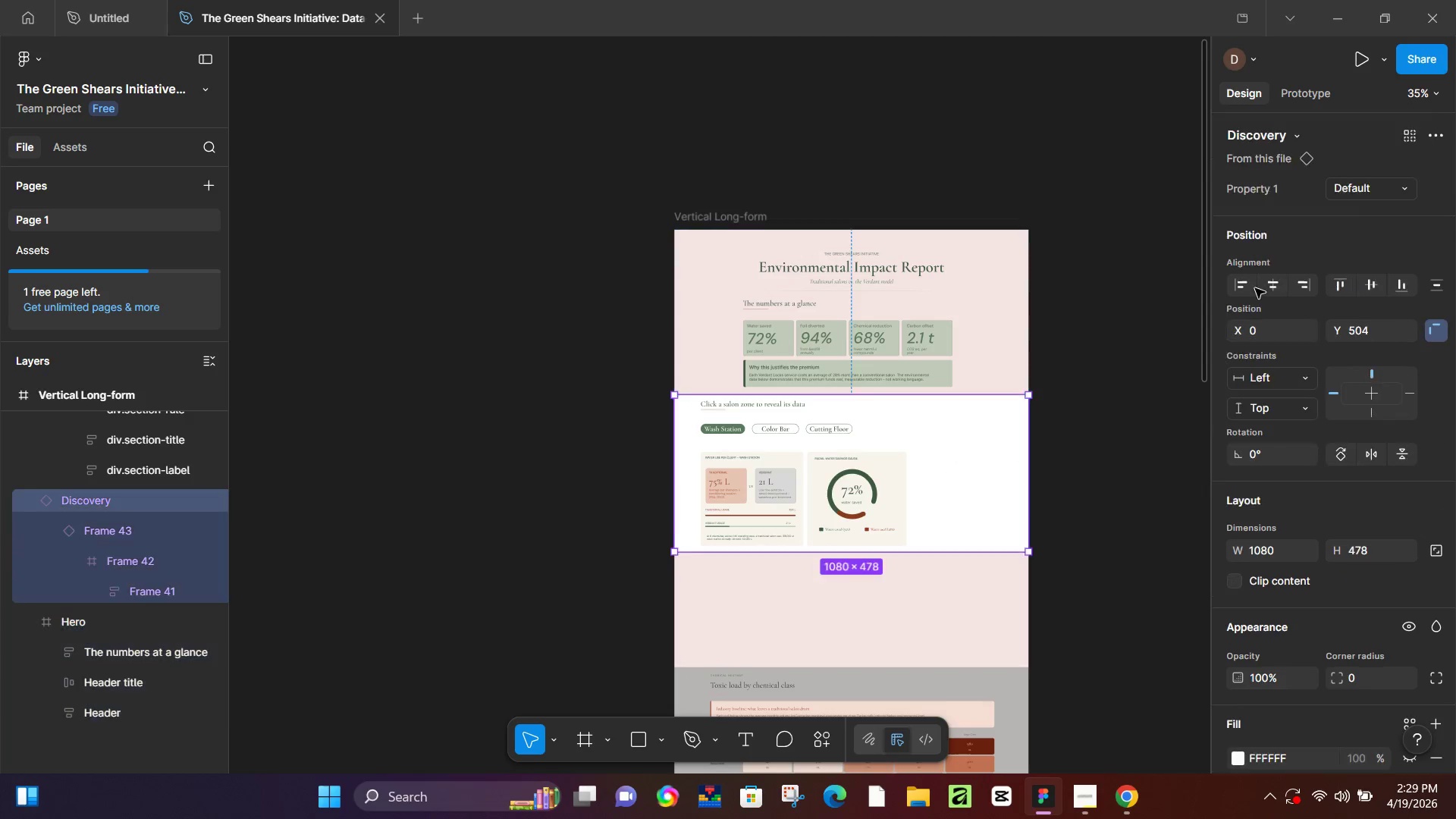 
left_click([1271, 281])
 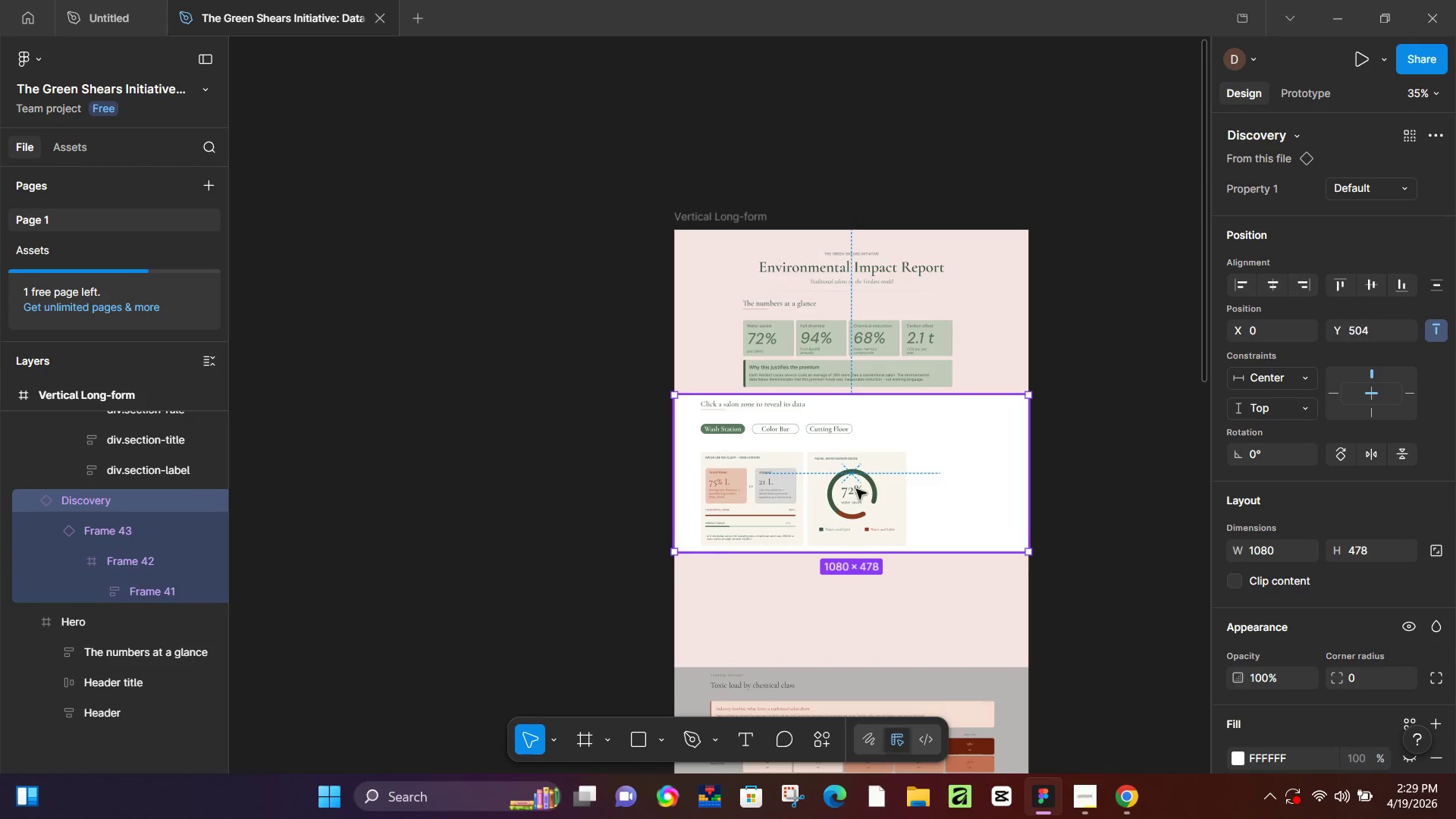 
double_click([856, 488])
 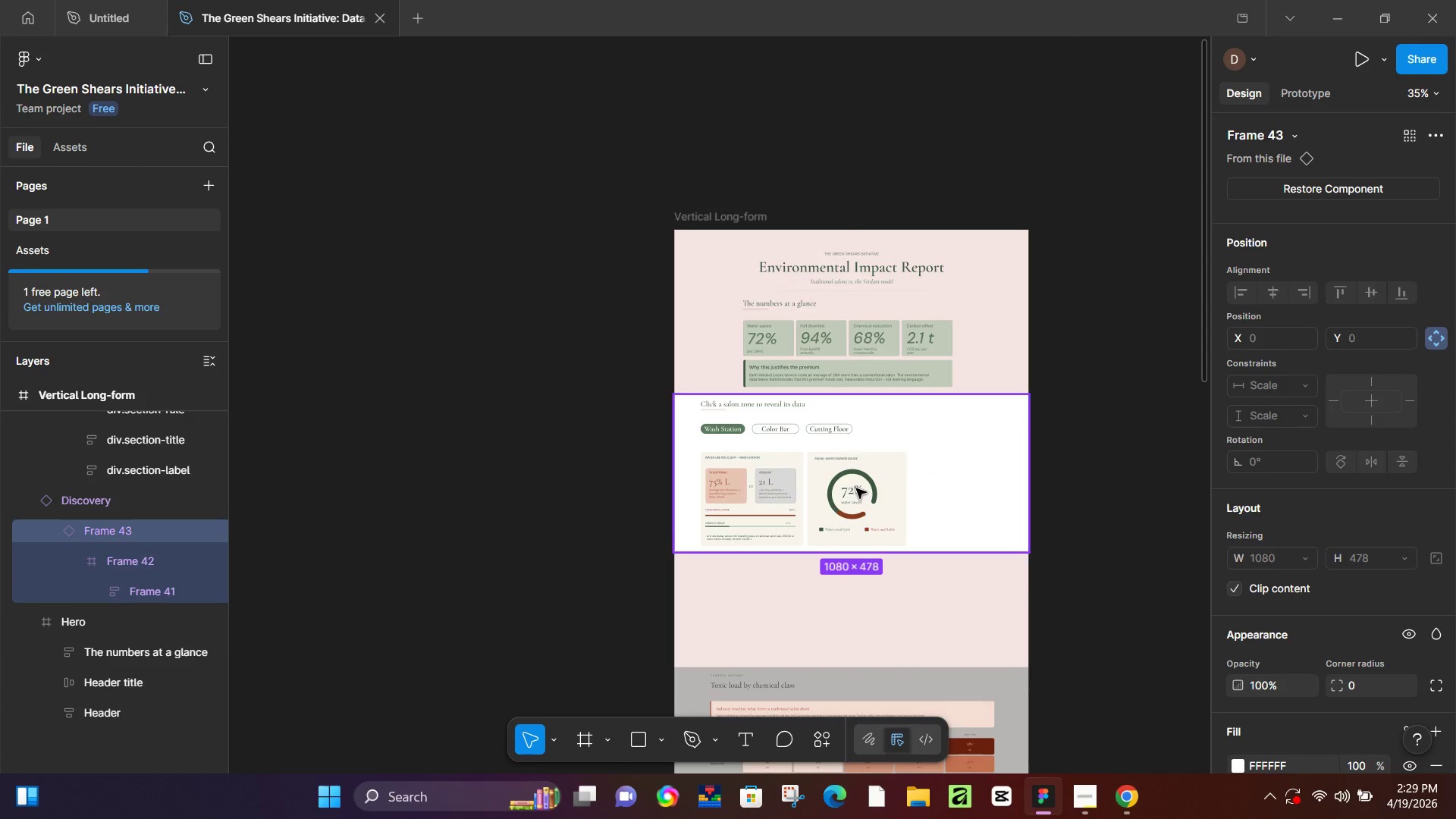 
double_click([856, 488])
 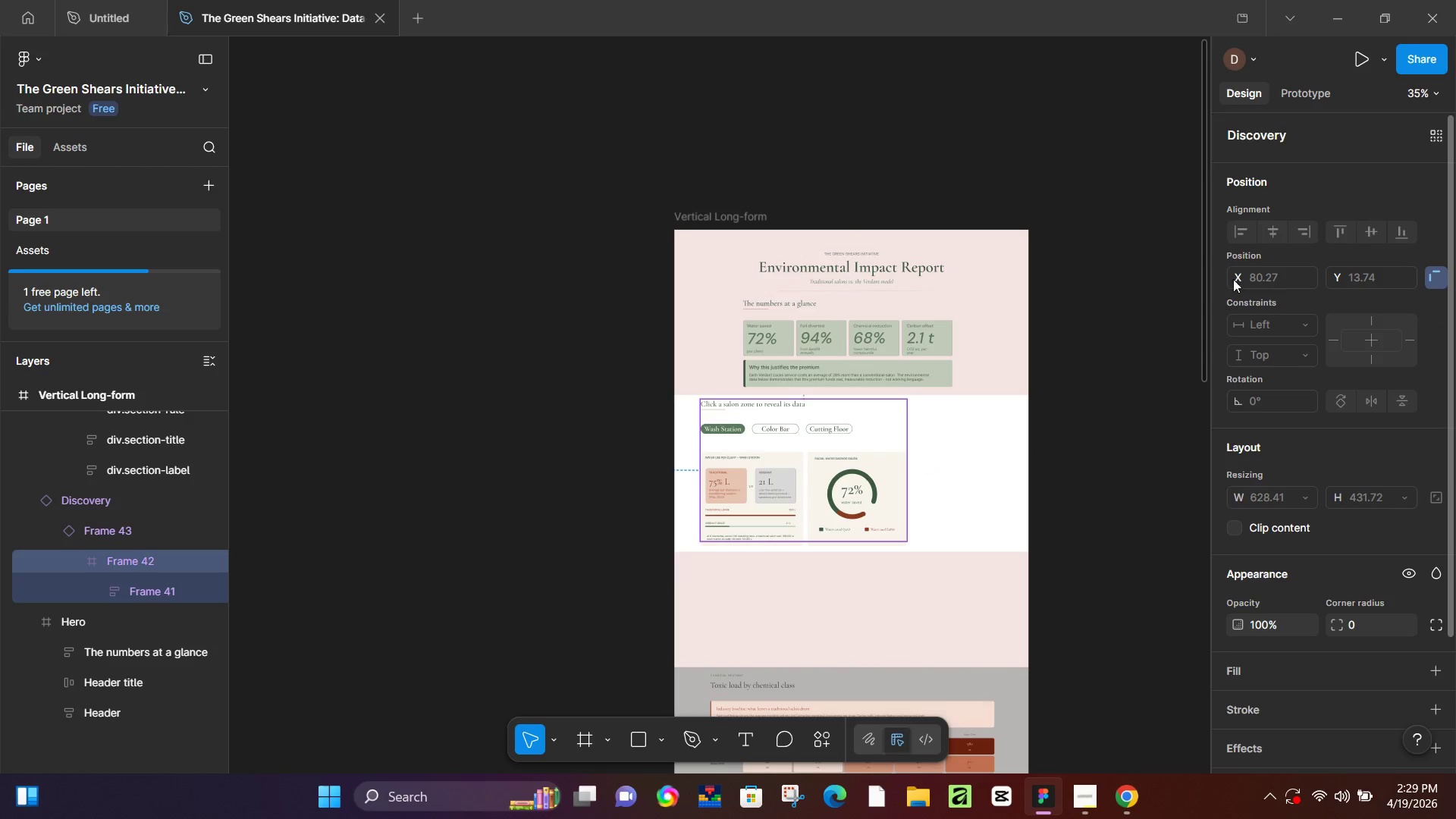 
scroll: coordinate [995, 460], scroll_direction: up, amount: 4.0
 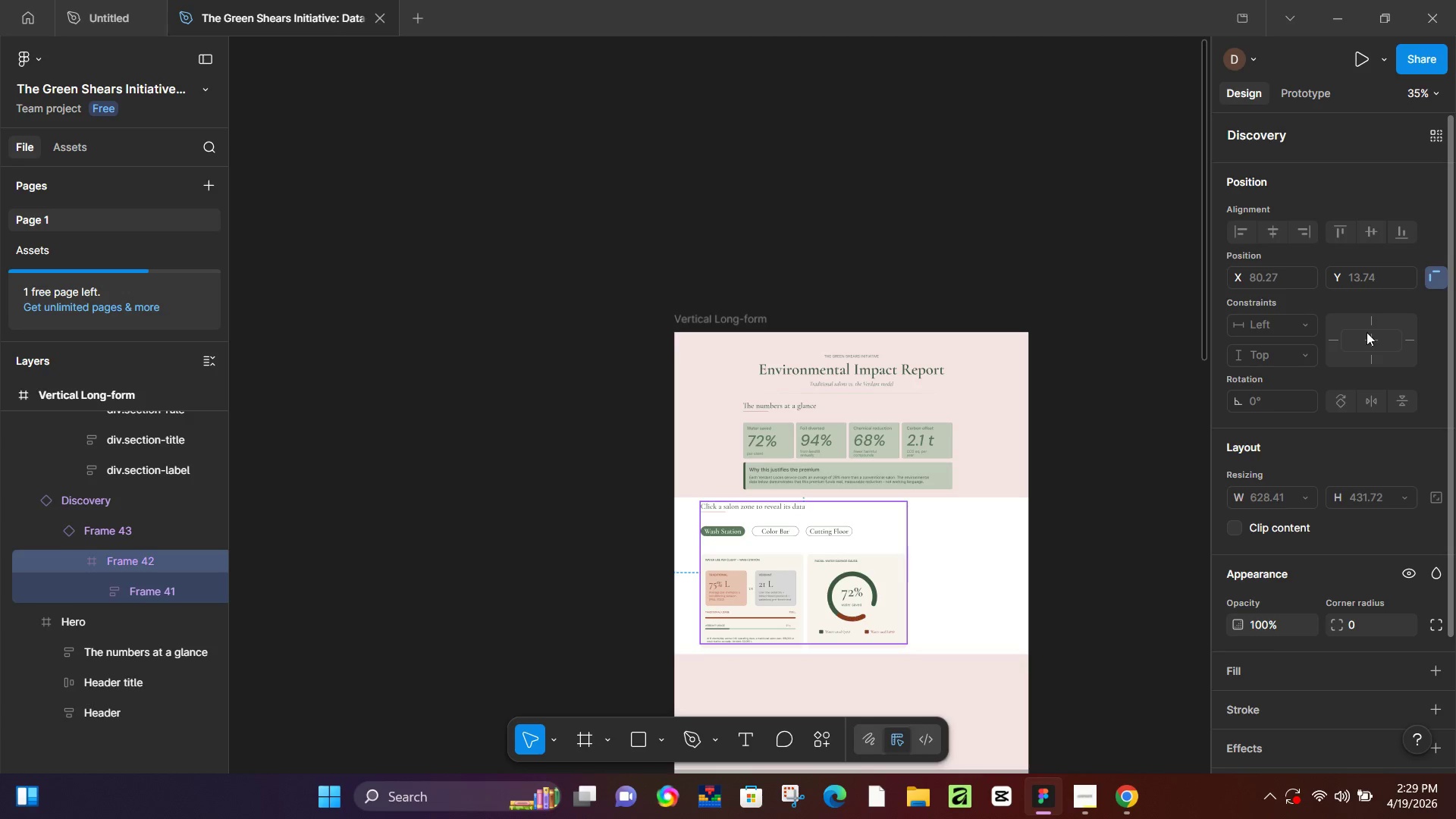 
double_click([1372, 335])
 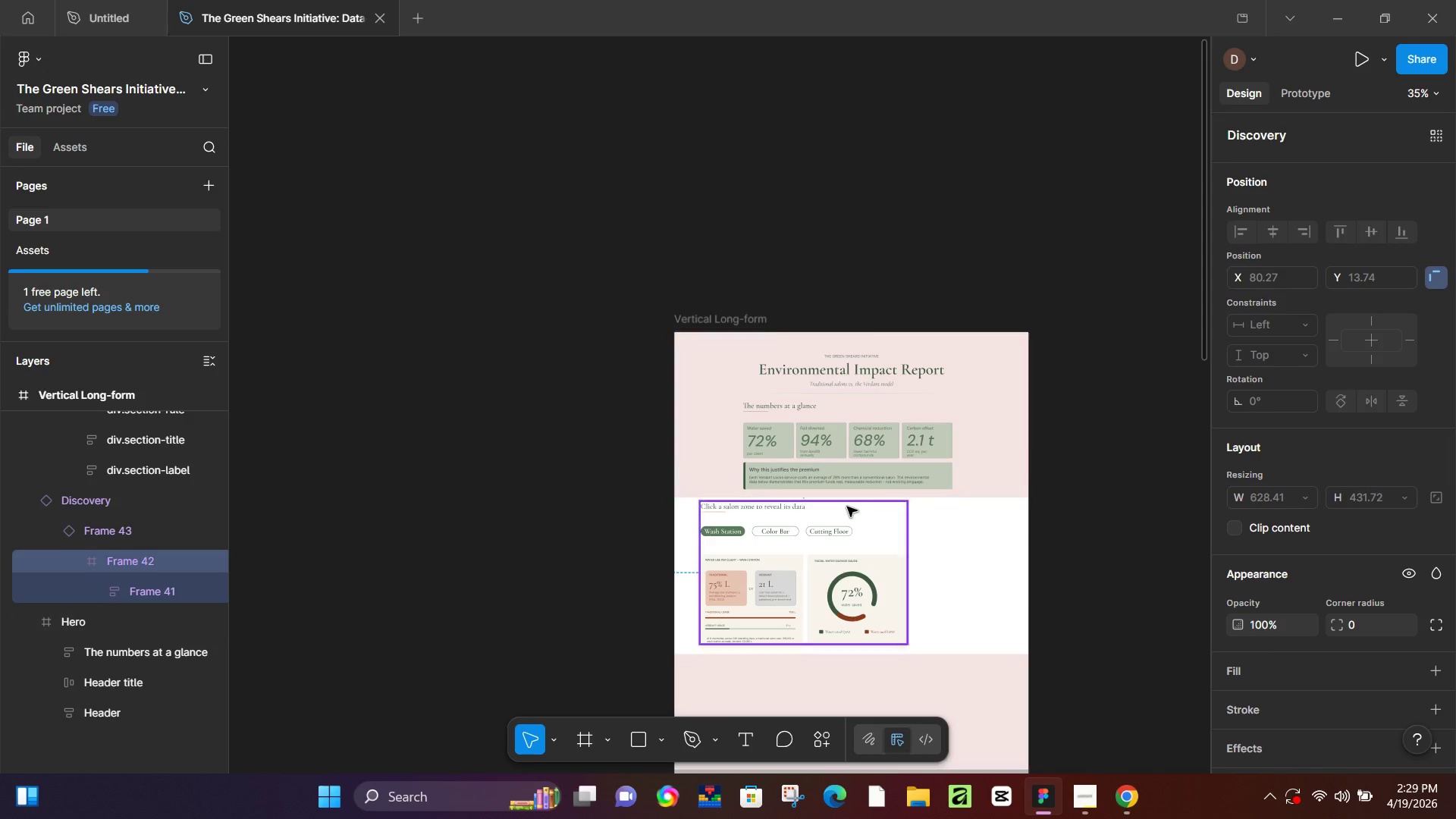 
left_click_drag(start_coordinate=[810, 455], to_coordinate=[927, 471])
 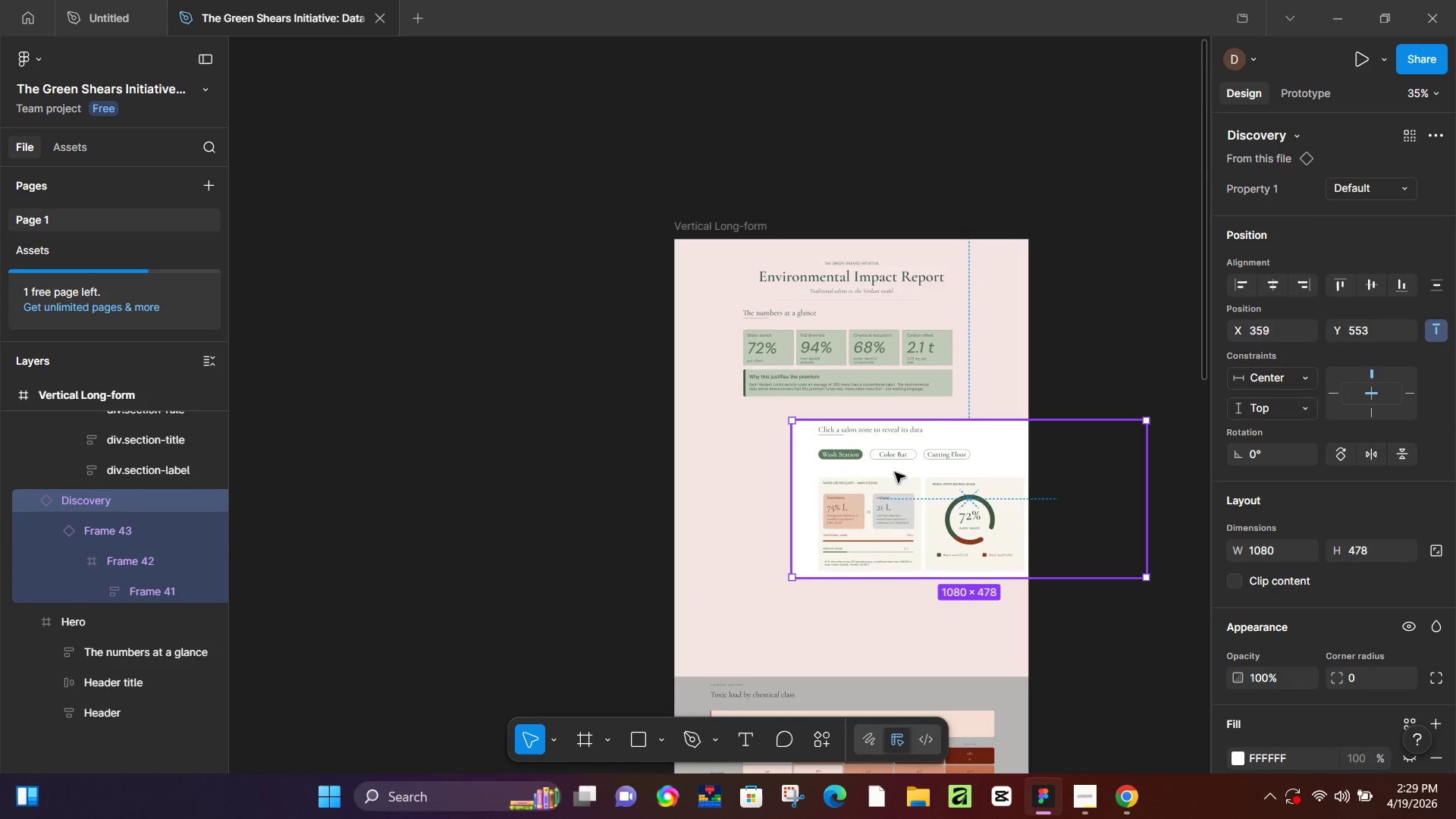 
scroll: coordinate [846, 508], scroll_direction: down, amount: 3.0
 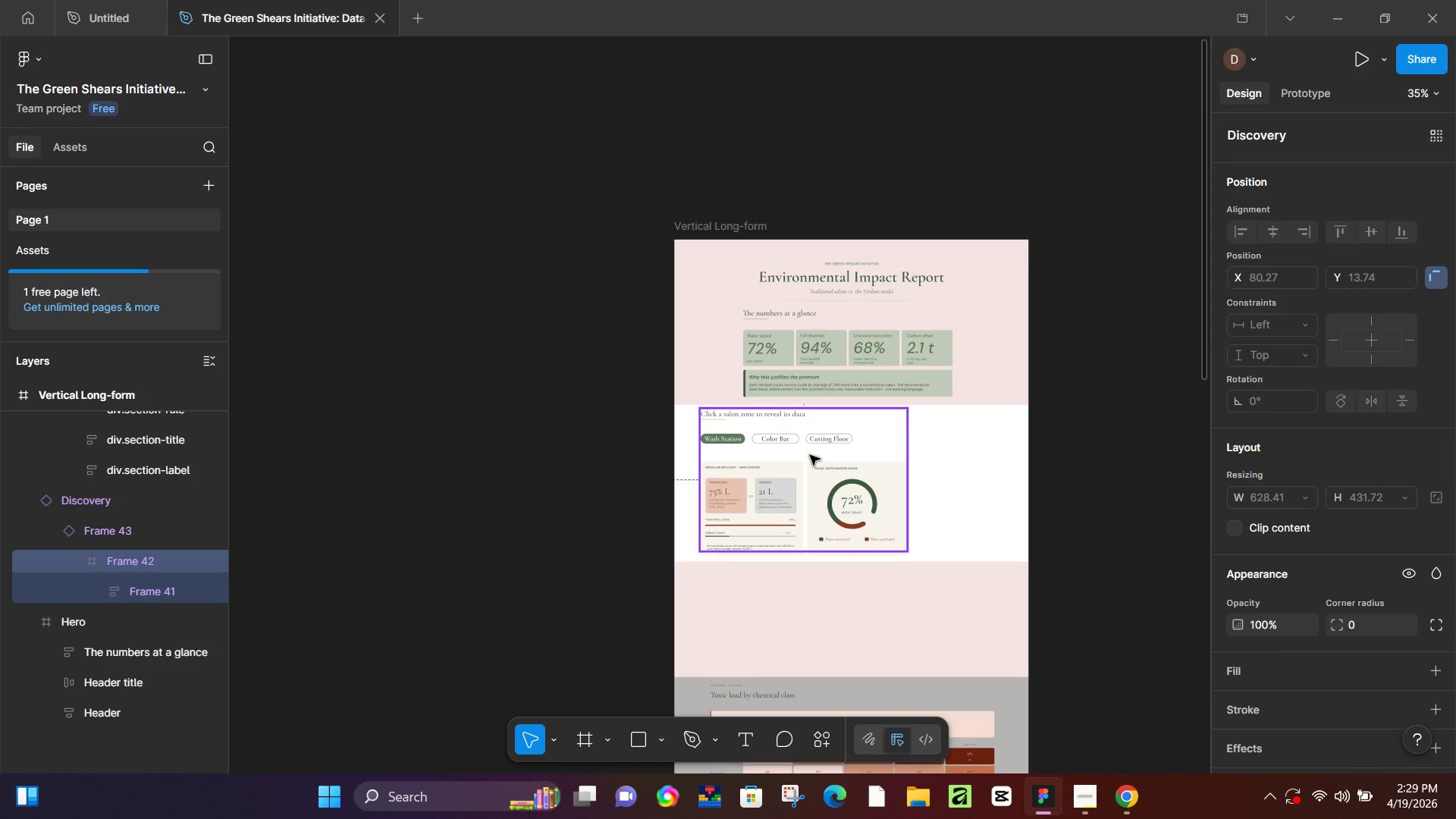 
key(Control+Z)
 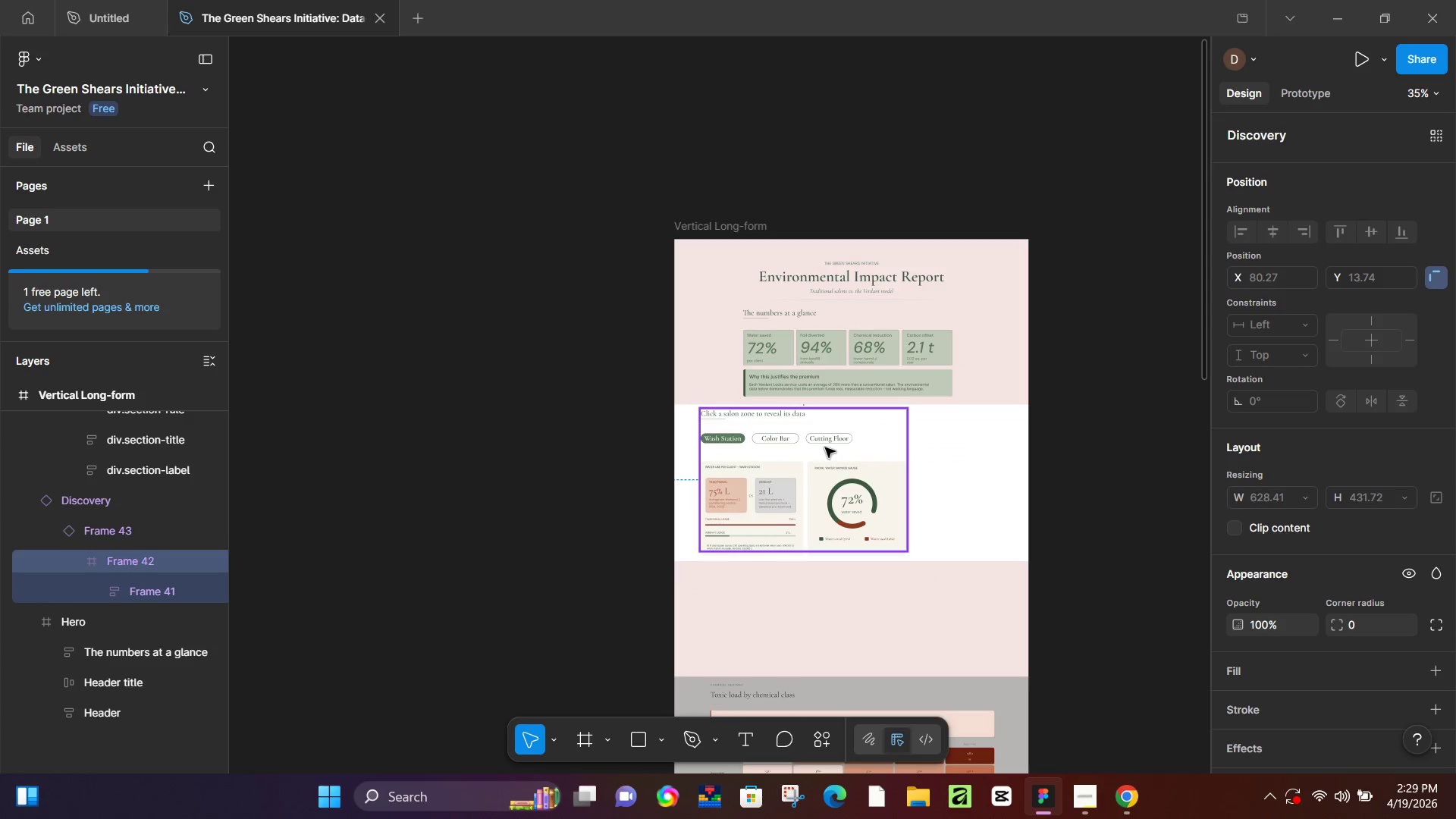 
double_click([825, 447])
 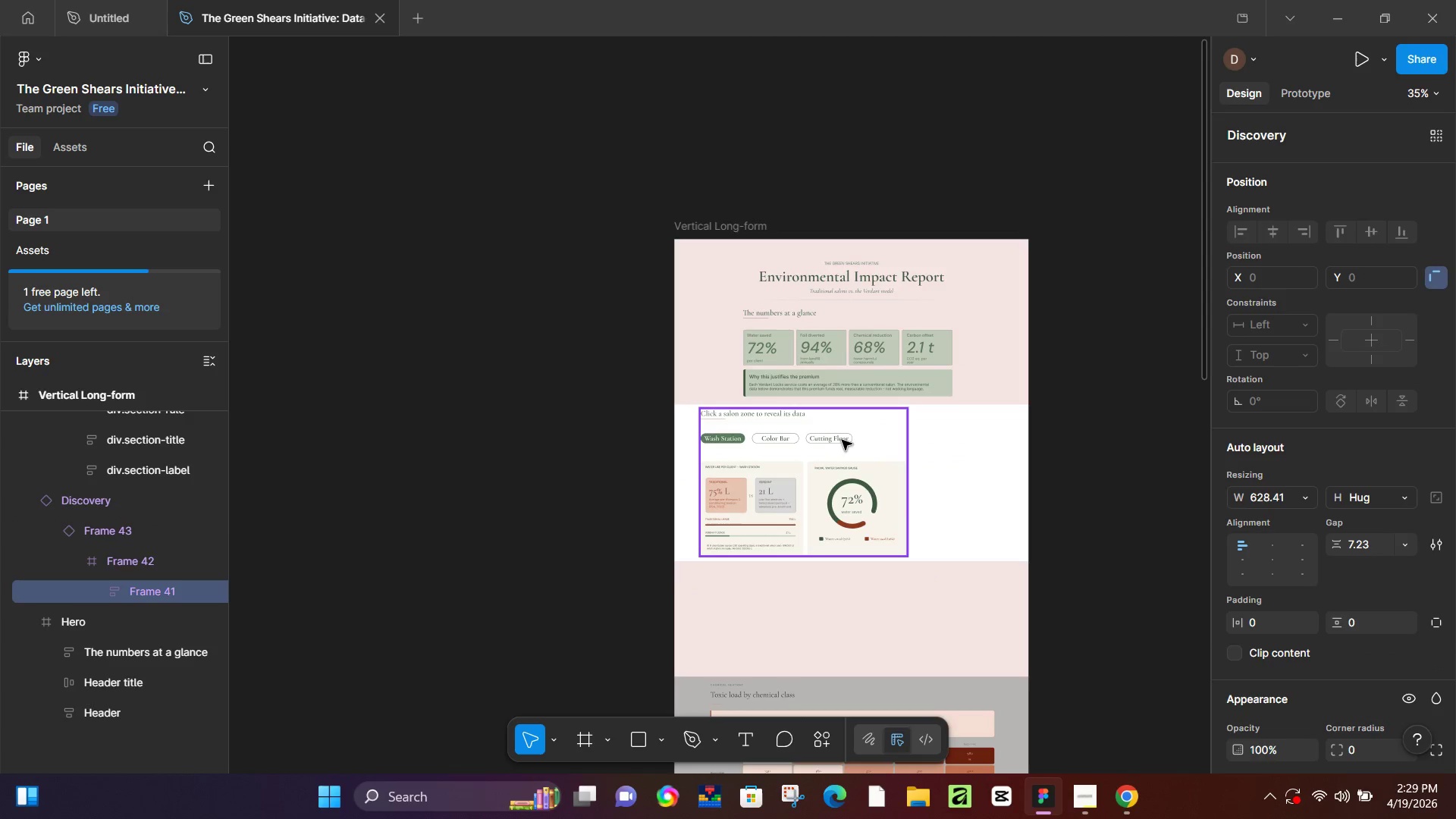 
left_click_drag(start_coordinate=[852, 436], to_coordinate=[879, 459])
 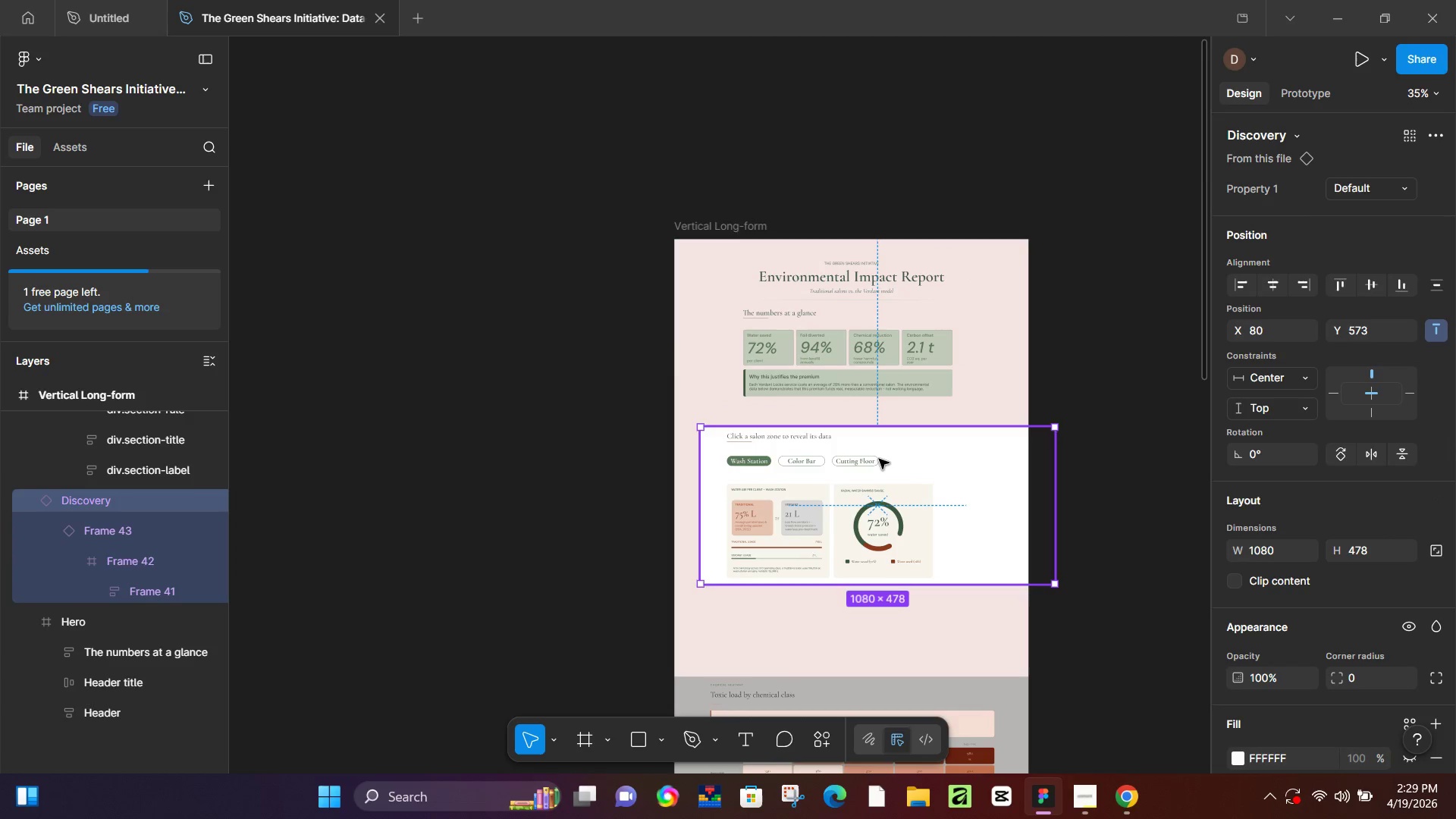 
key(Control+ControlLeft)
 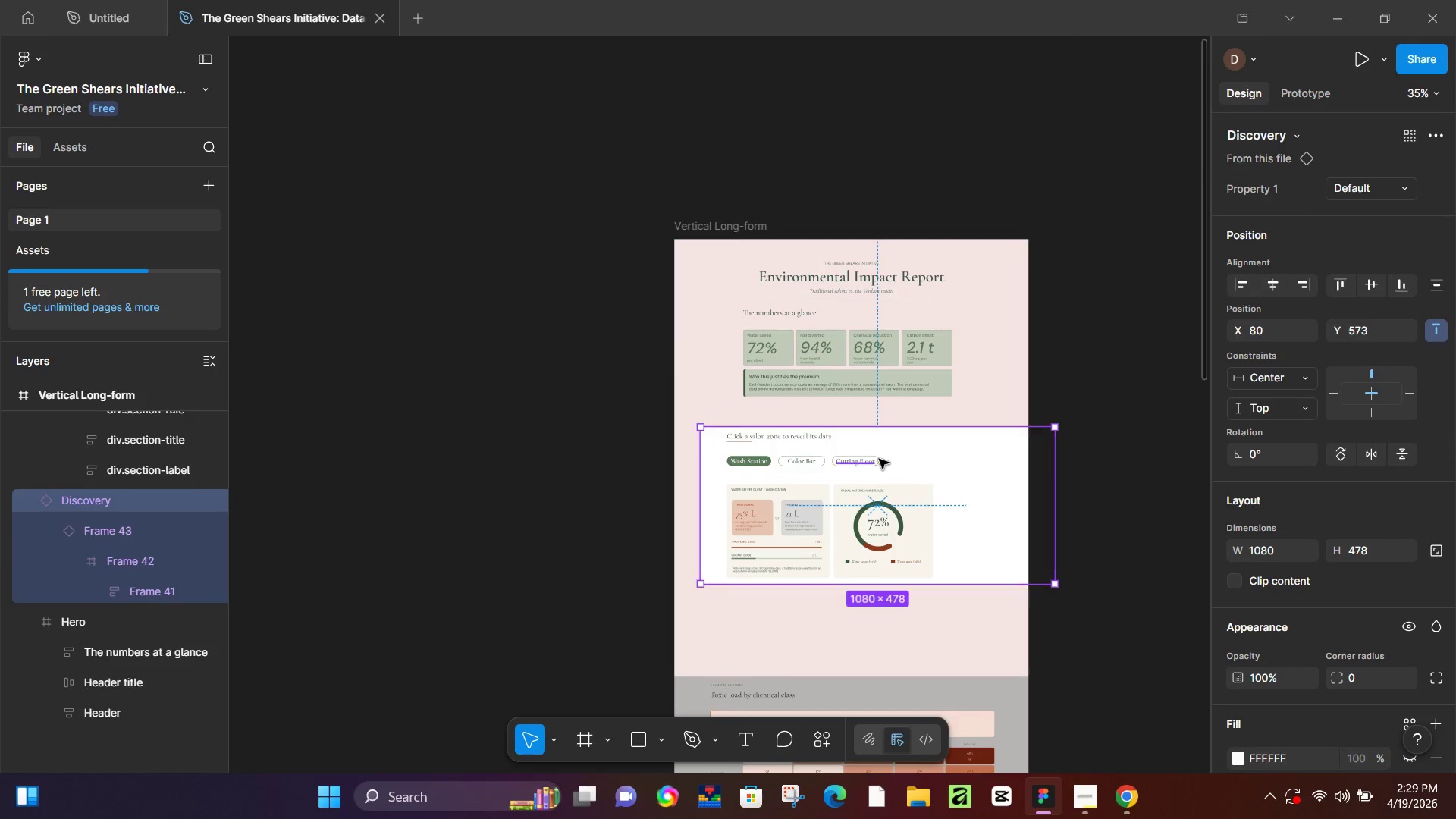 
key(Control+Z)
 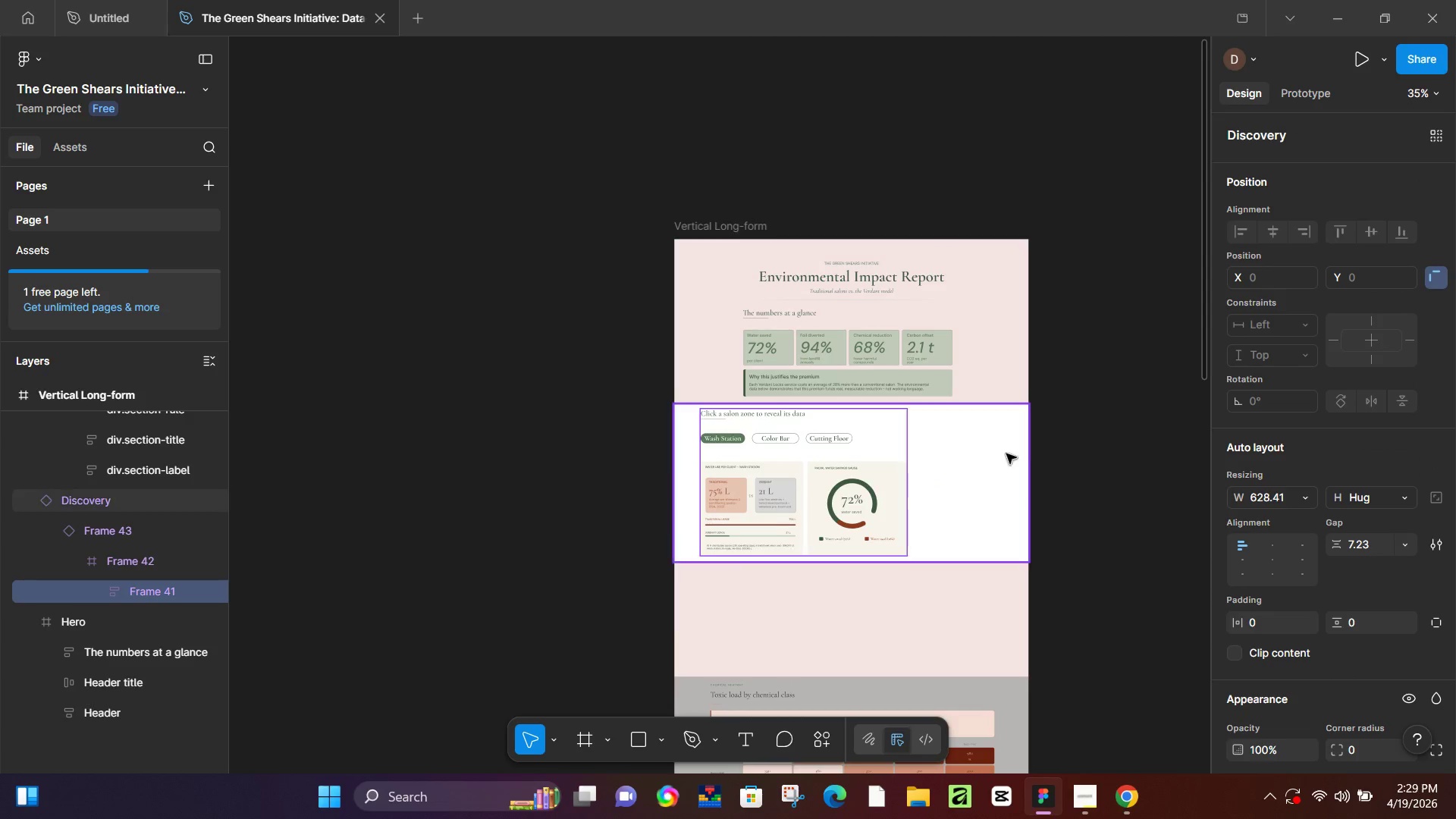 
left_click([1033, 450])
 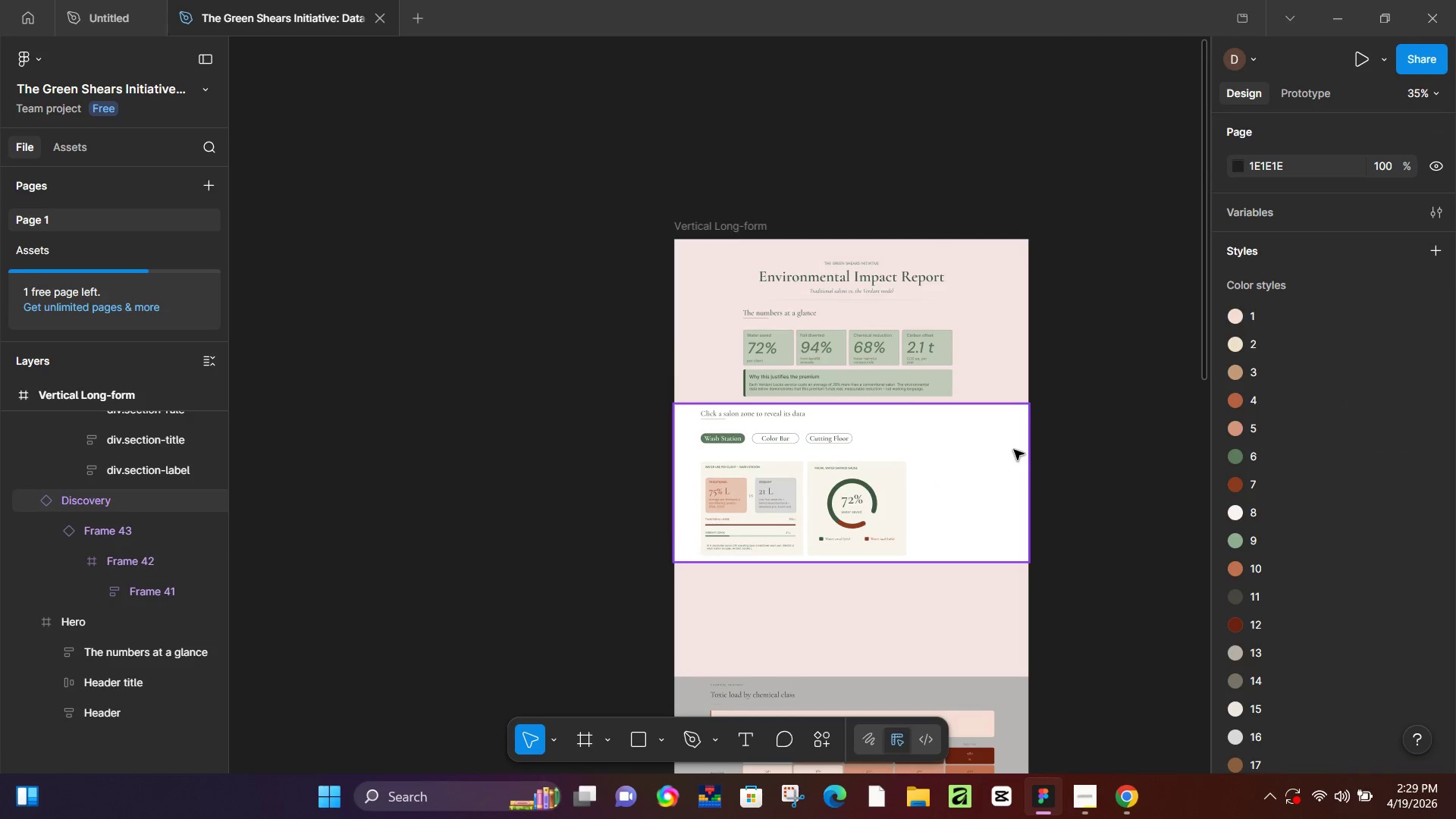 
left_click([1014, 450])
 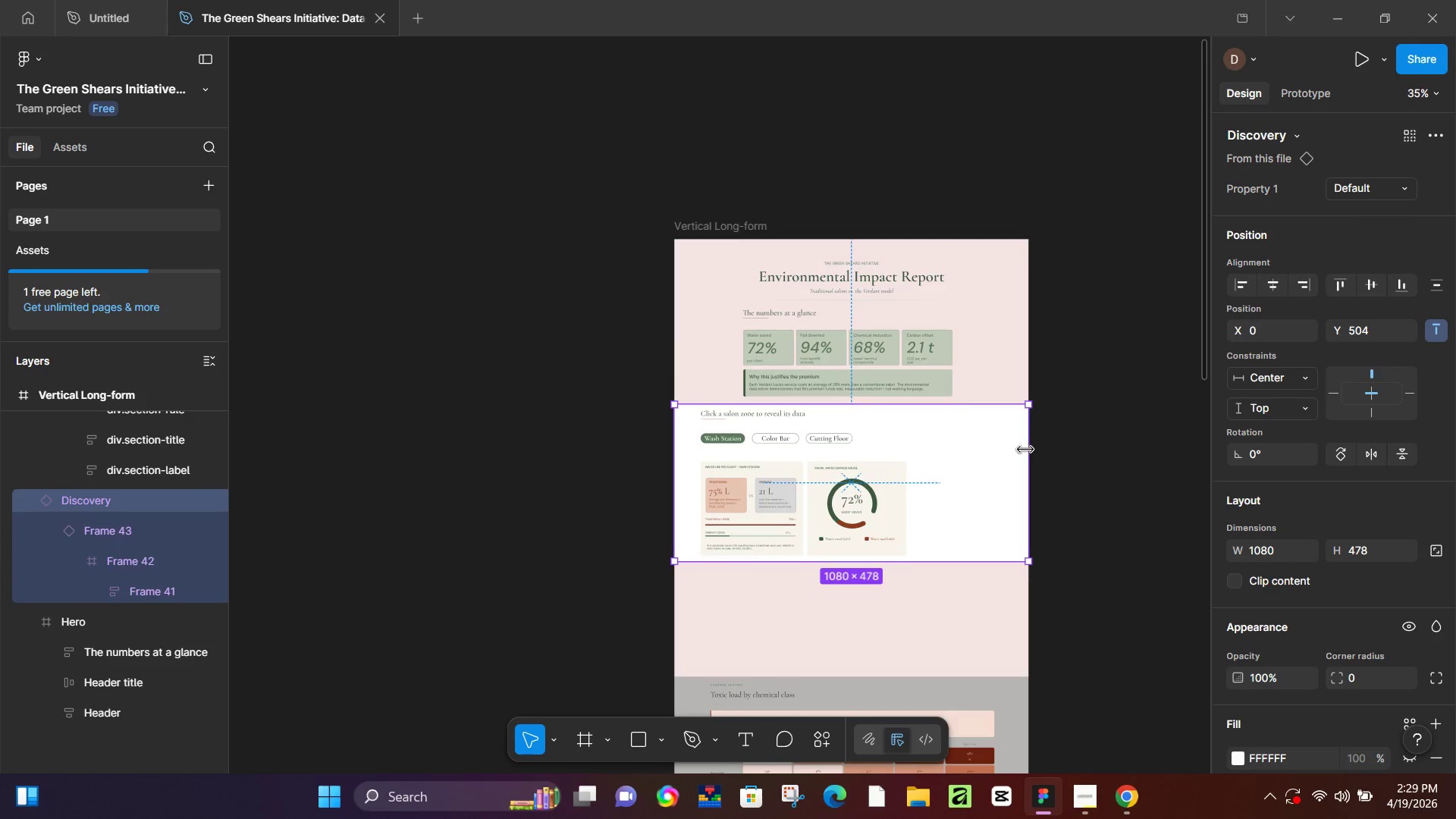 
left_click_drag(start_coordinate=[1028, 450], to_coordinate=[940, 465])
 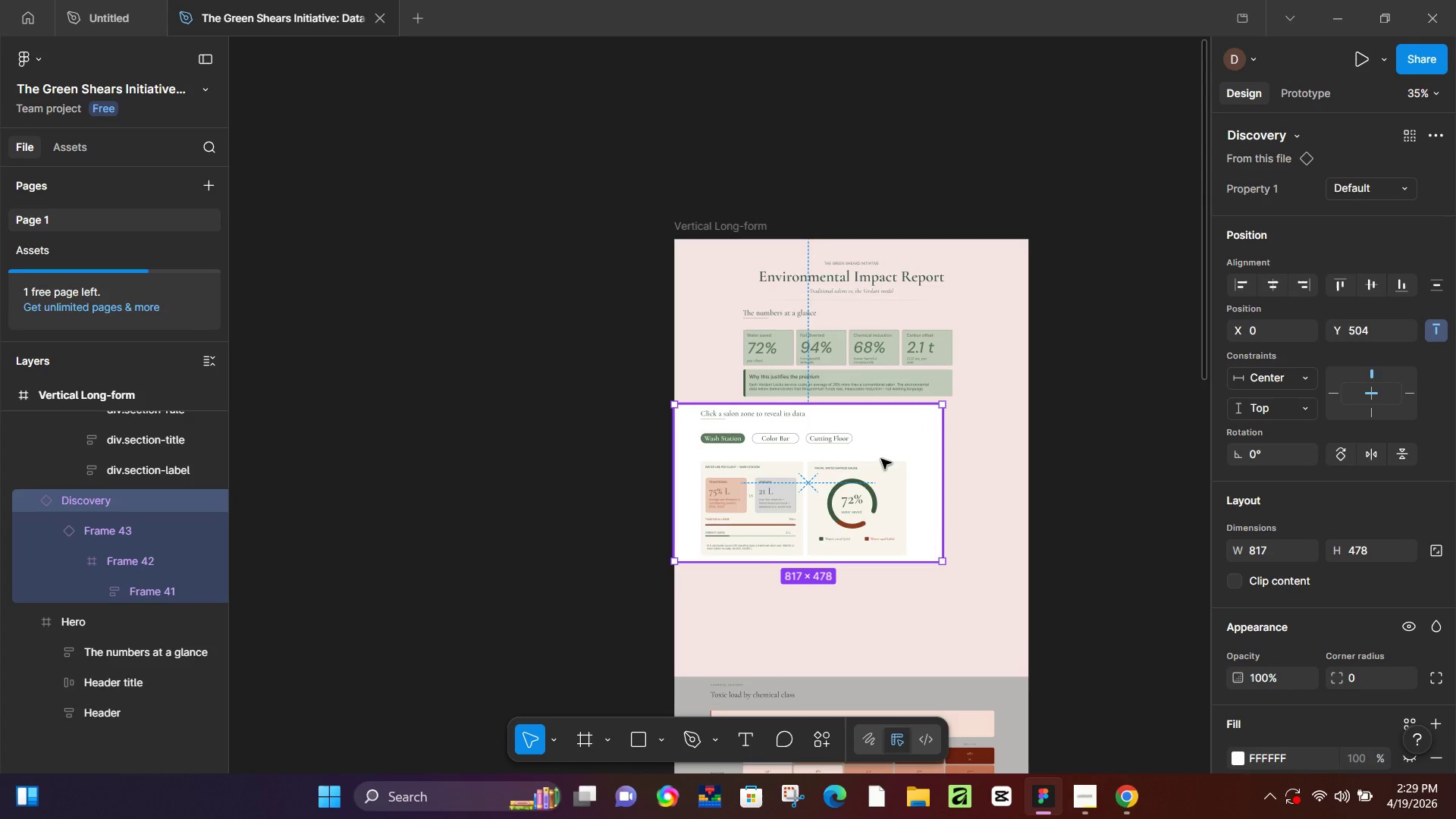 
left_click_drag(start_coordinate=[879, 459], to_coordinate=[939, 459])
 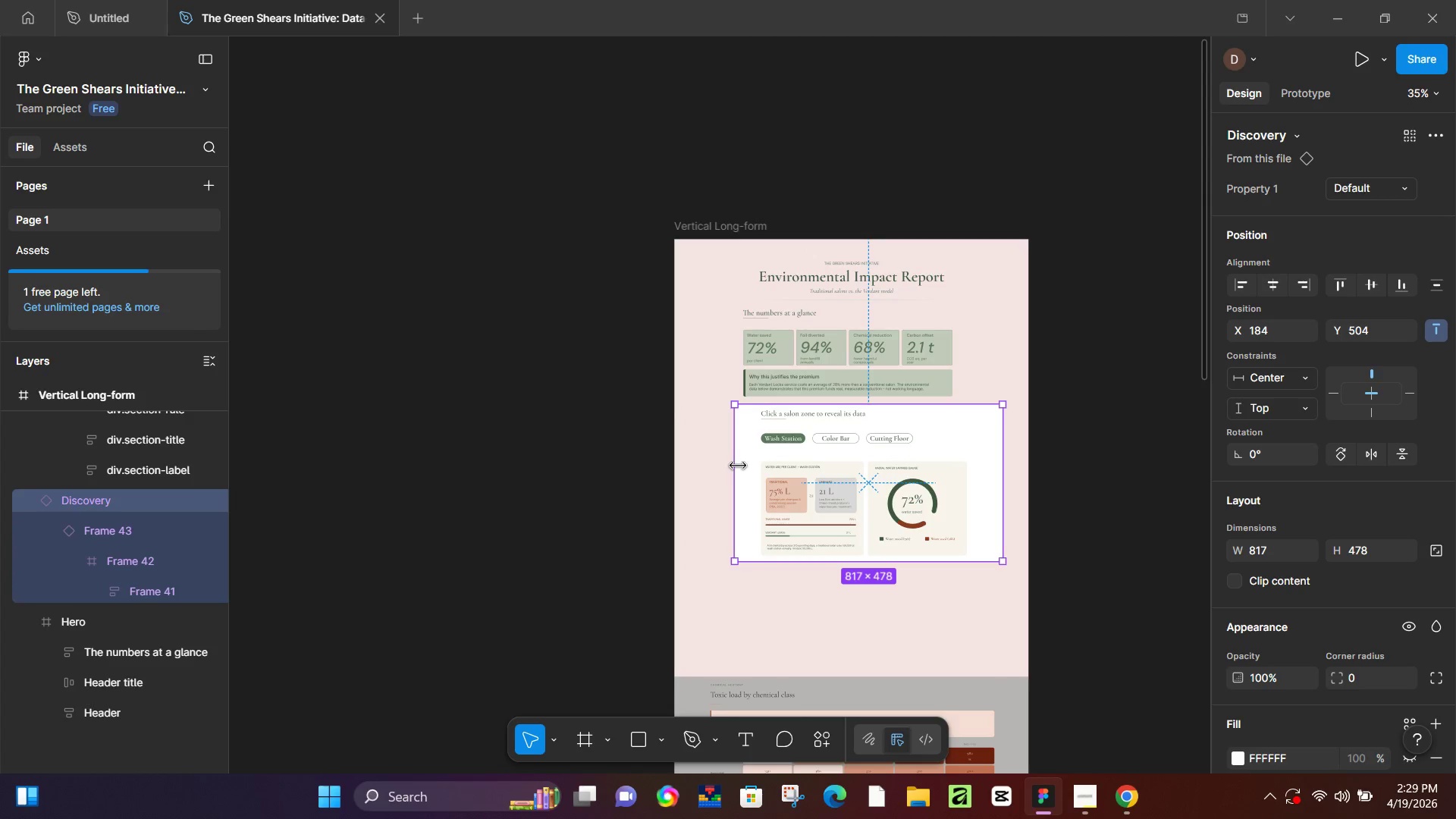 
left_click_drag(start_coordinate=[738, 465], to_coordinate=[709, 465])
 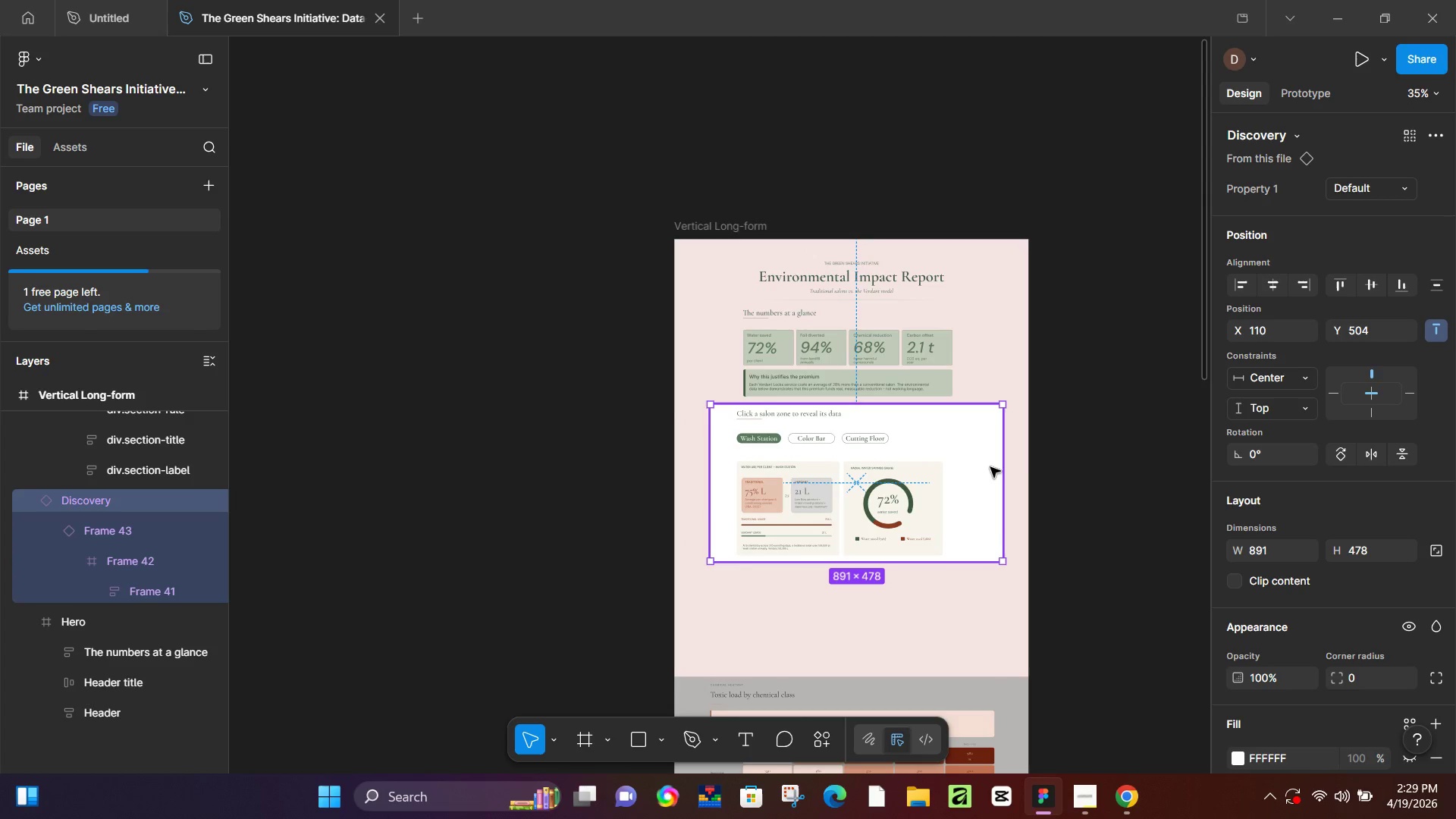 
left_click_drag(start_coordinate=[990, 467], to_coordinate=[1022, 467])
 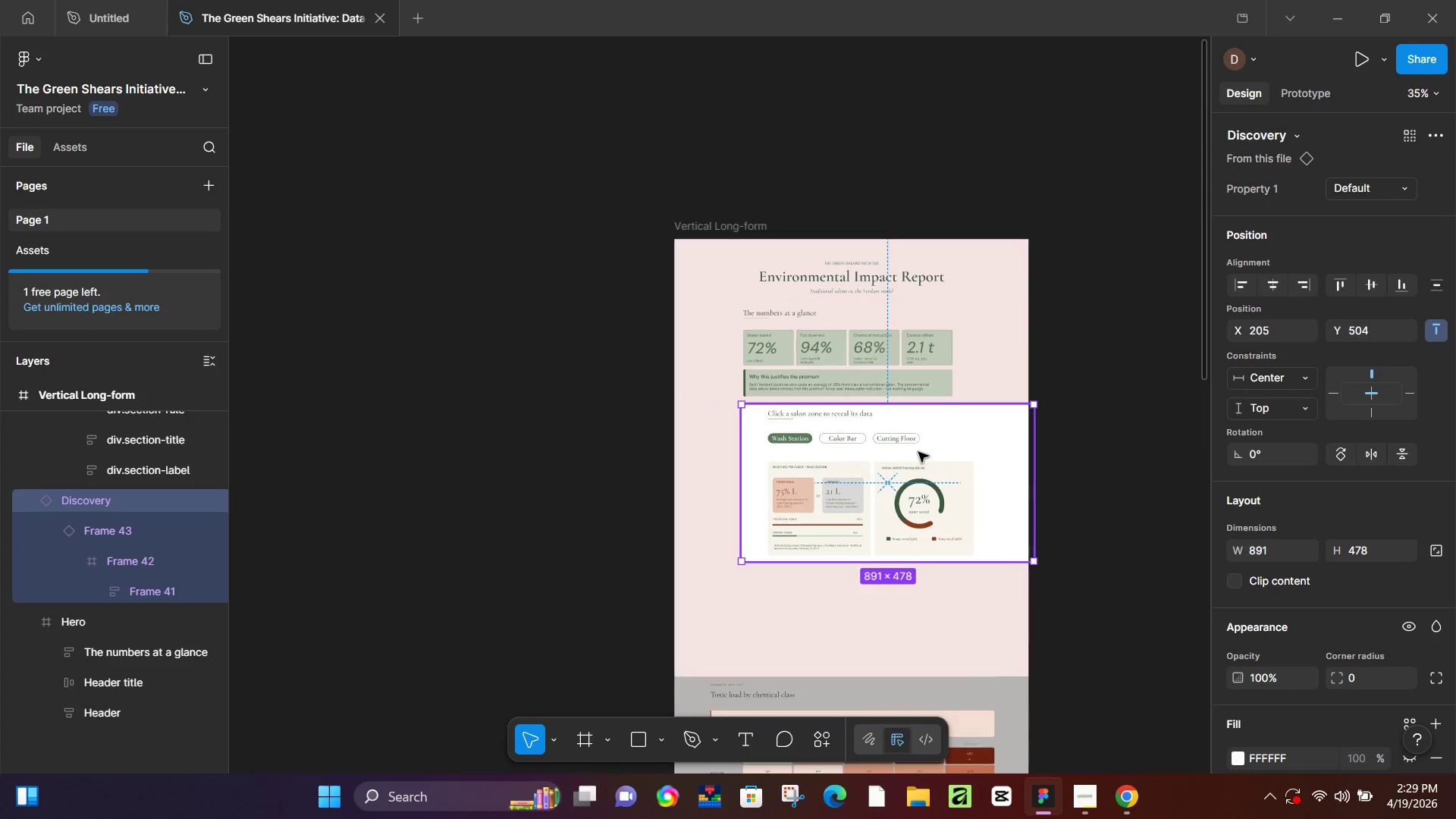 
left_click_drag(start_coordinate=[918, 452], to_coordinate=[934, 452])
 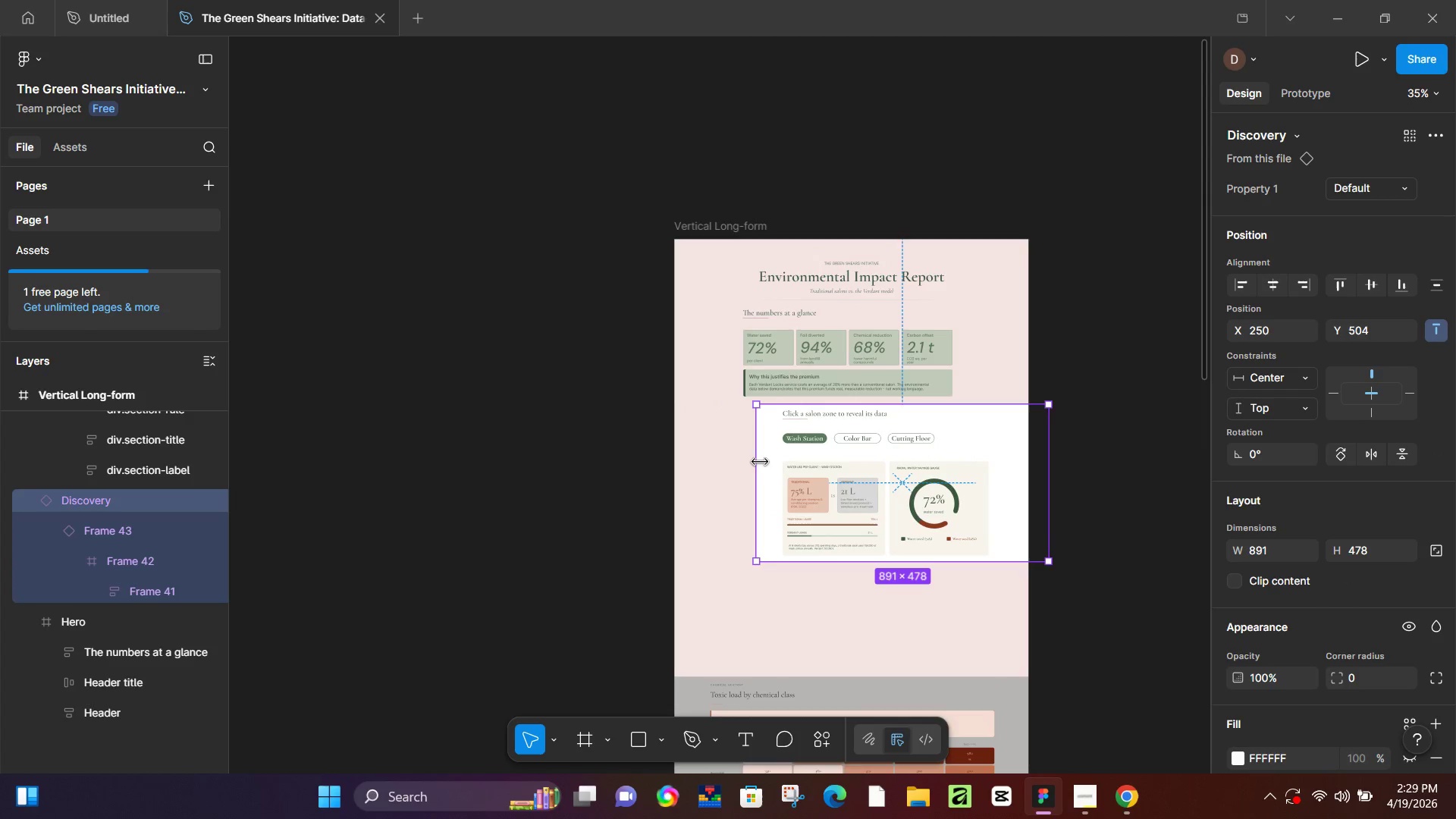 
left_click_drag(start_coordinate=[759, 461], to_coordinate=[670, 475])
 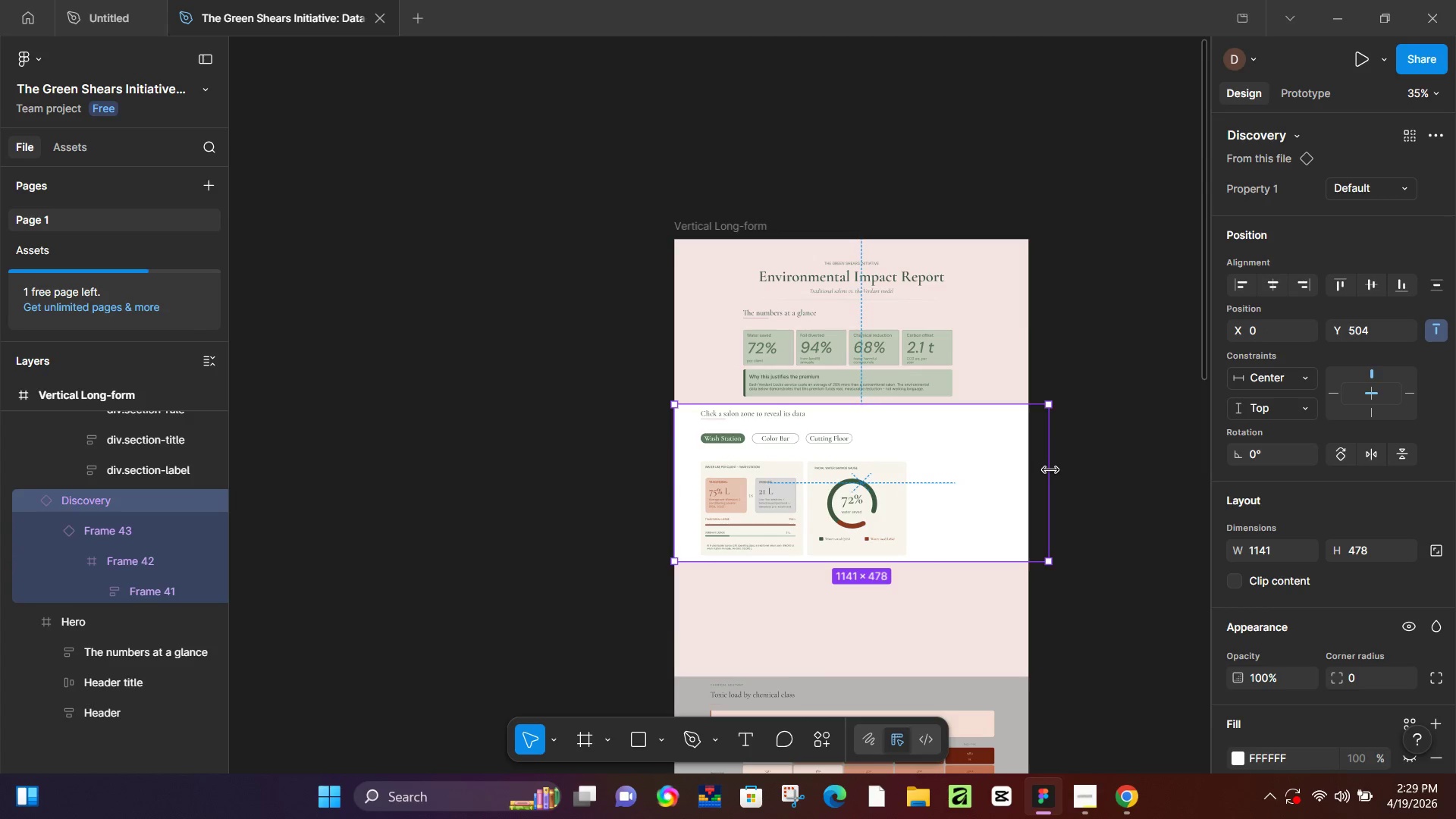 
left_click_drag(start_coordinate=[1050, 470], to_coordinate=[929, 475])
 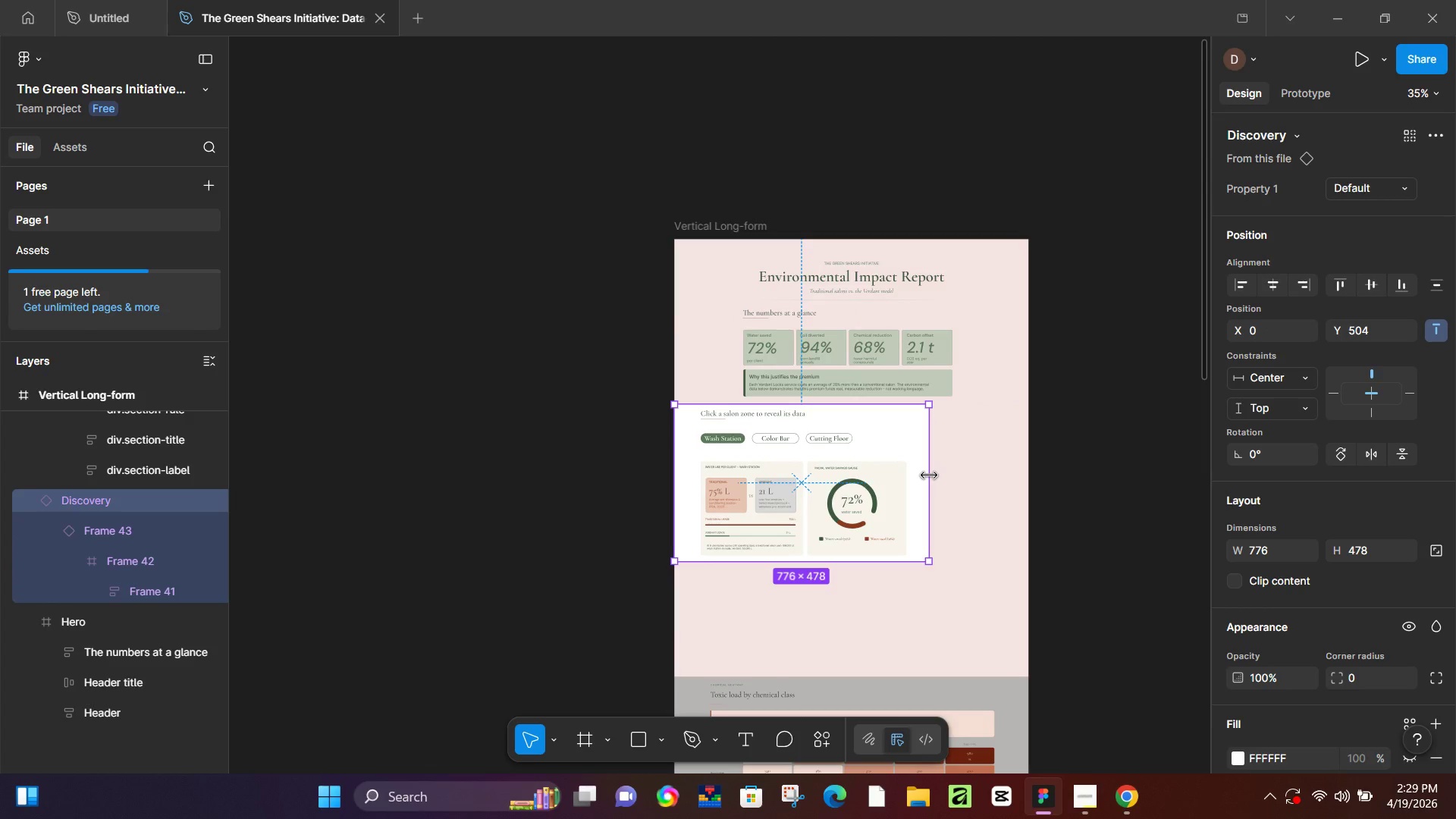 
key(Control+Z)
 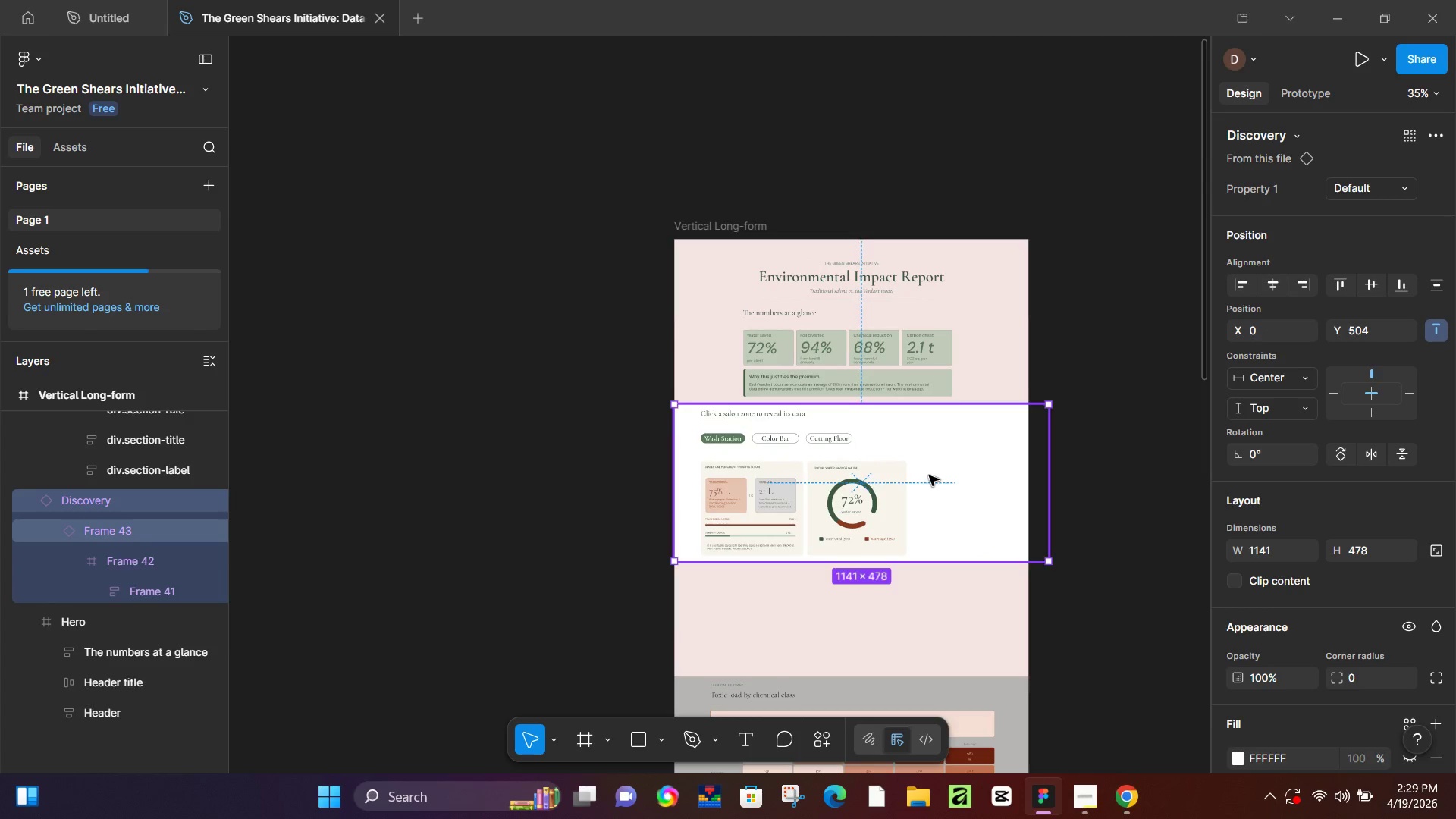 
key(Control+Z)
 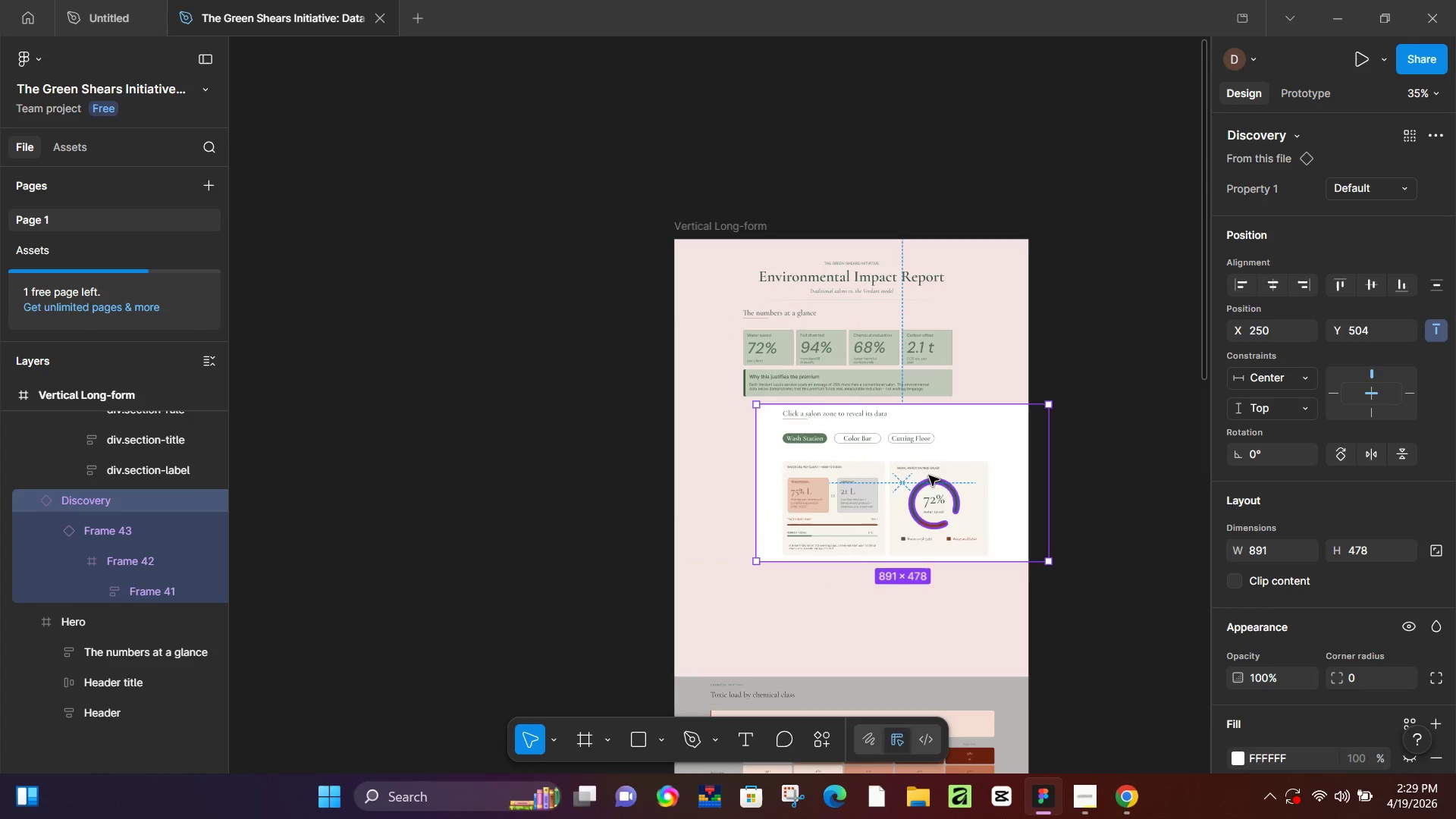 
key(Control+Z)
 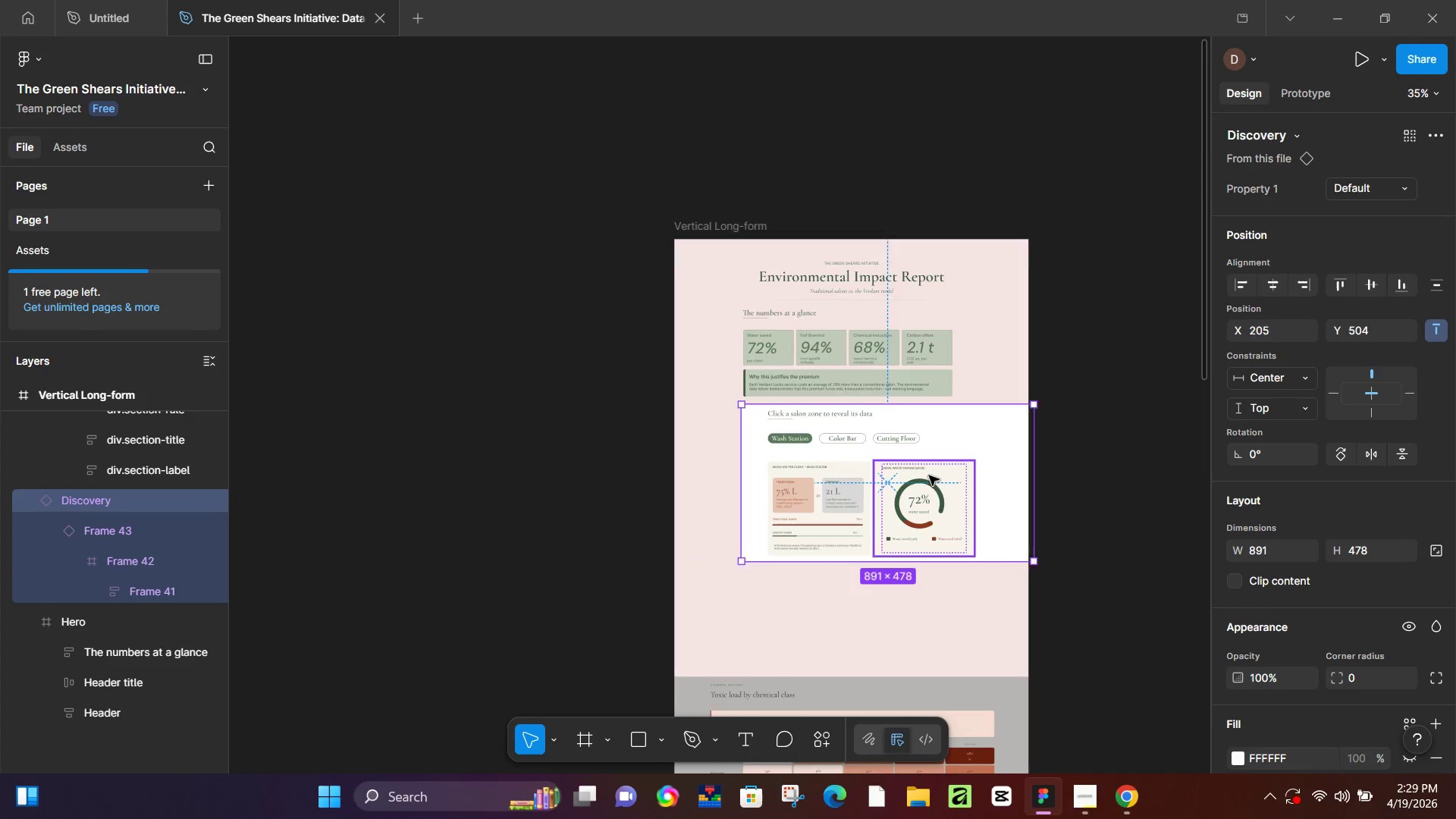 
key(Control+Z)
 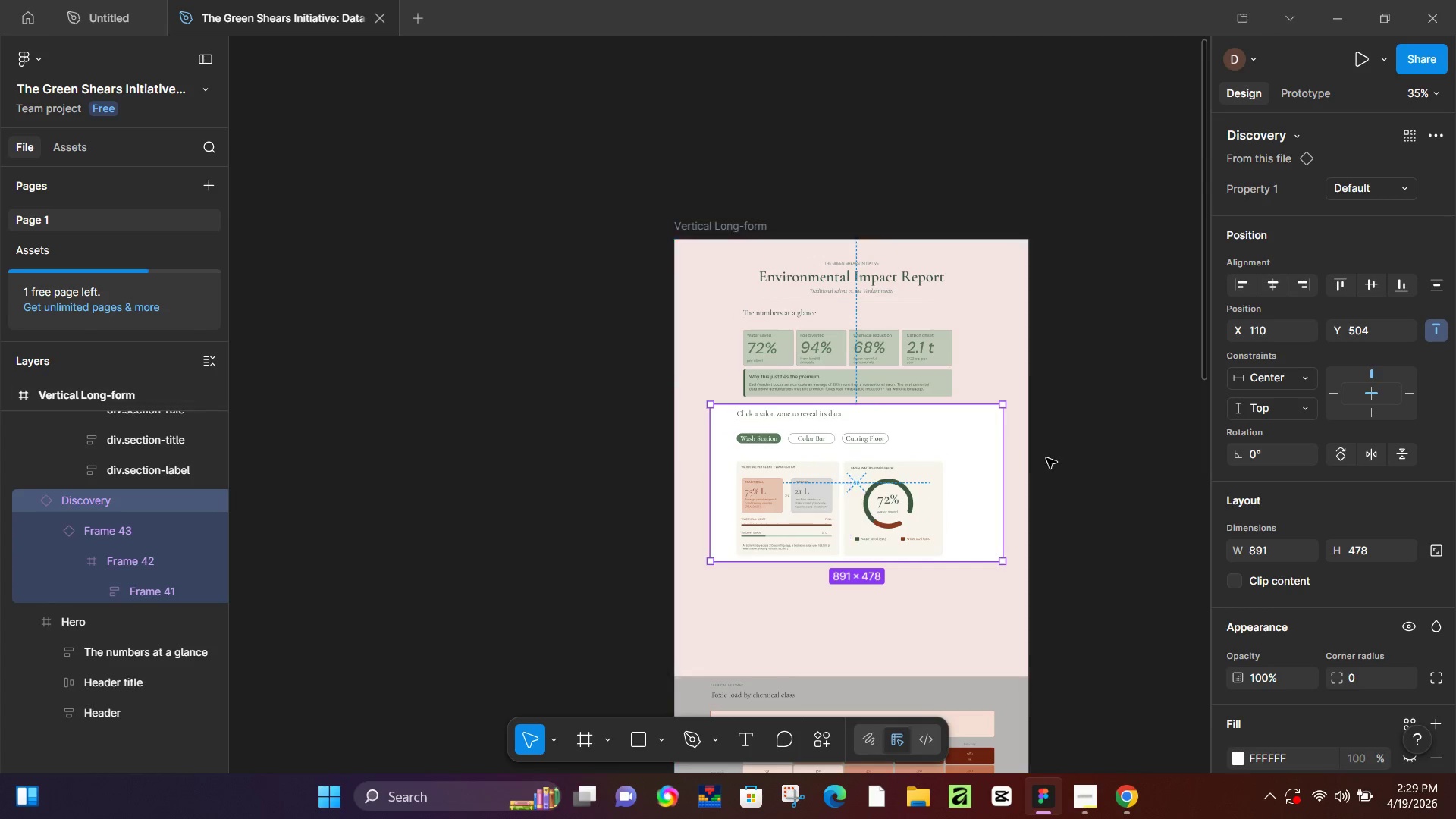 
key(Control+Z)
 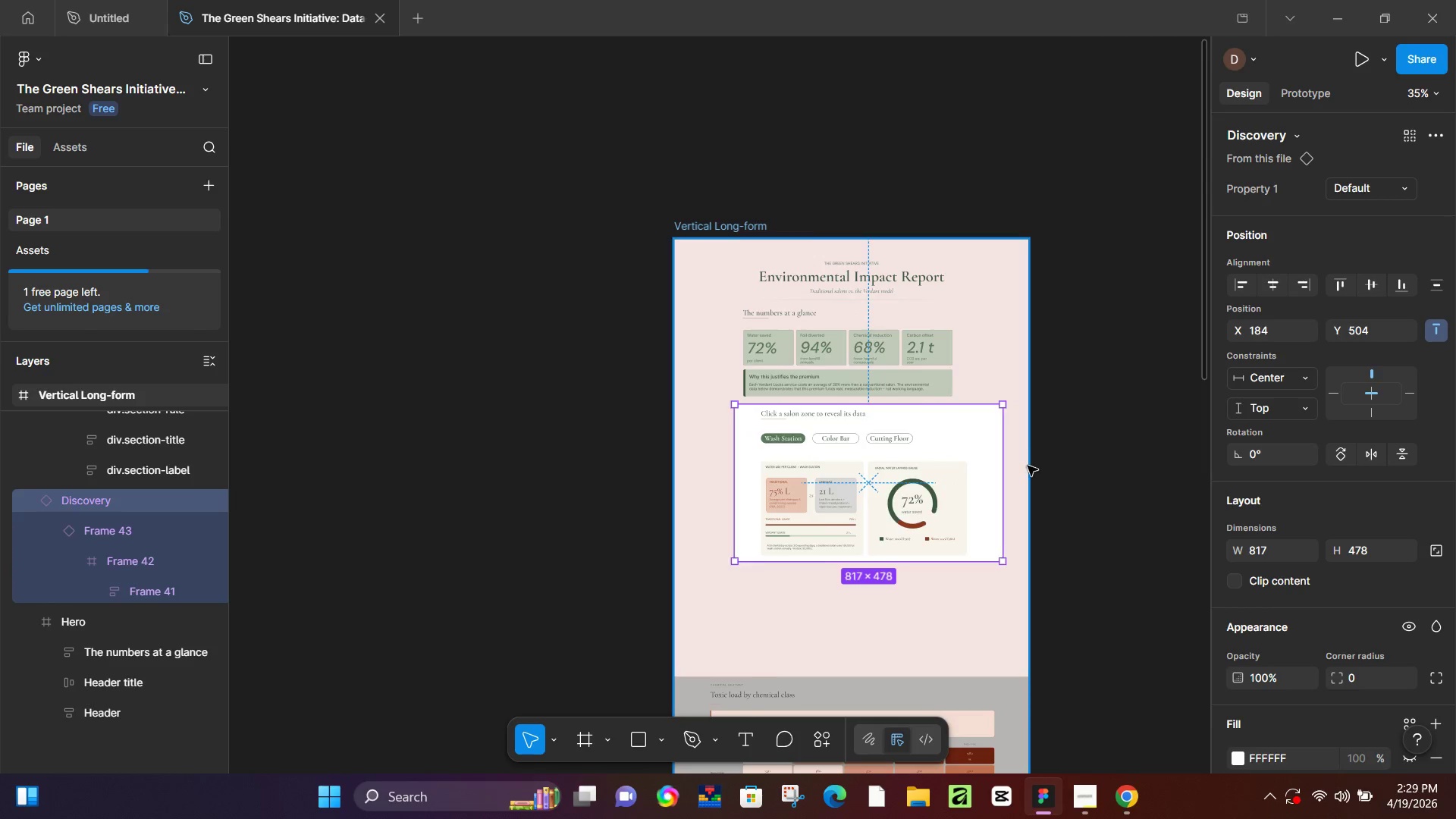 
key(Control+Z)
 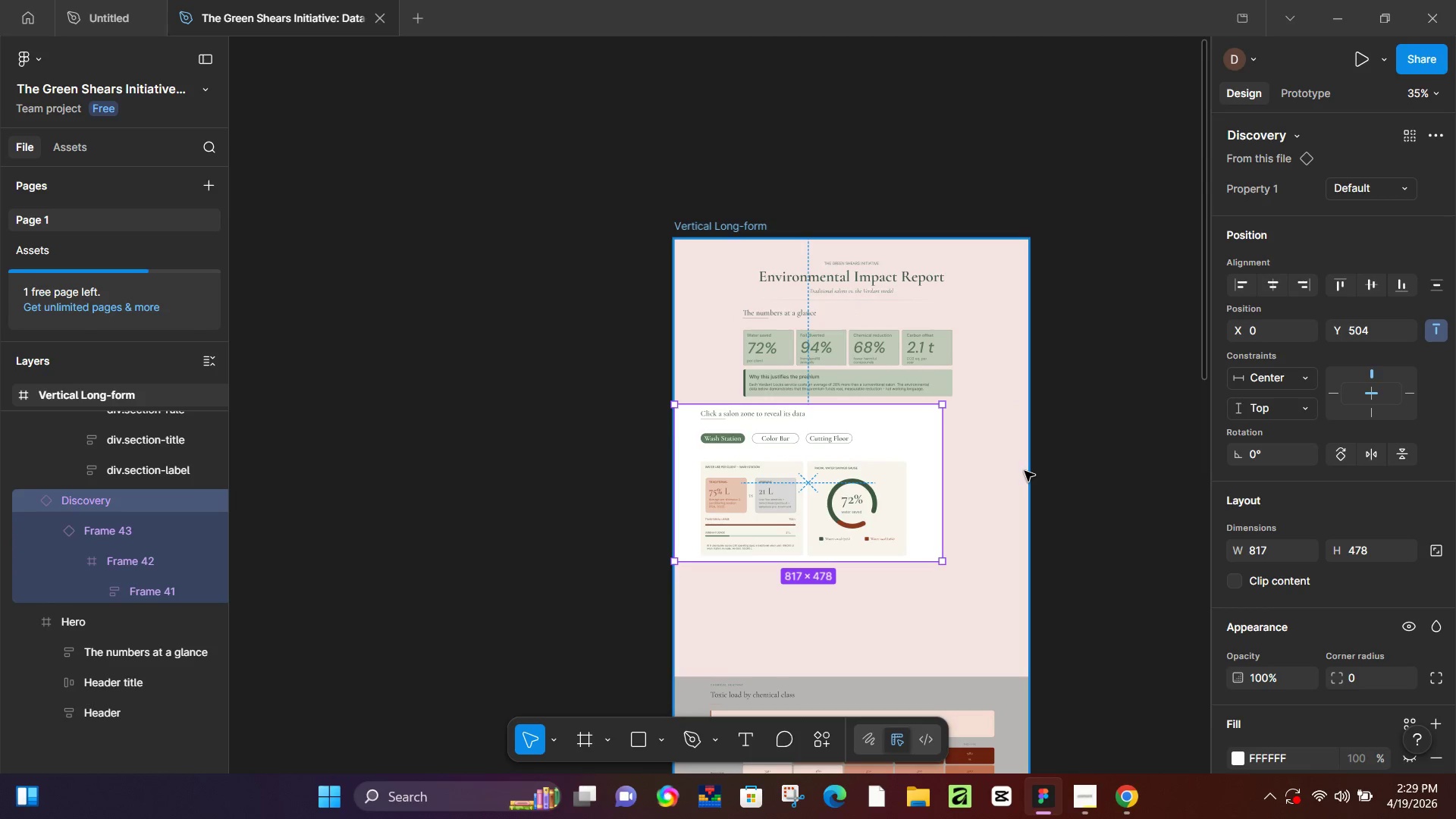 
key(Control+Z)
 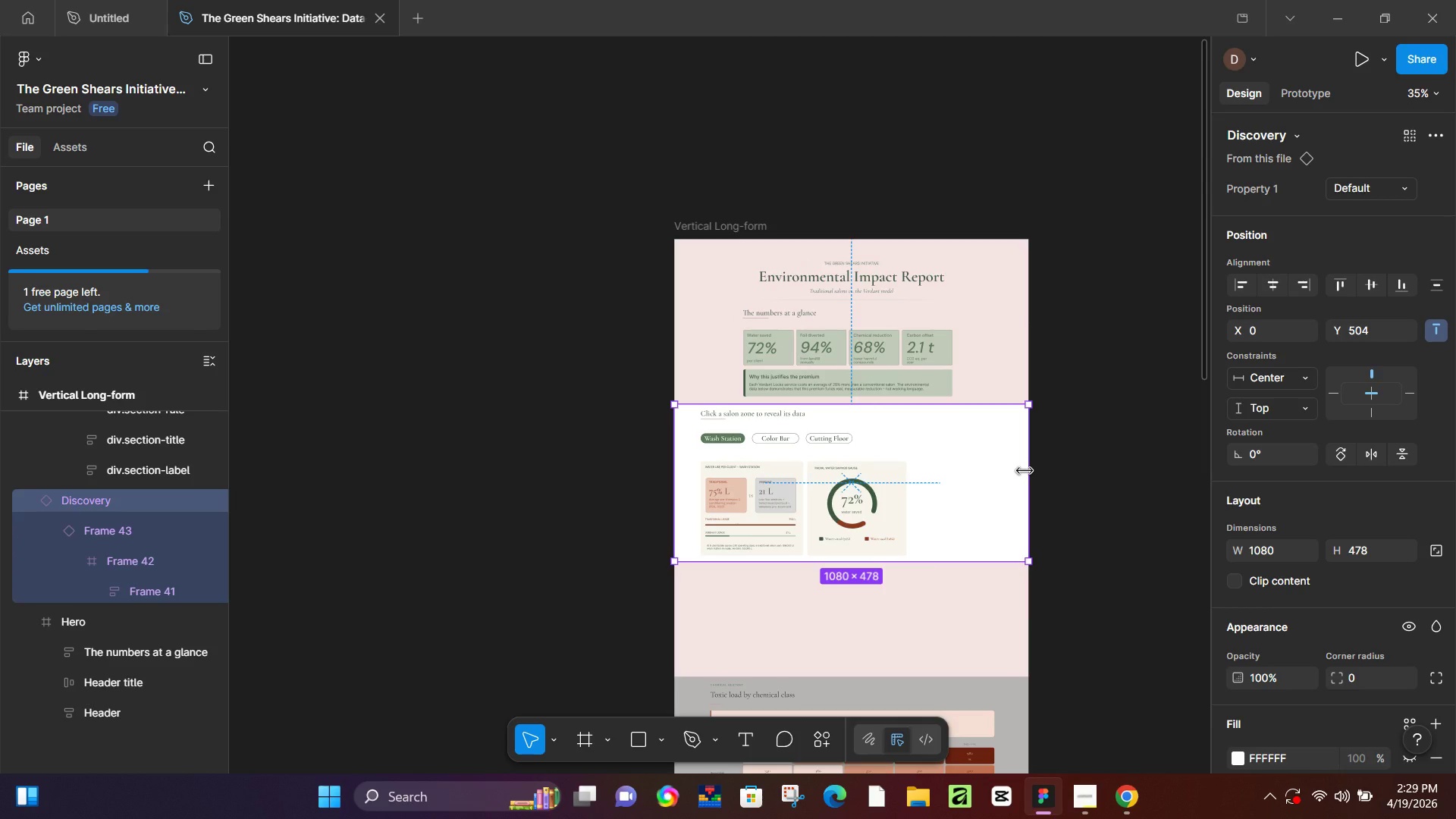 
key(Control+Z)
 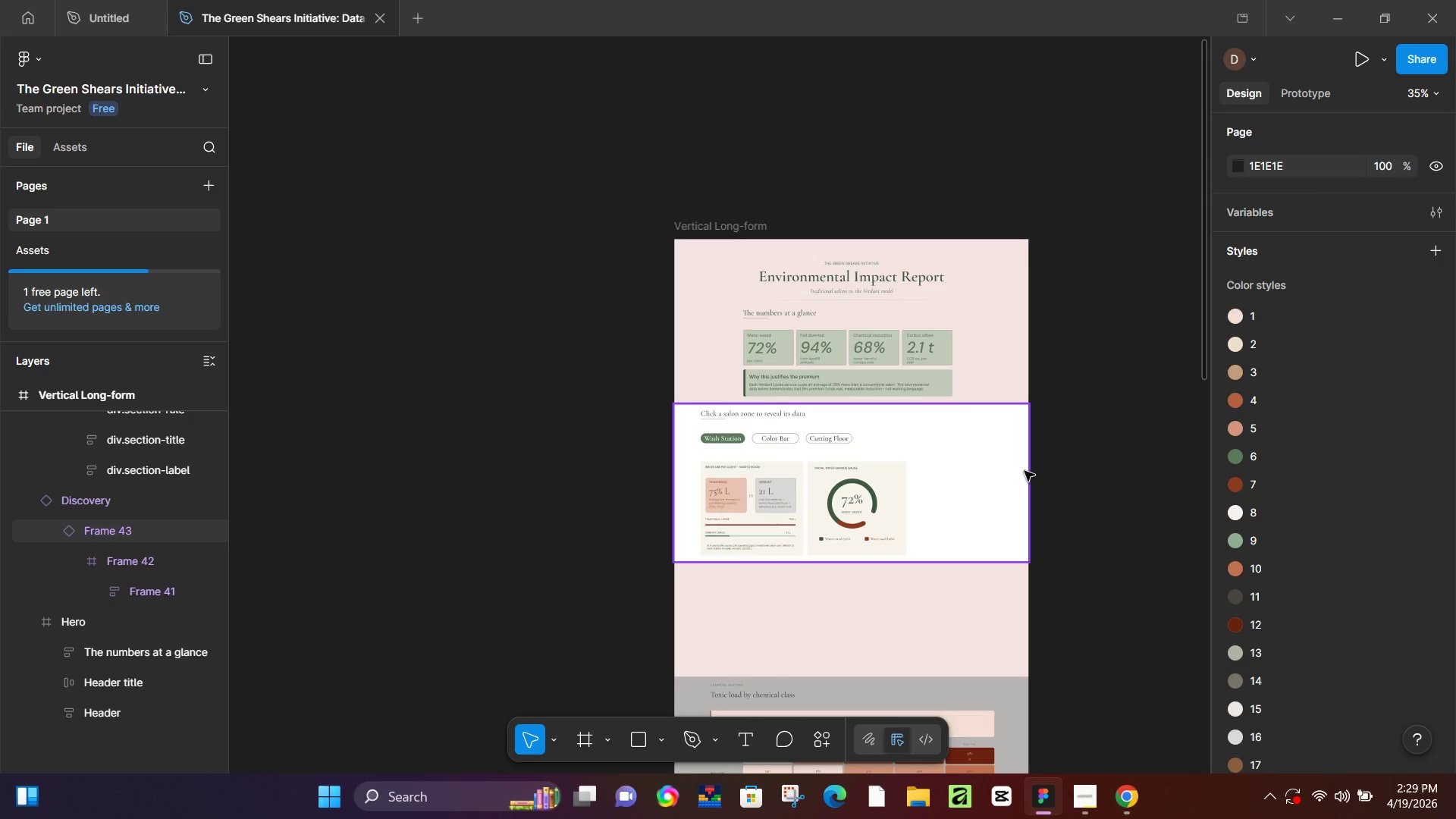 
key(Control+Z)
 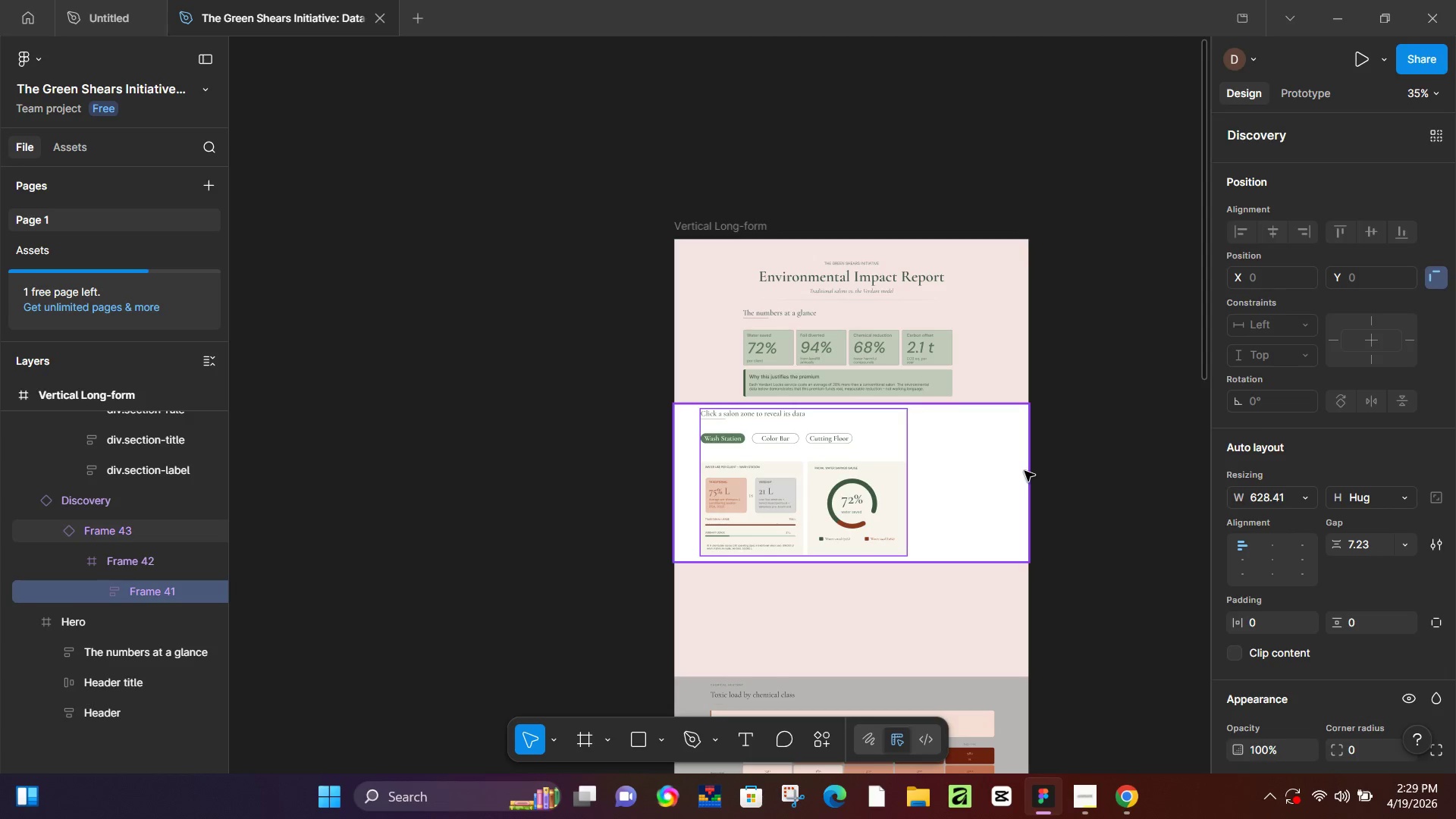 
key(Control+Z)
 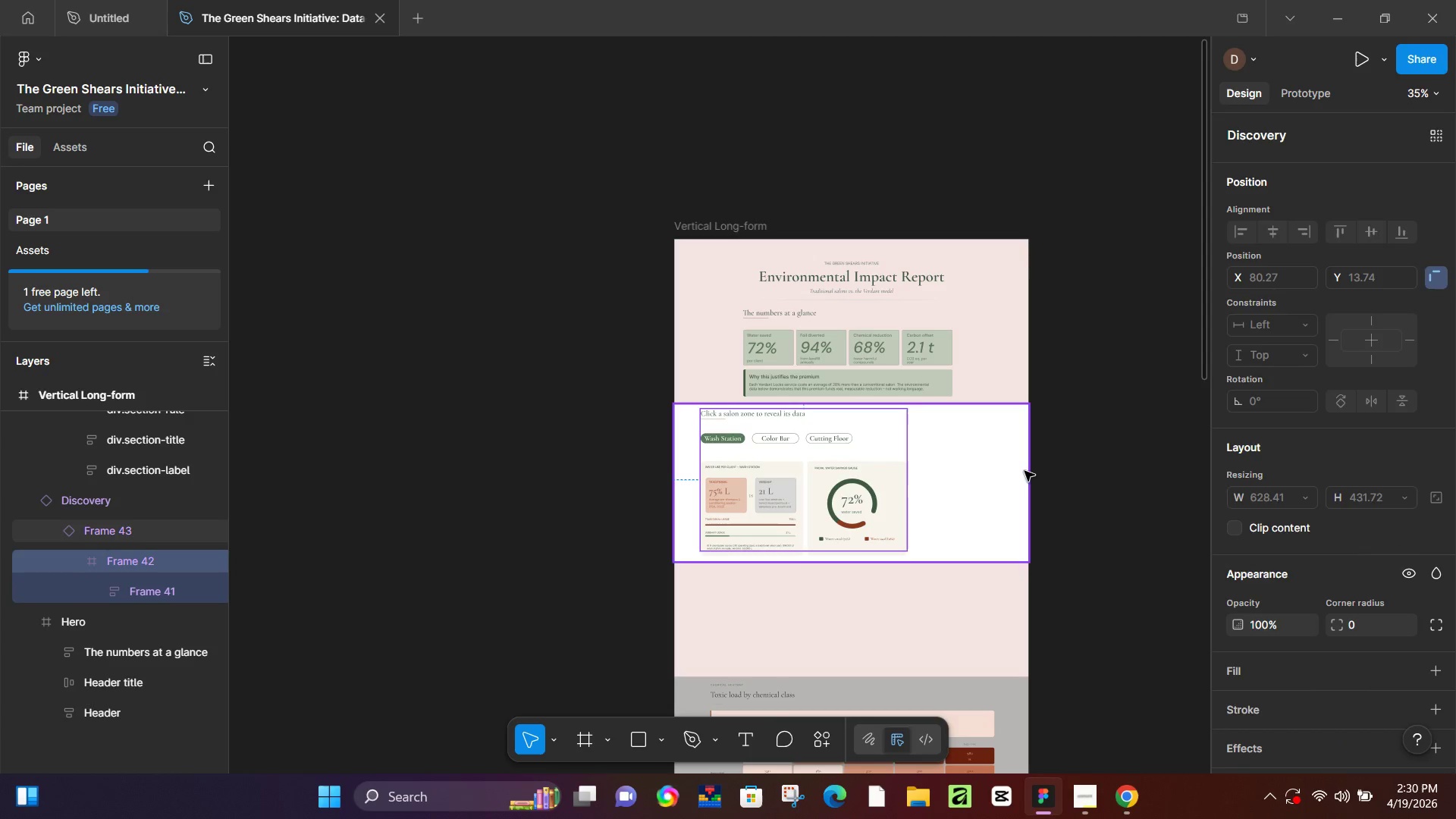 
key(Control+Z)
 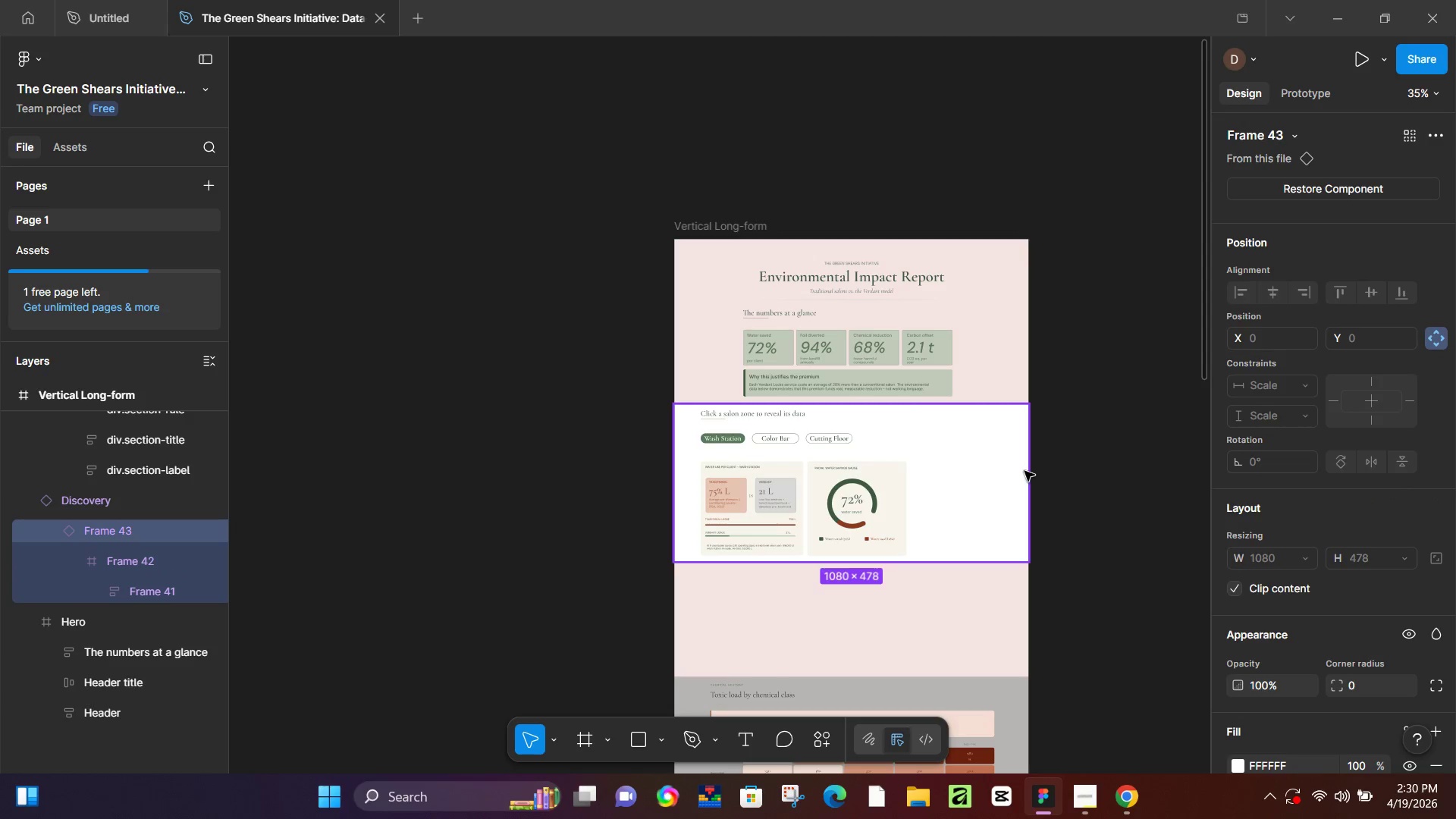 
key(Control+Z)
 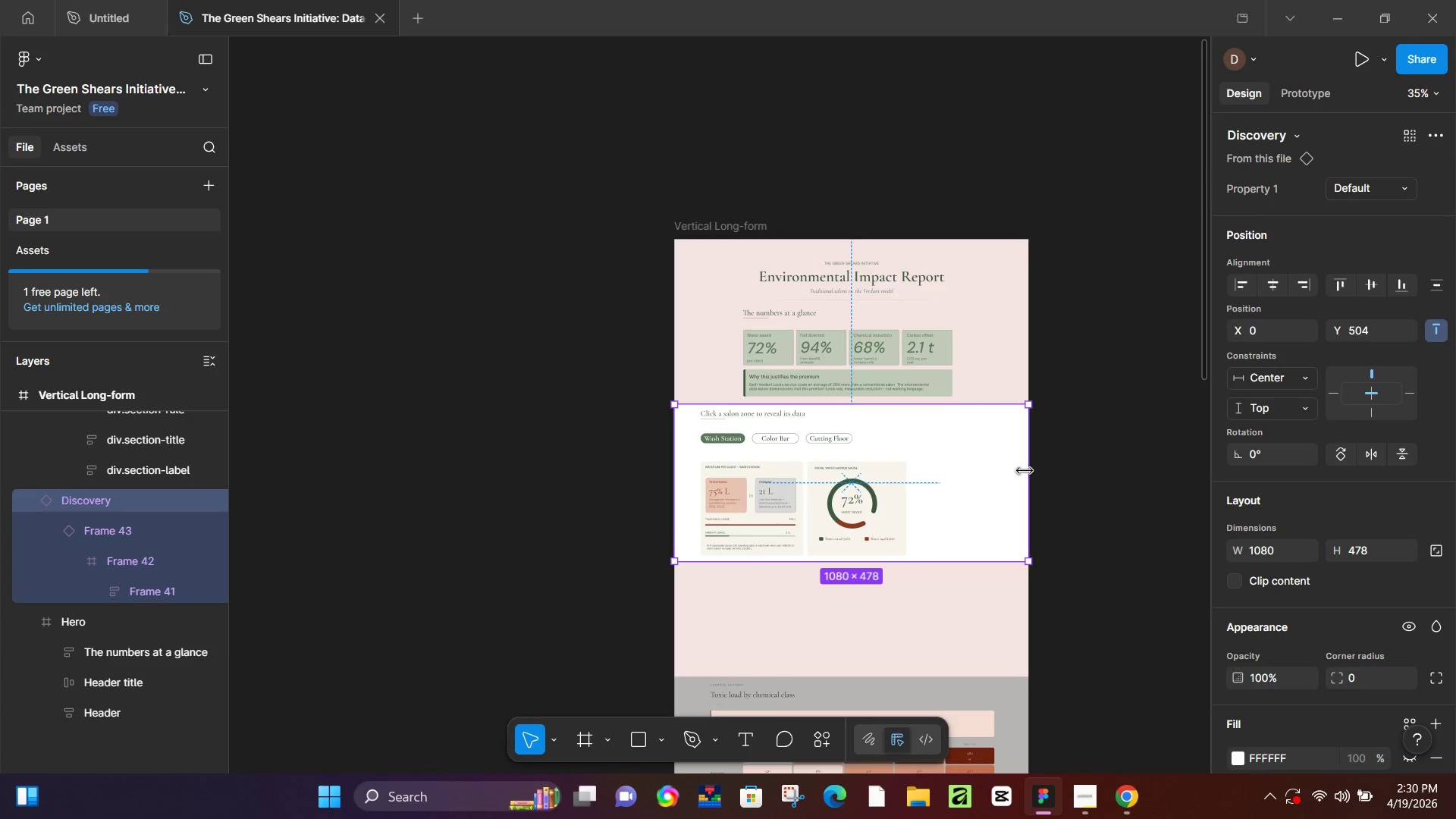 
key(Control+Z)
 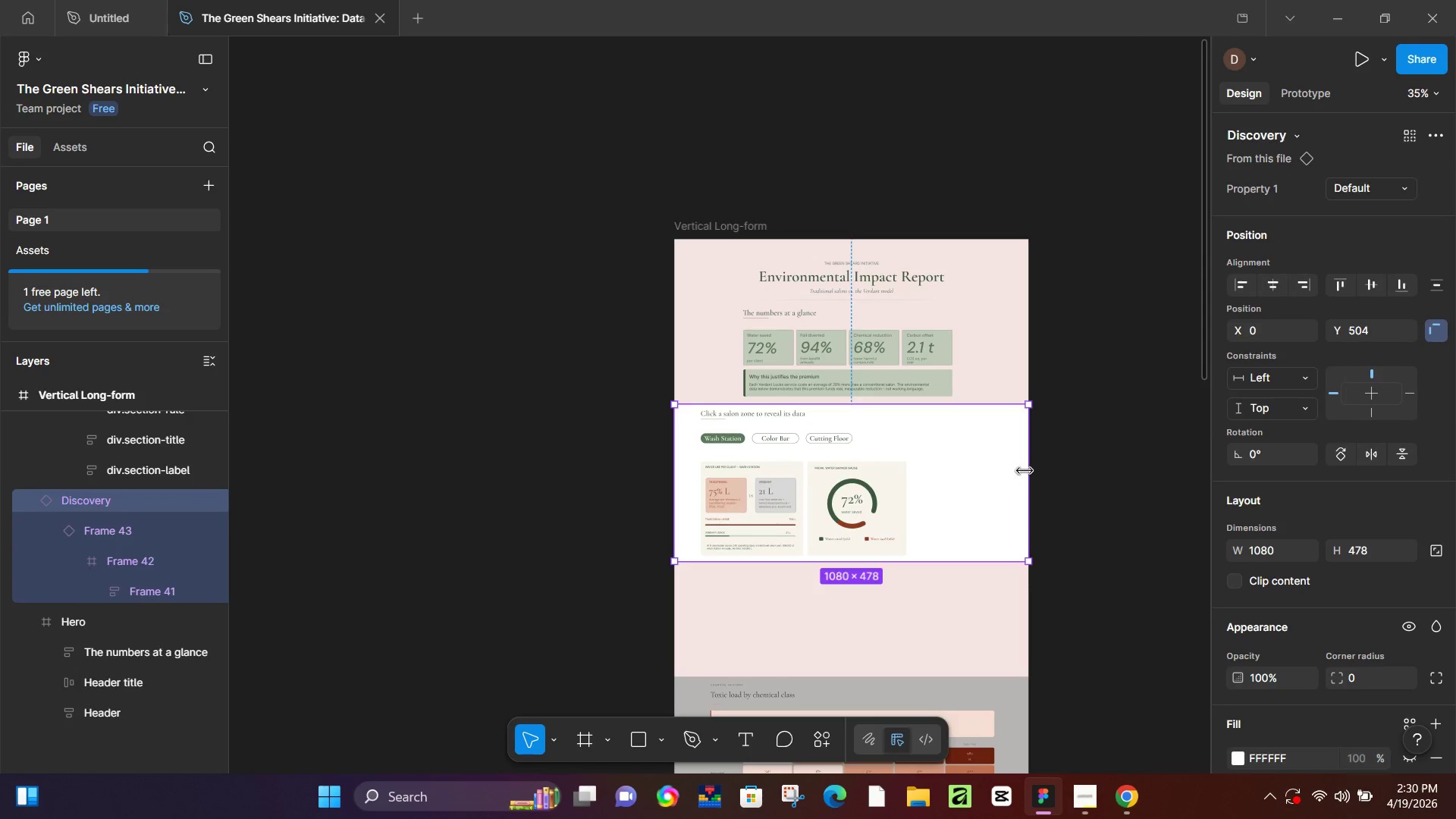 
key(Control+Z)
 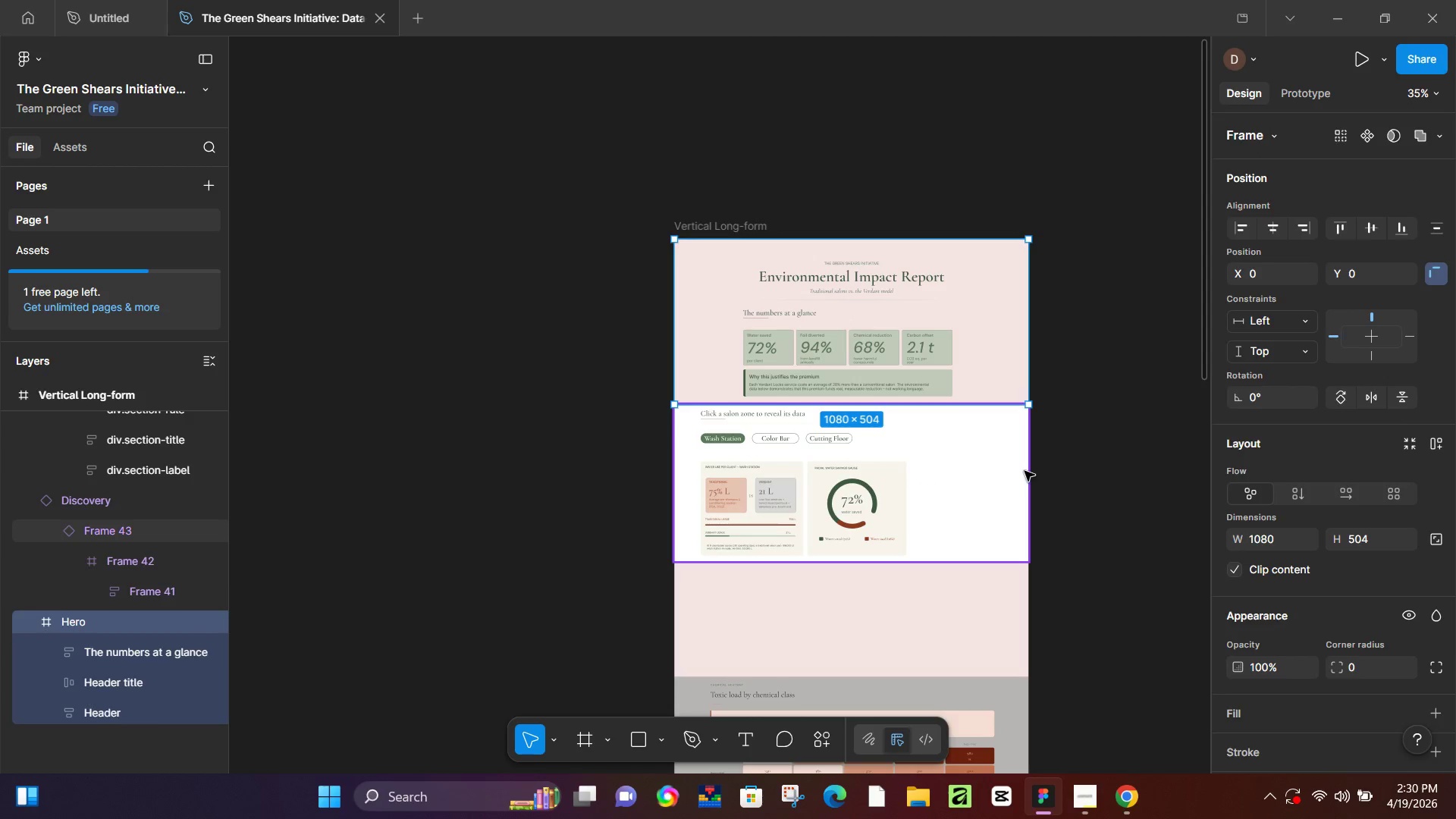 
key(Control+Z)
 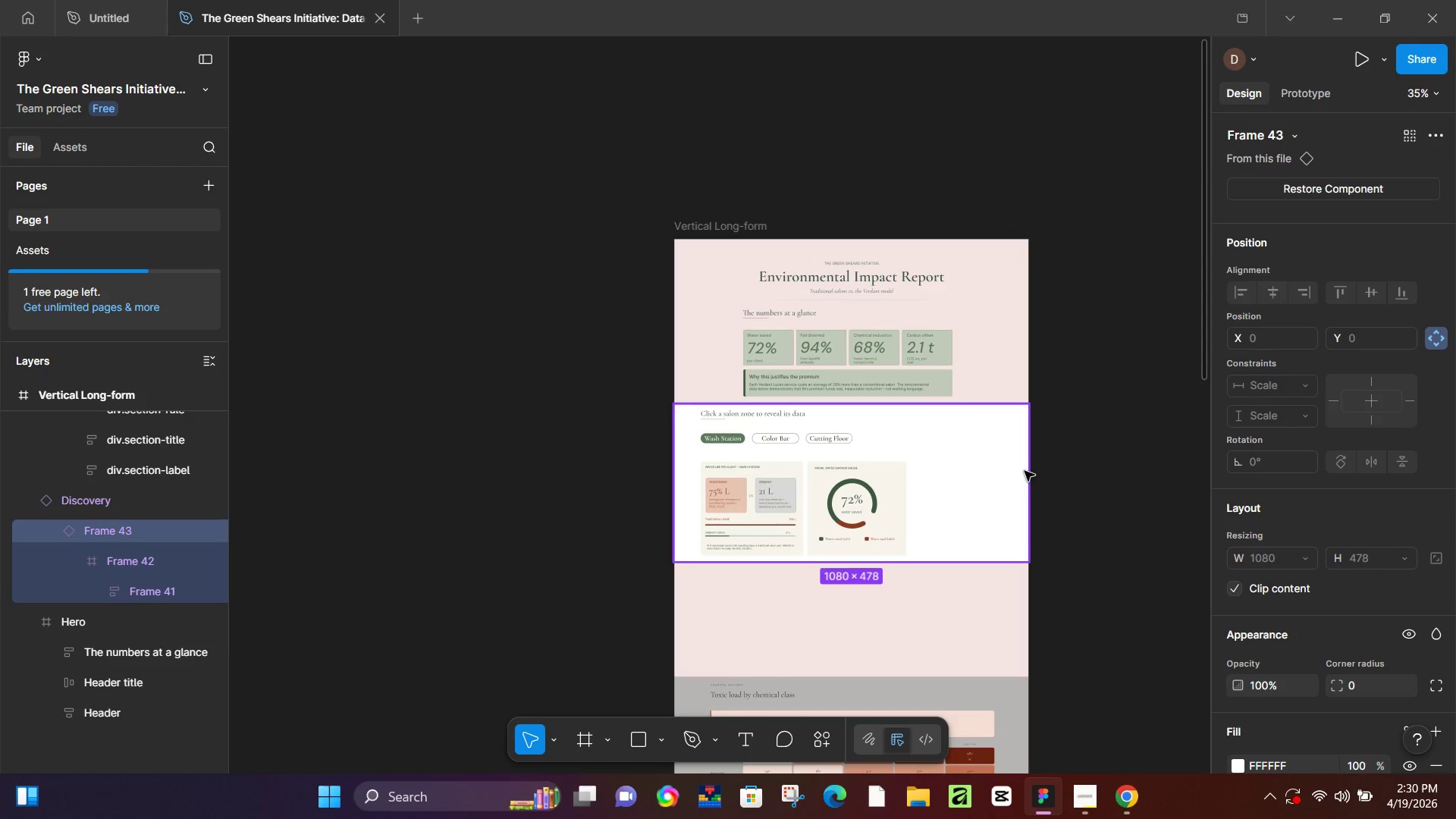 
key(Control+Z)
 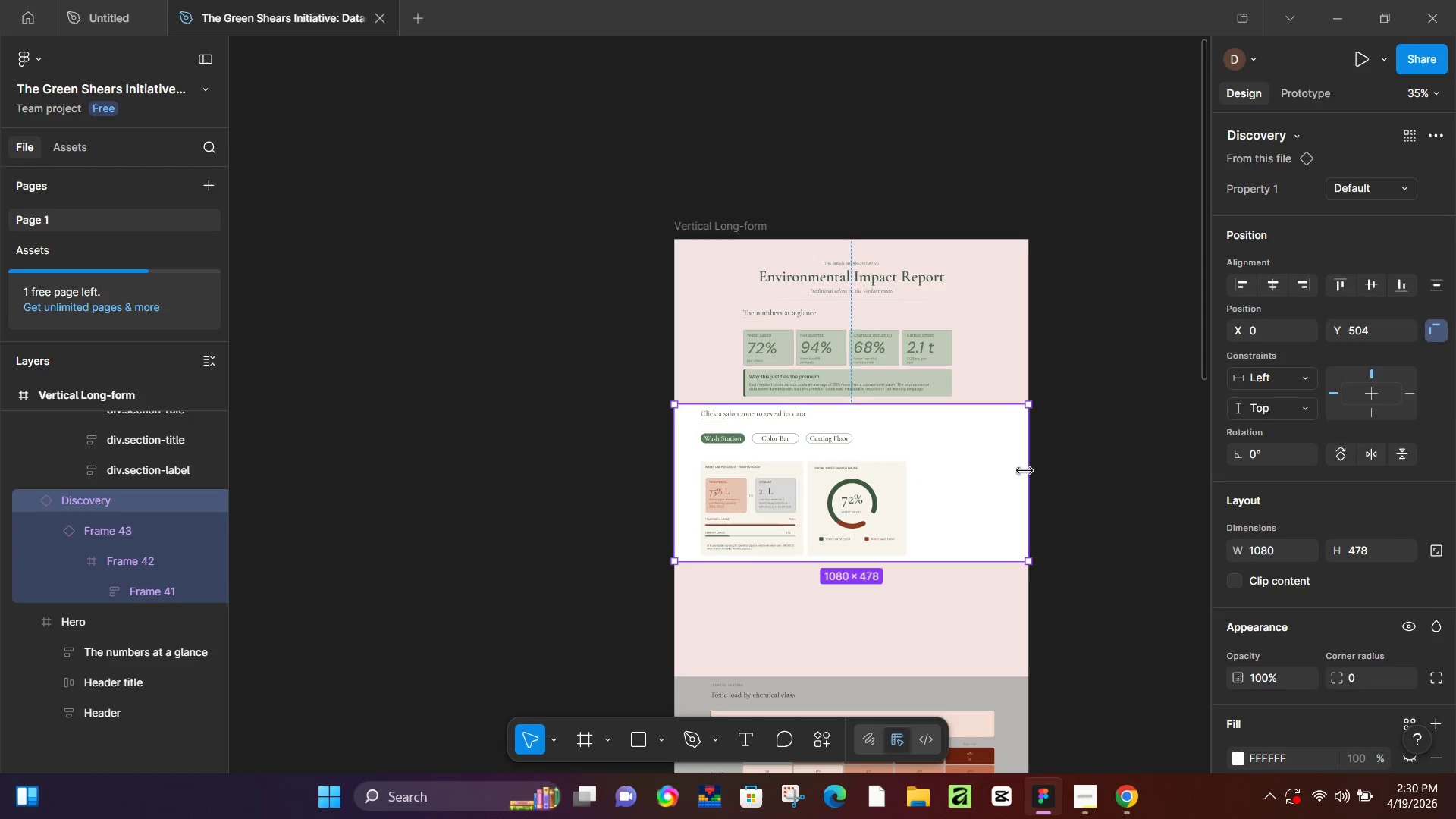 
key(Control+Z)
 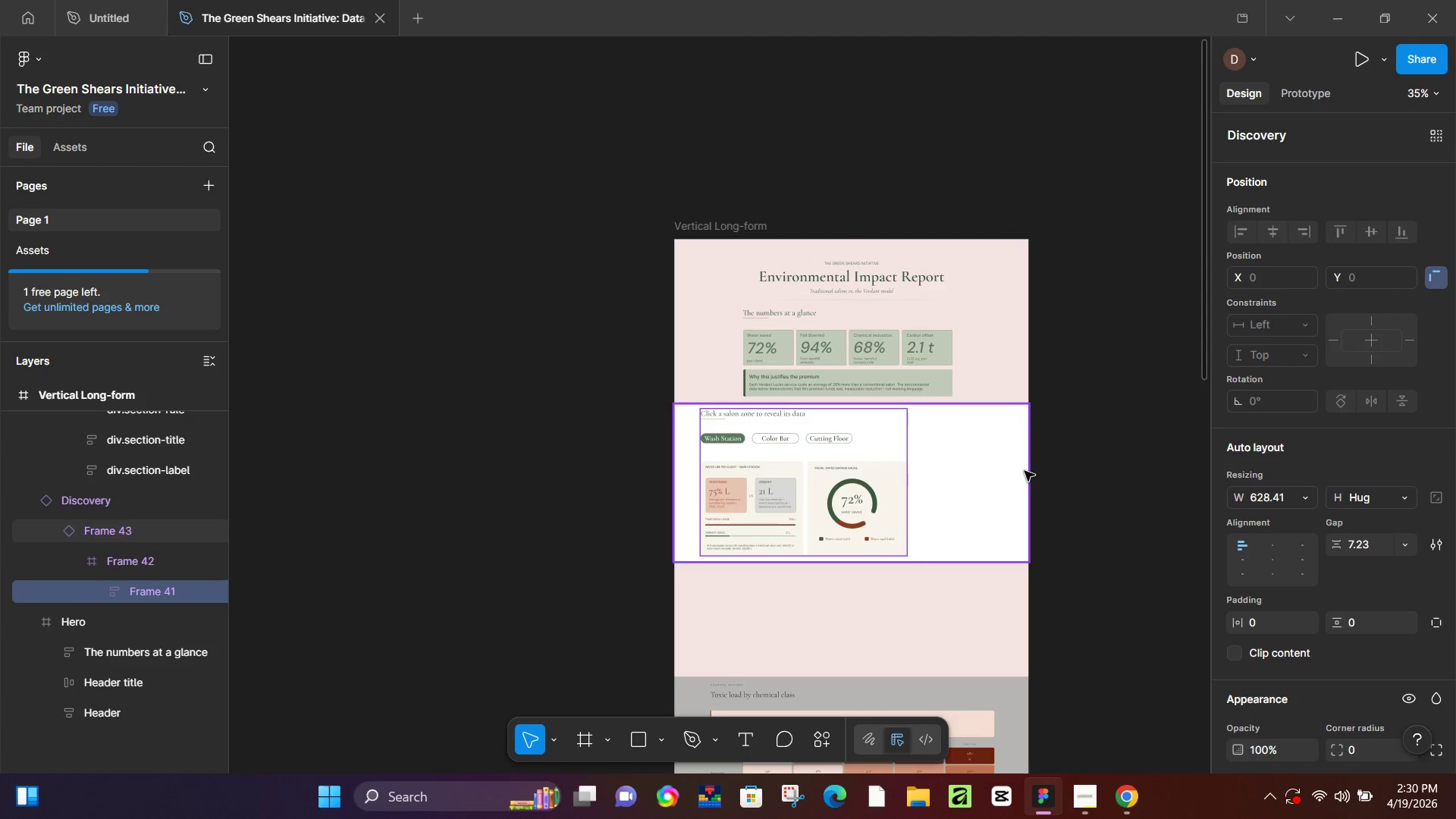 
key(Control+Z)
 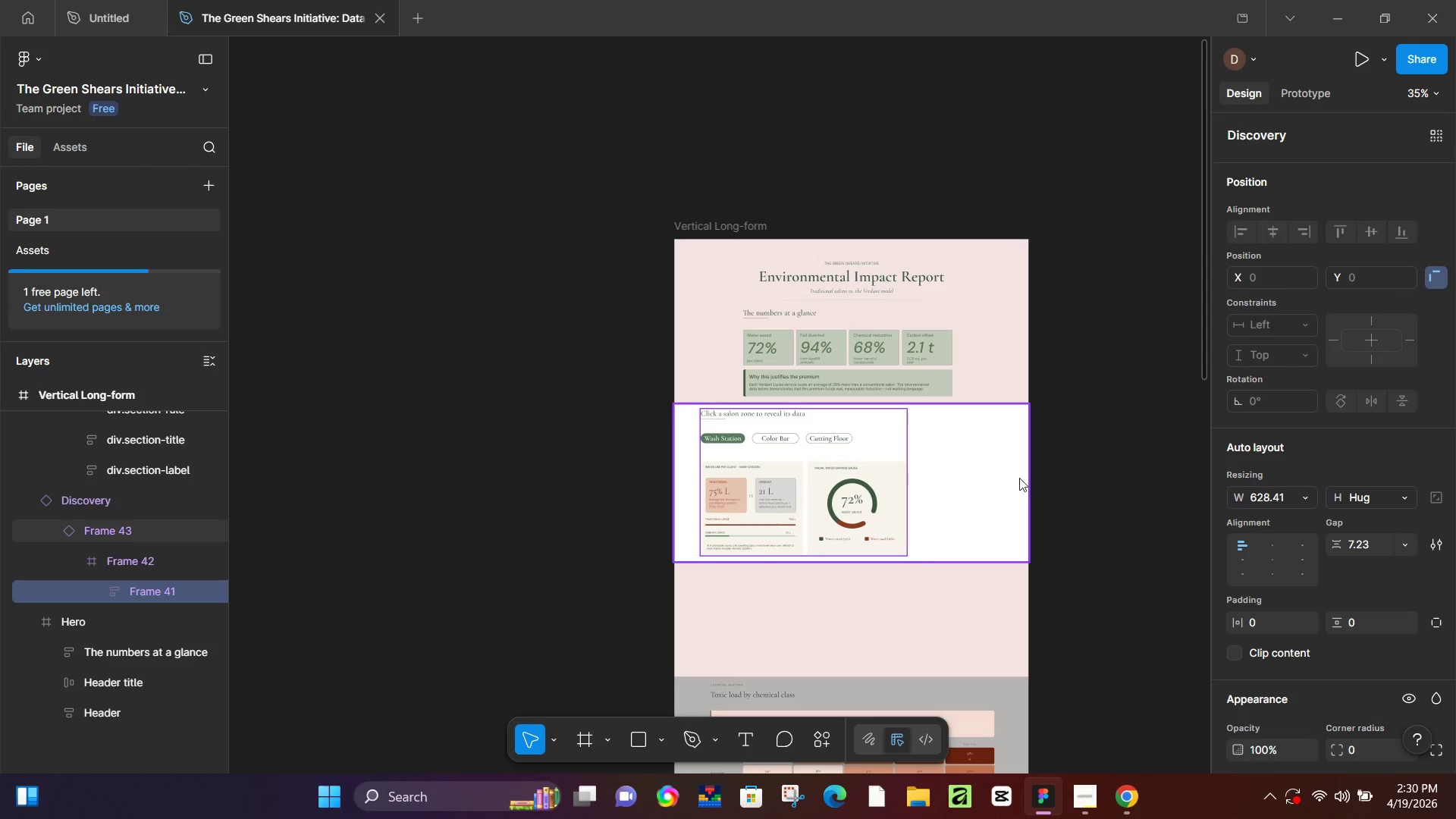 
key(Control+Z)
 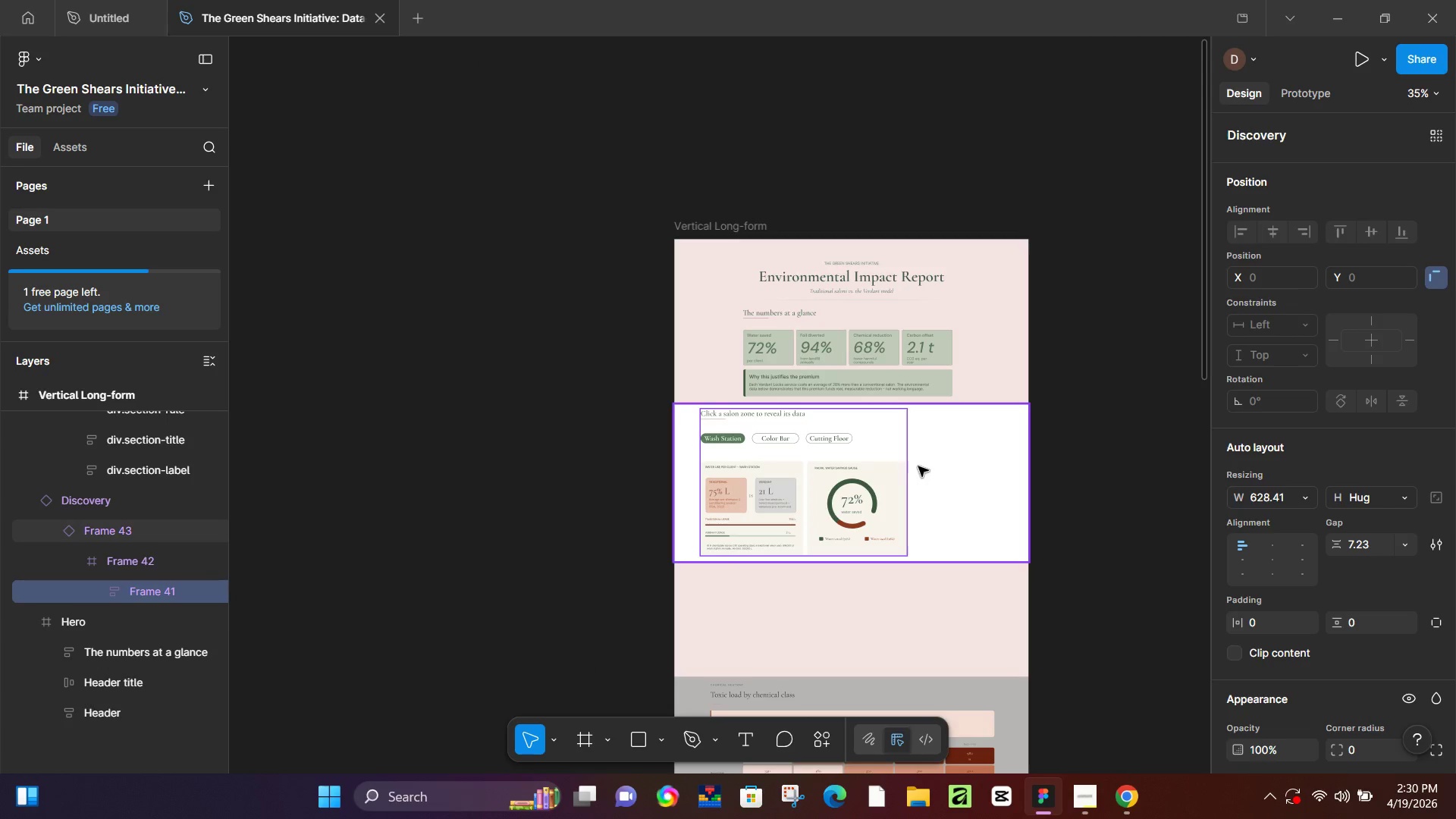 
key(Control+Z)
 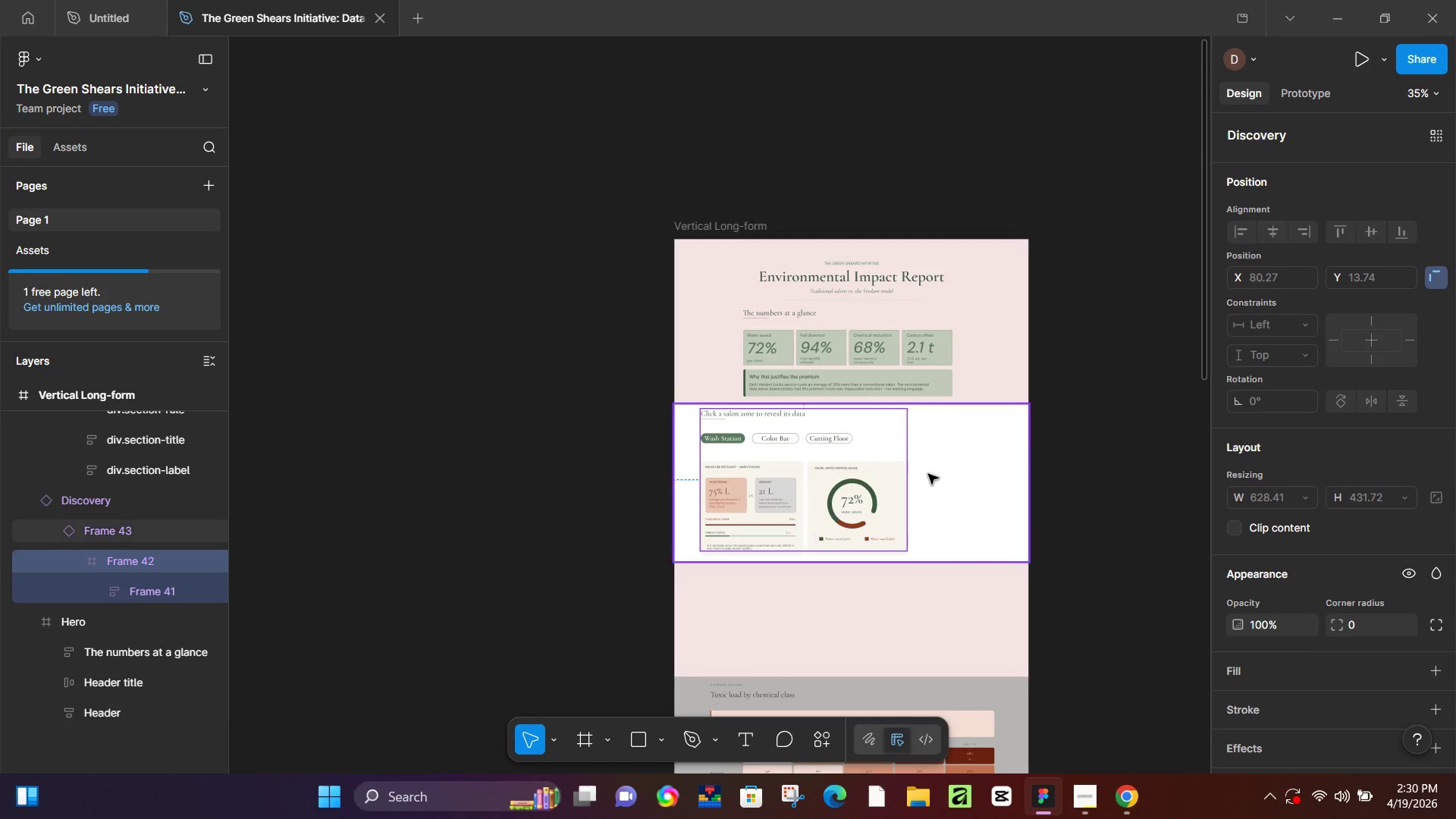 
key(Control+Z)
 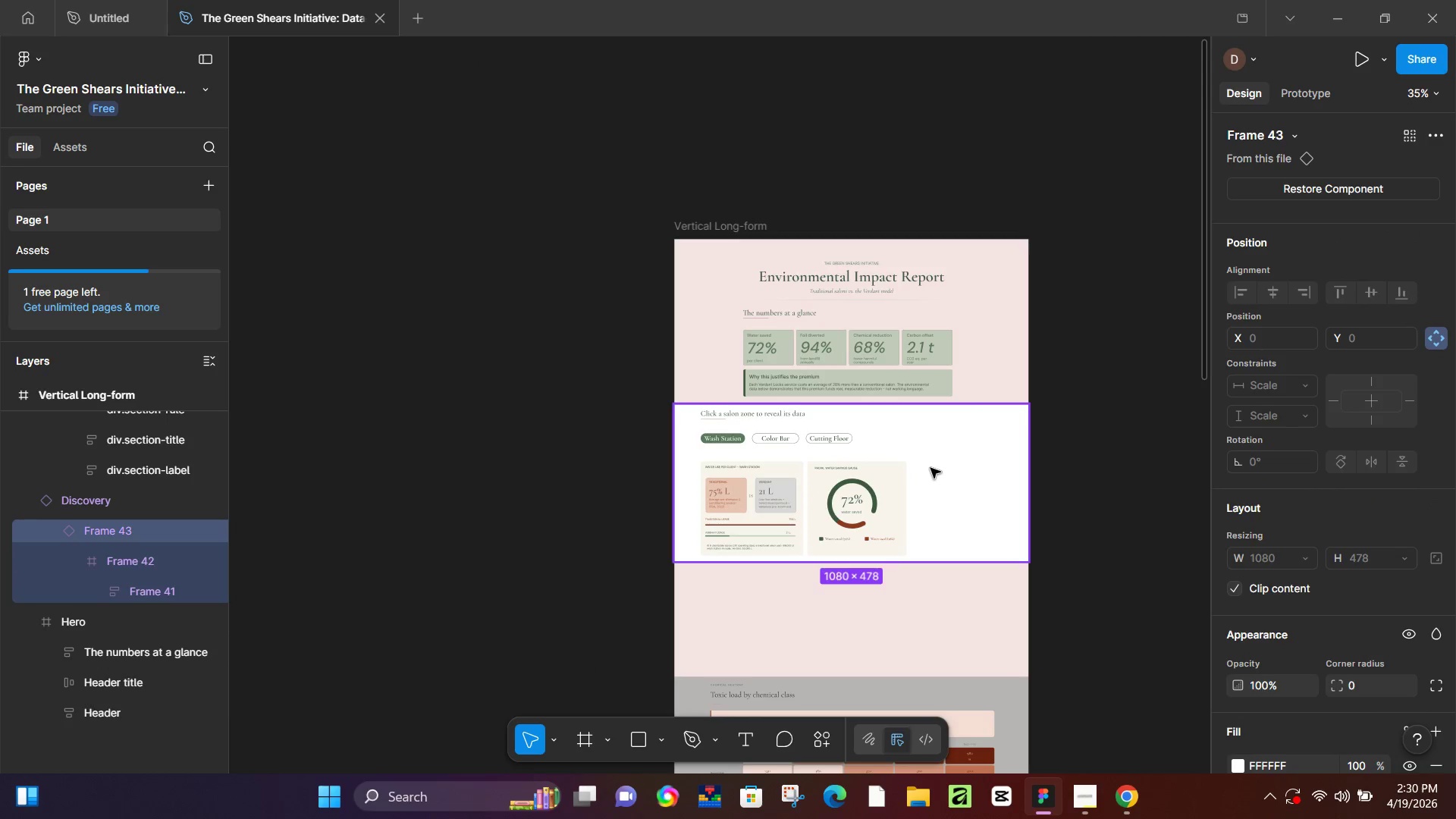 
key(Control+Z)
 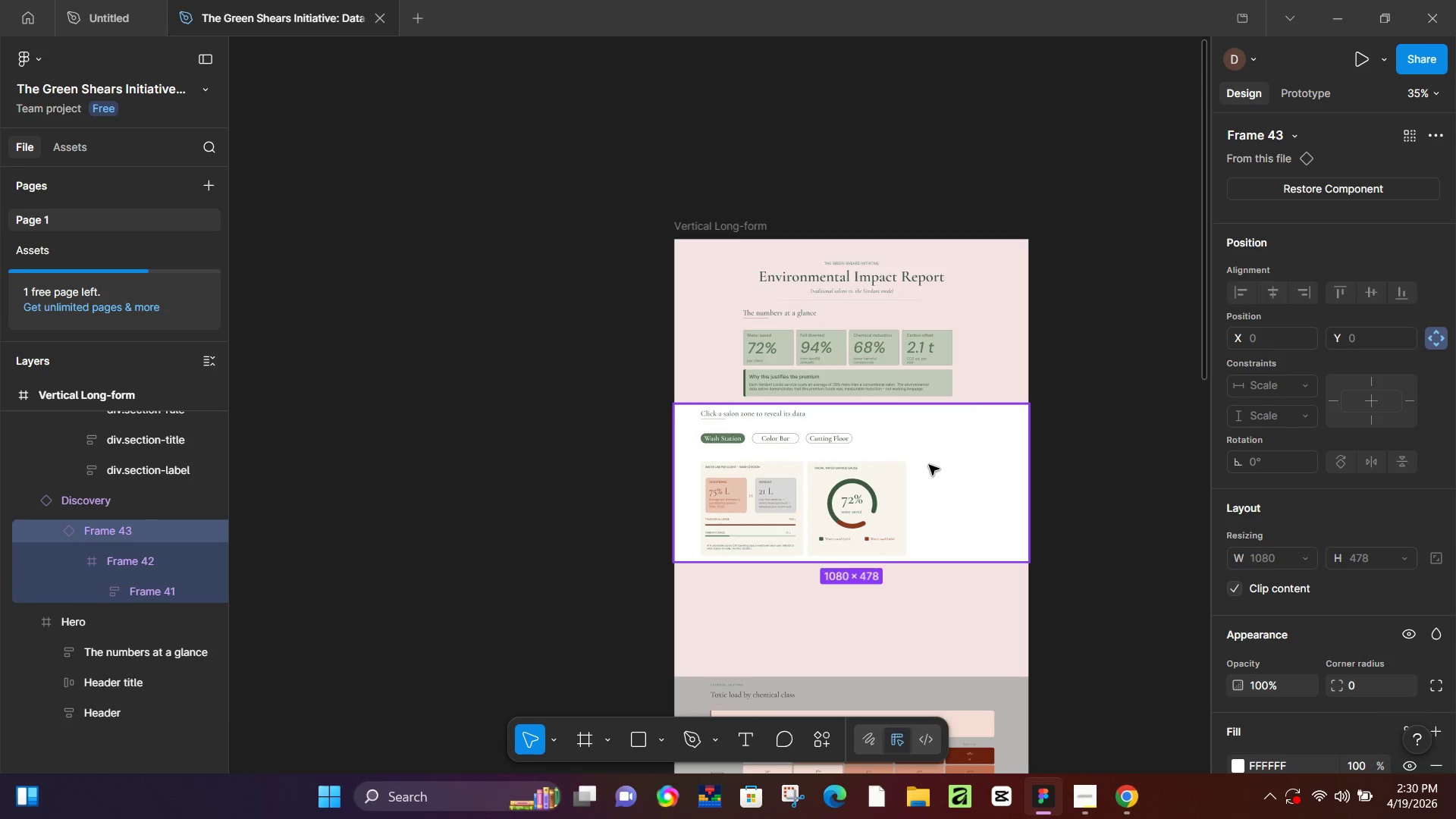 
key(Control+Z)
 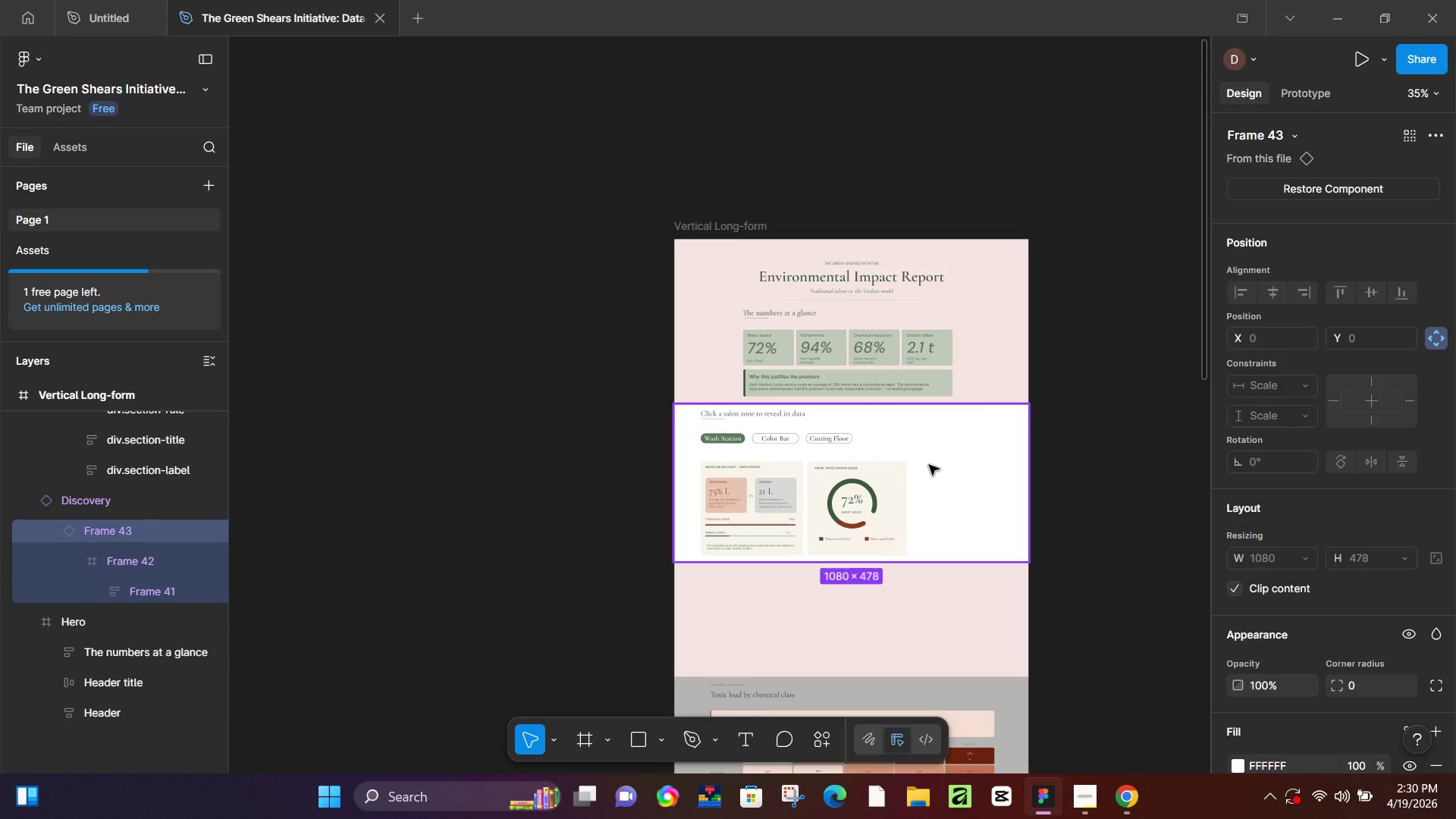 
key(Control+Z)
 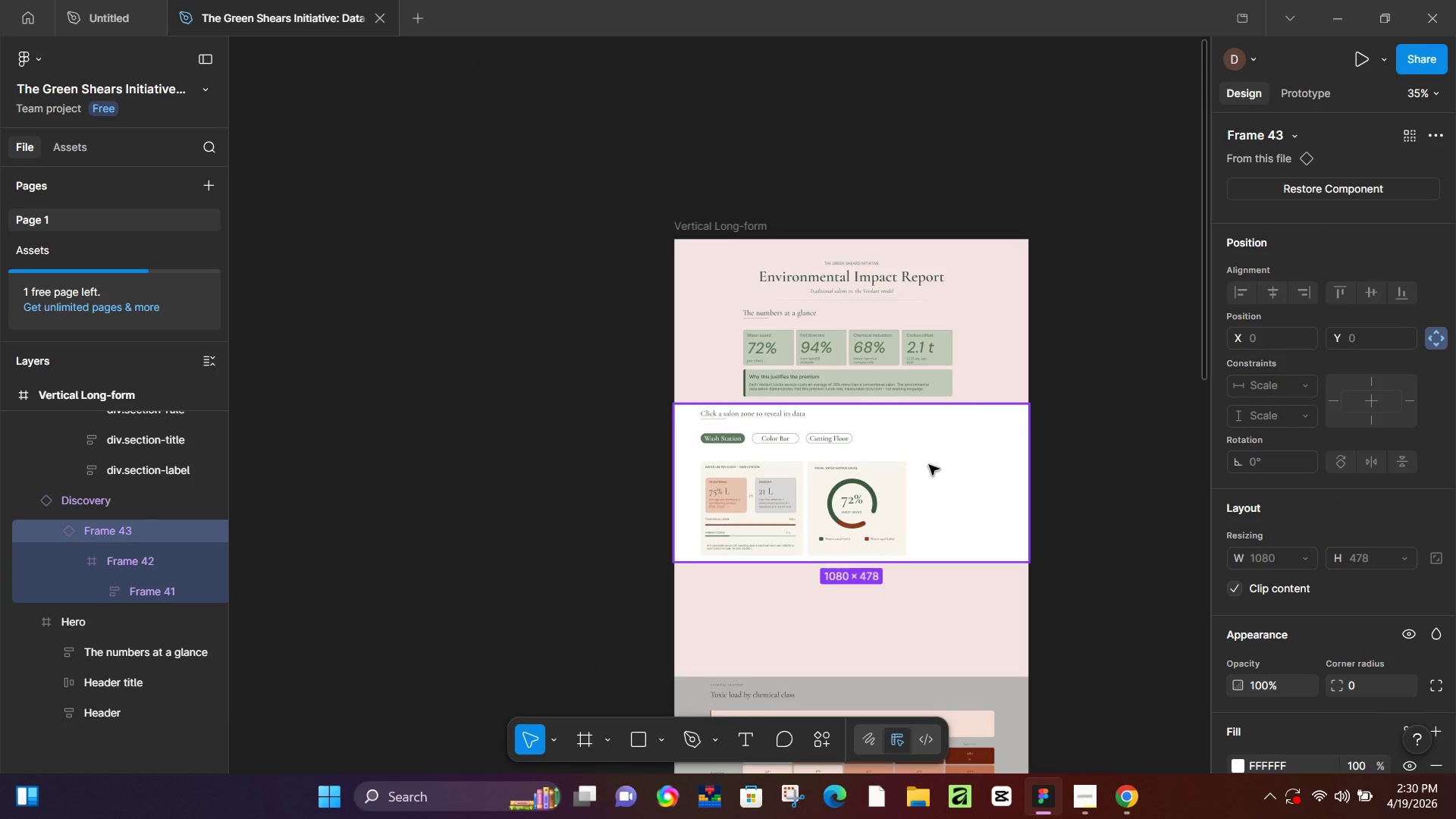 
key(Control+Z)
 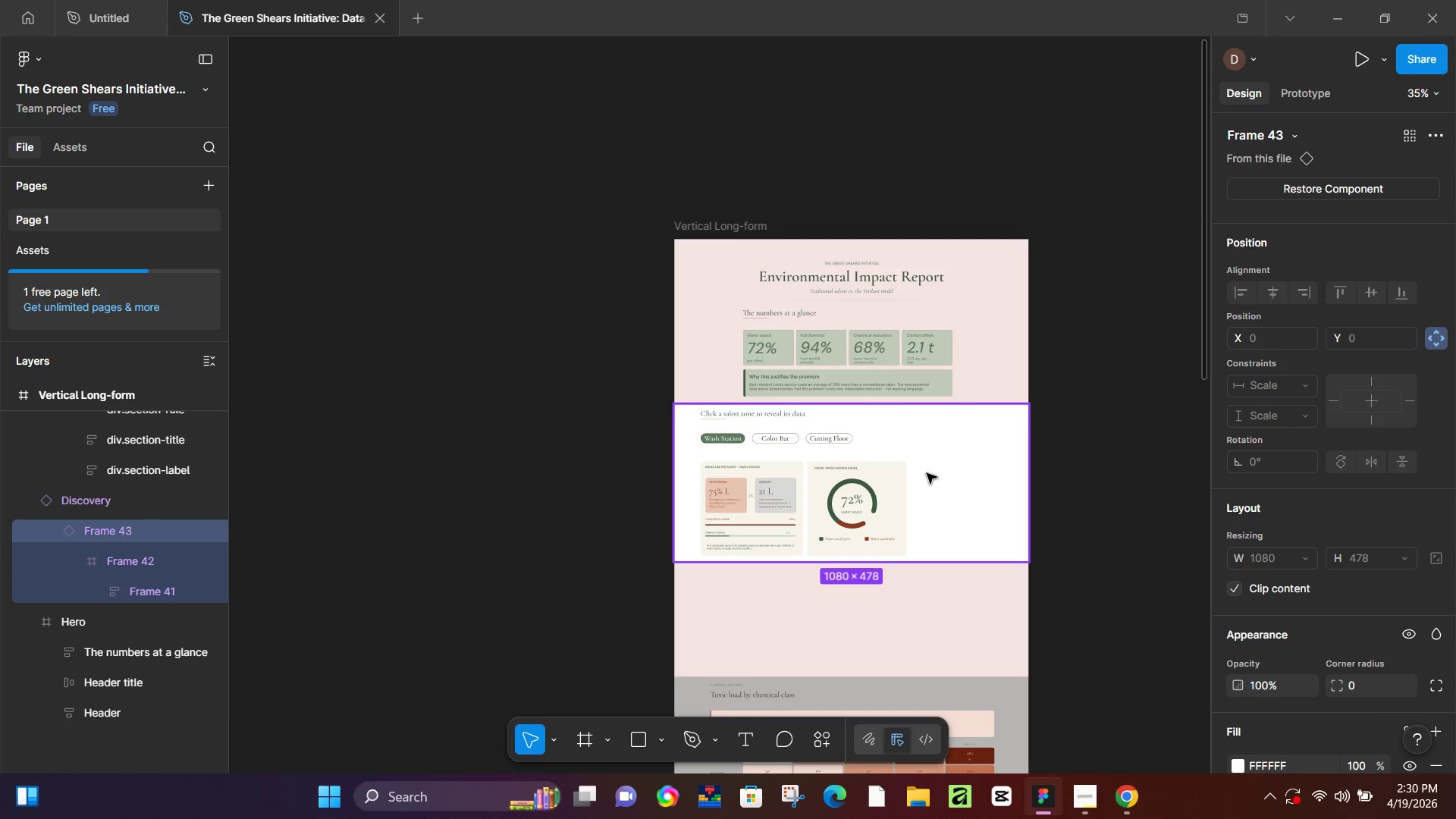 
key(Control+Z)
 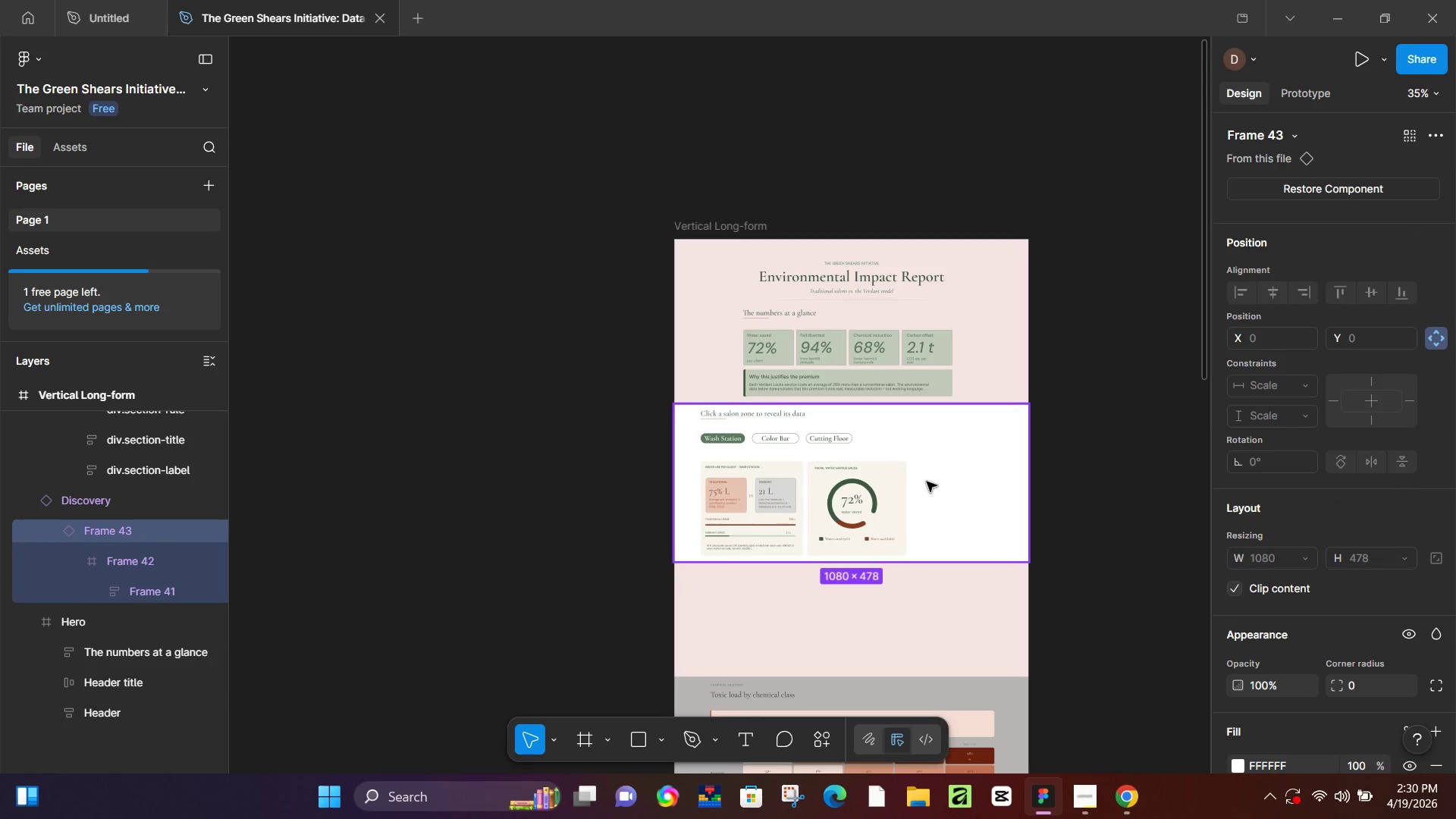 
key(Control+Z)
 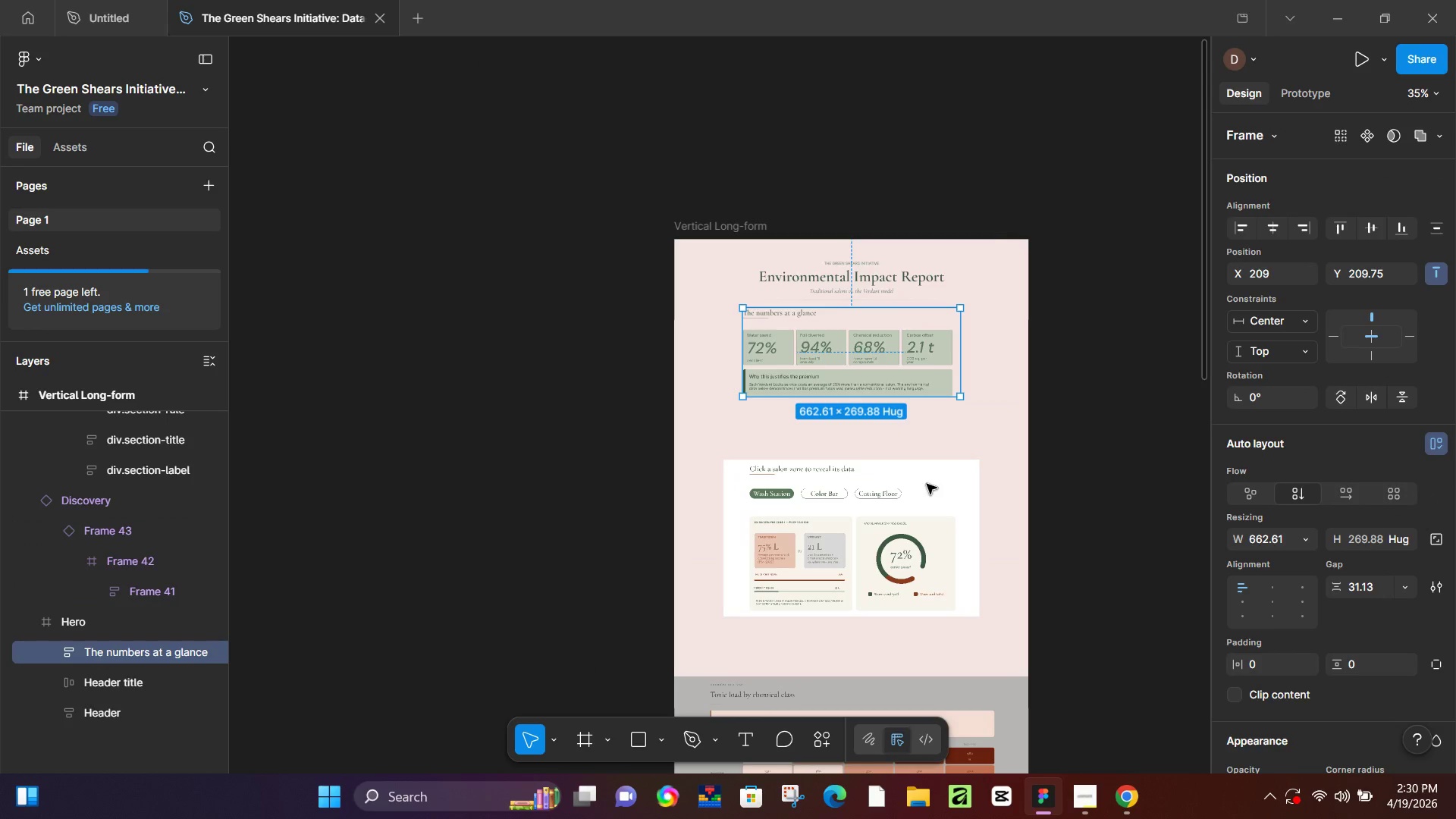 
key(Control+Z)
 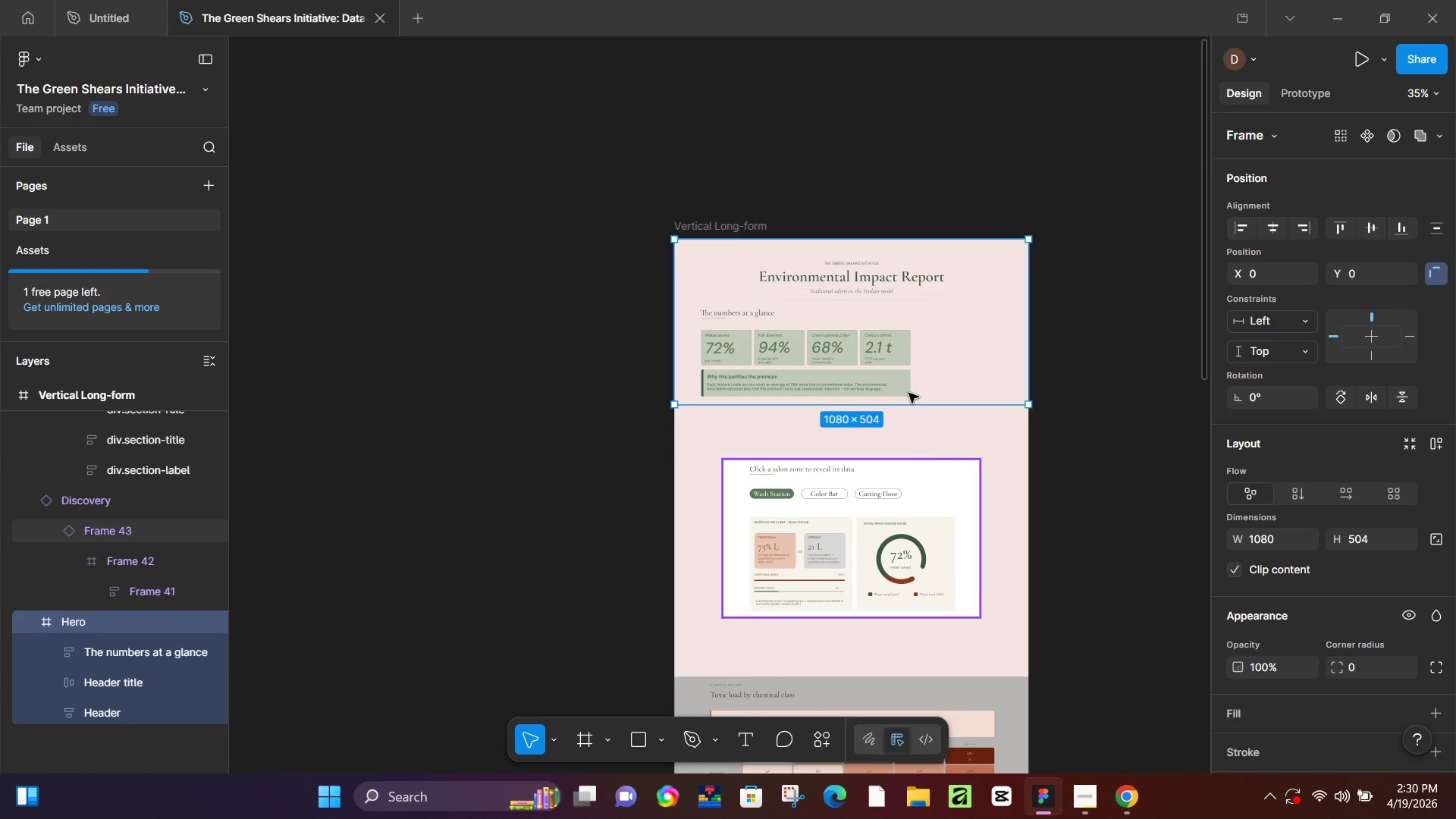 
left_click([907, 346])
 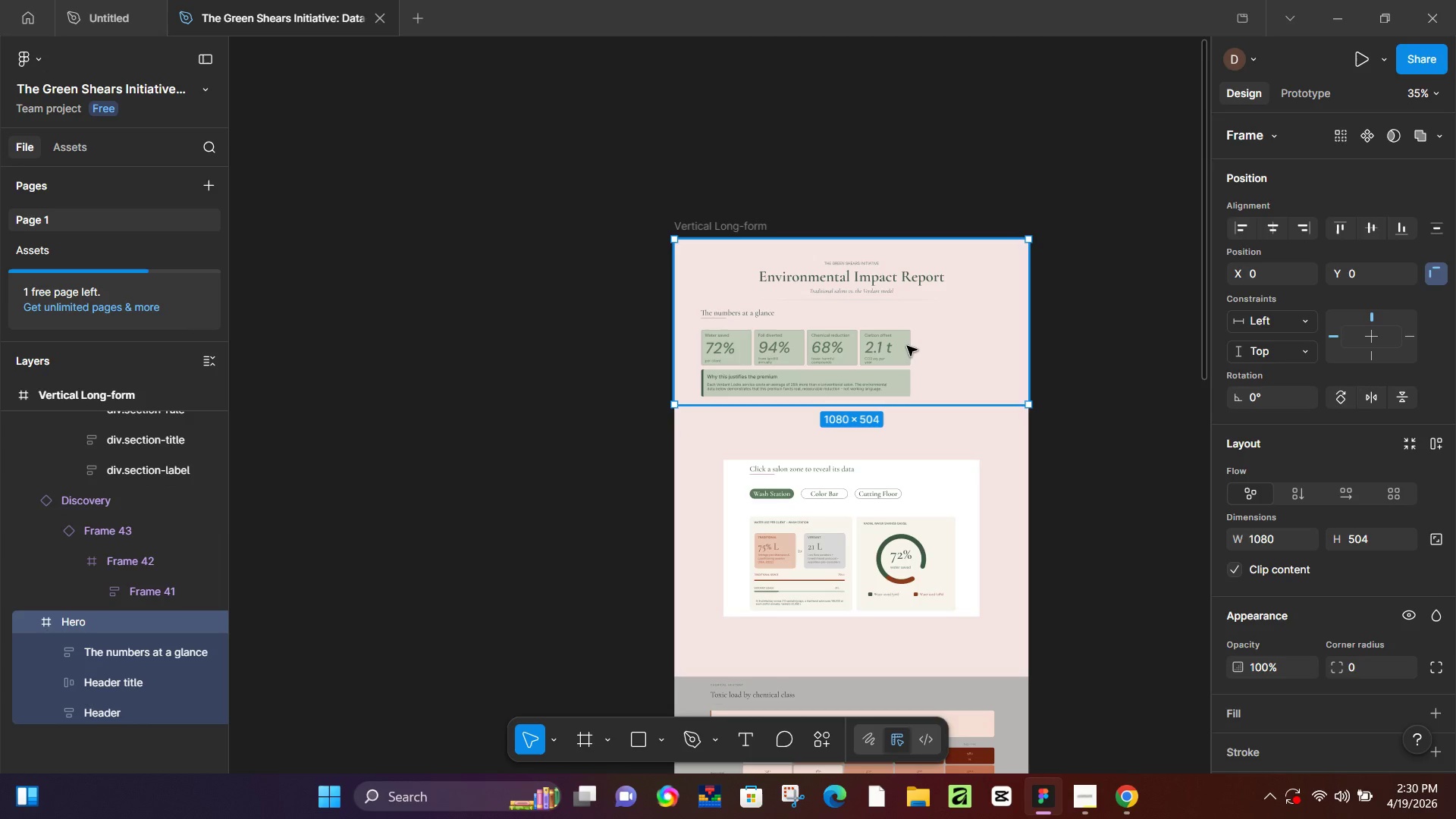 
double_click([907, 346])
 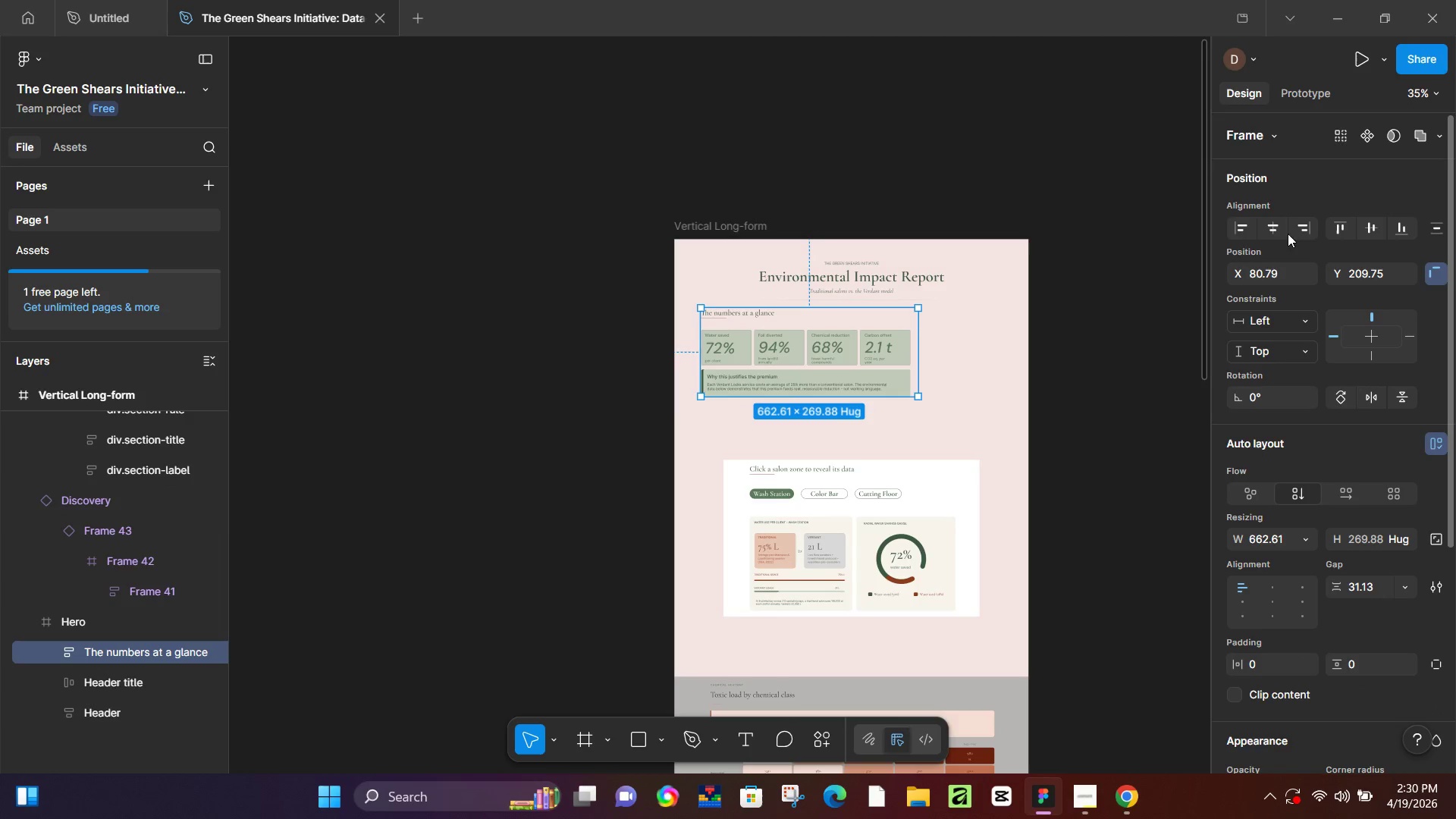 
left_click([1278, 227])
 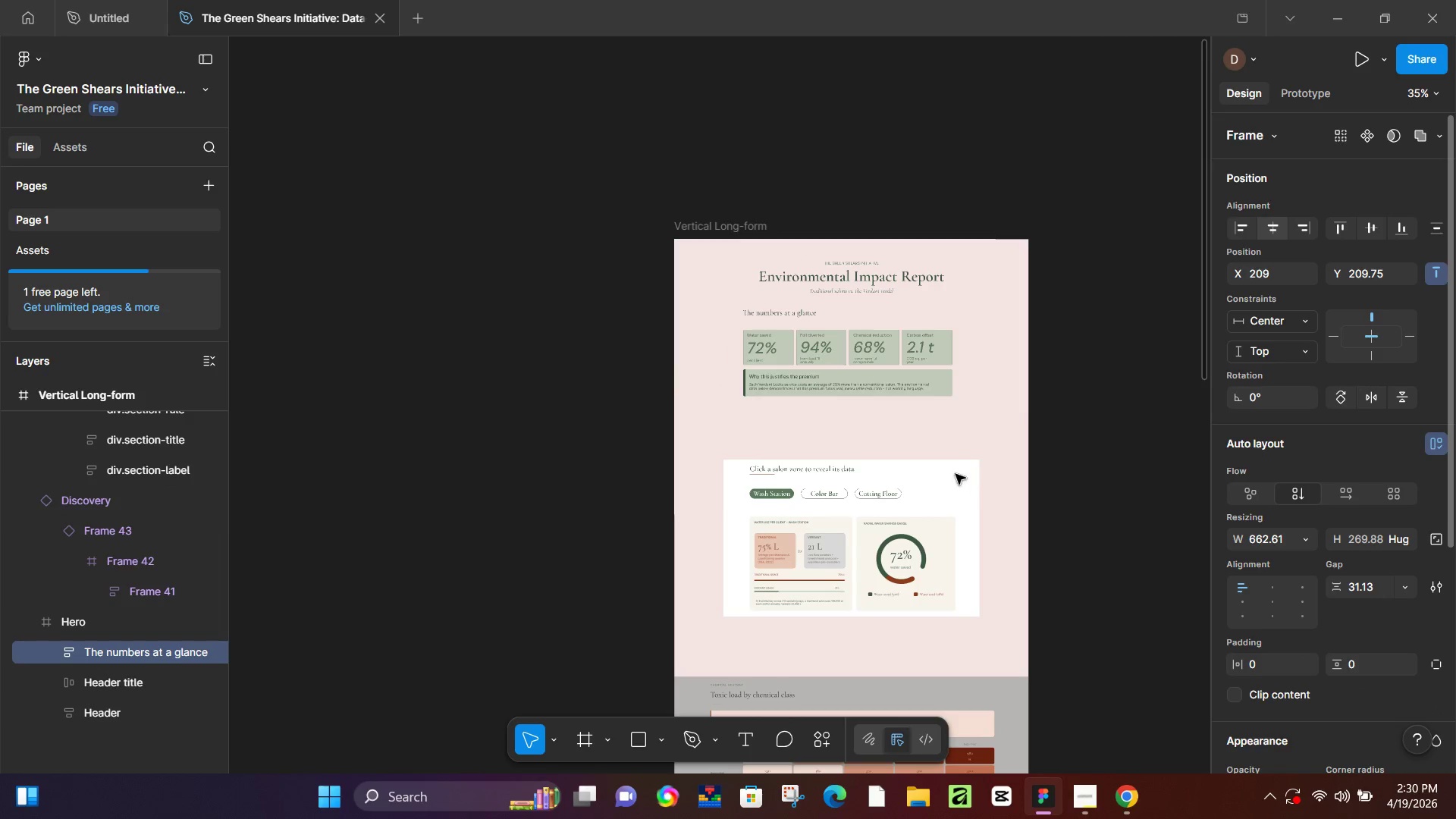 
left_click([956, 474])
 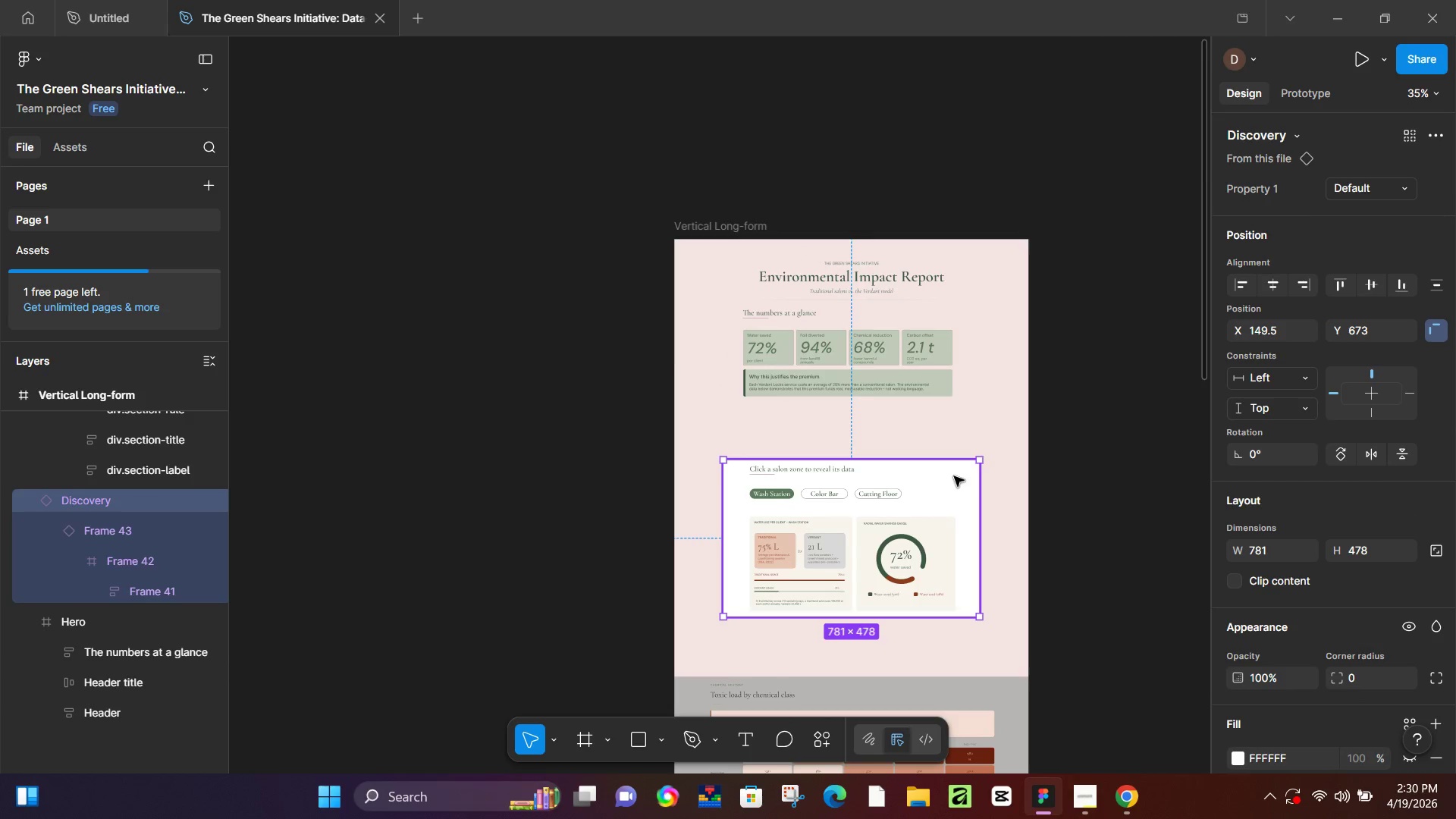 
left_click_drag(start_coordinate=[954, 476], to_coordinate=[954, 427])
 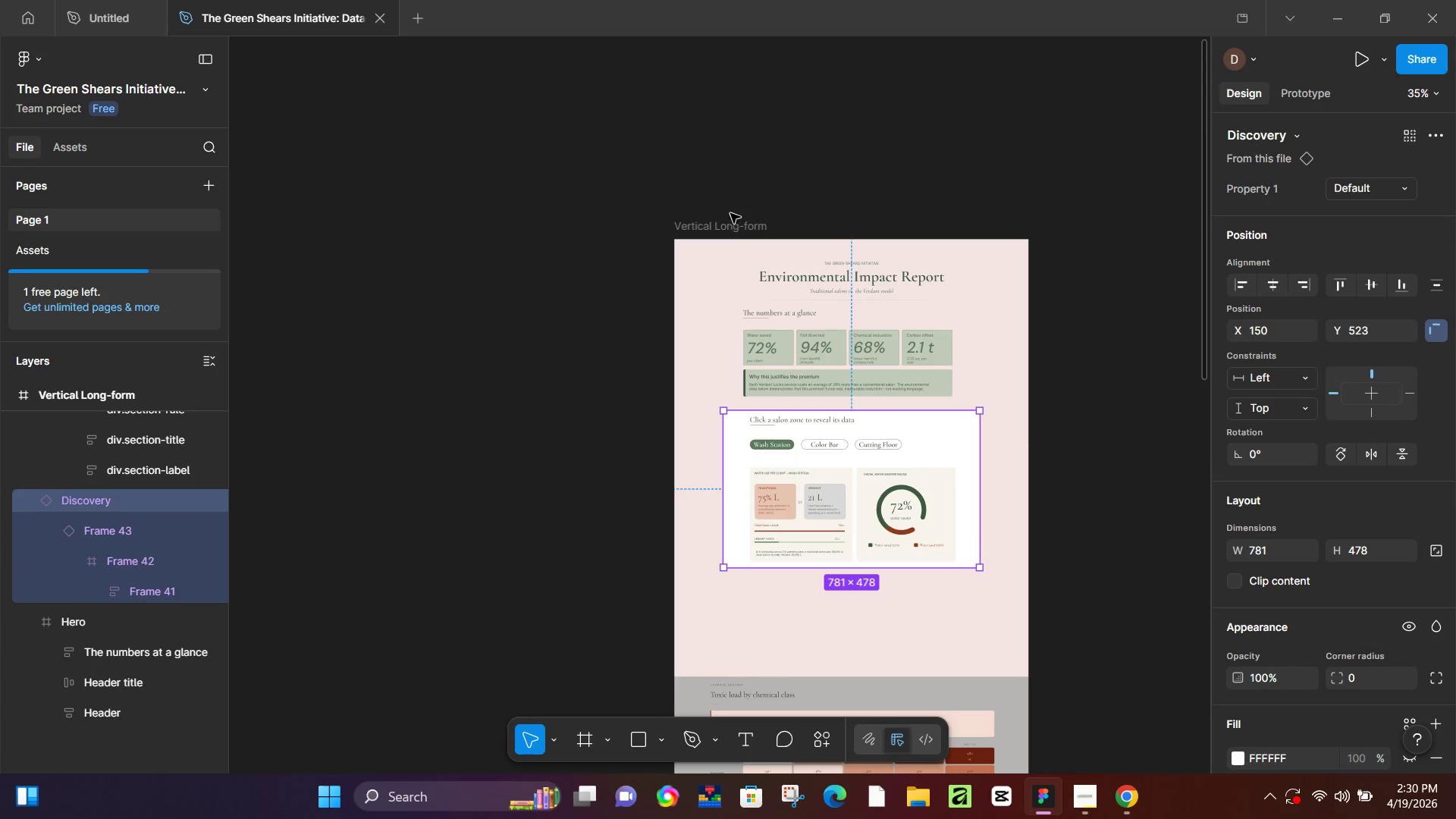 
left_click([737, 226])
 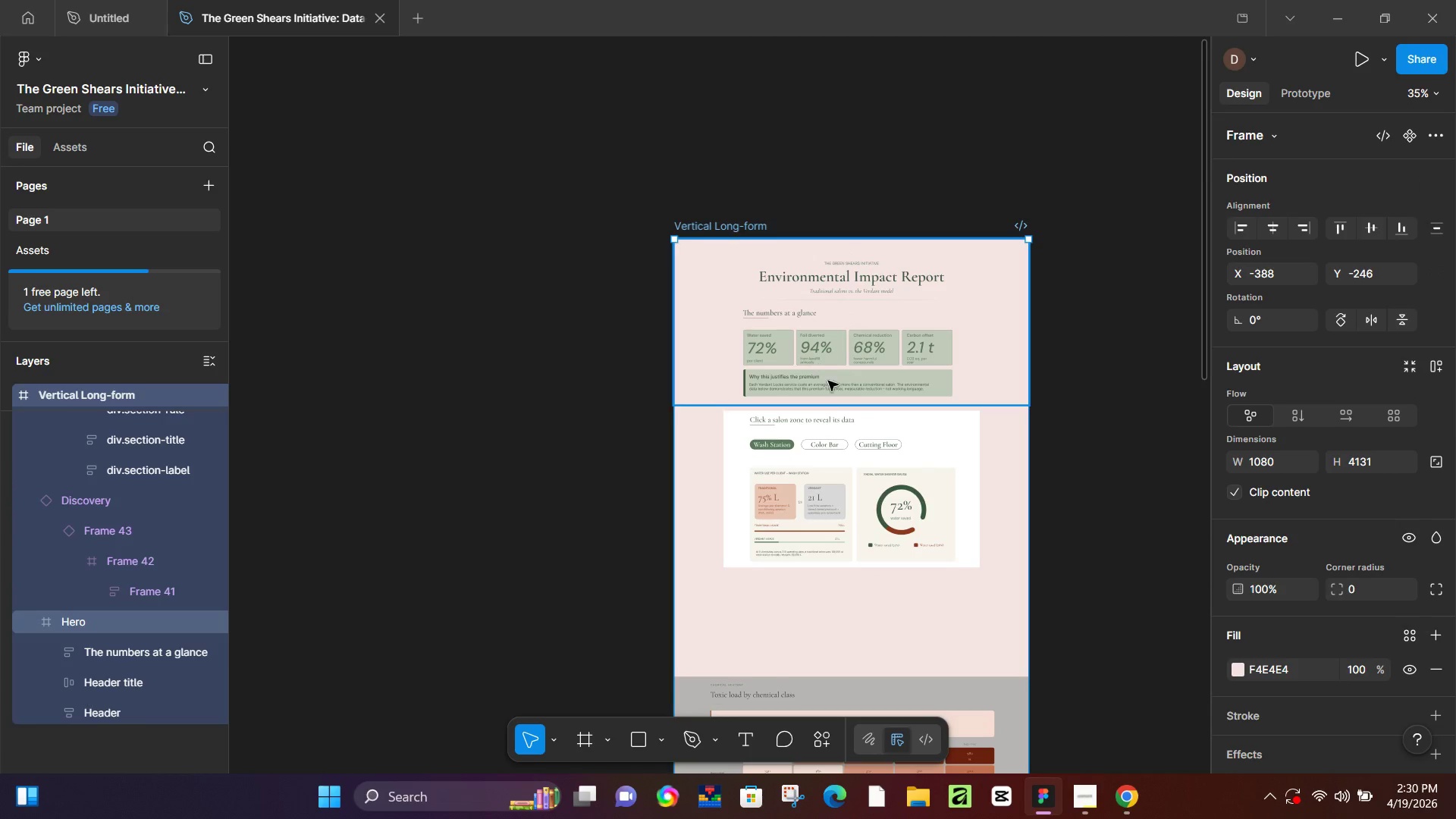 
key(Shift+Space)
 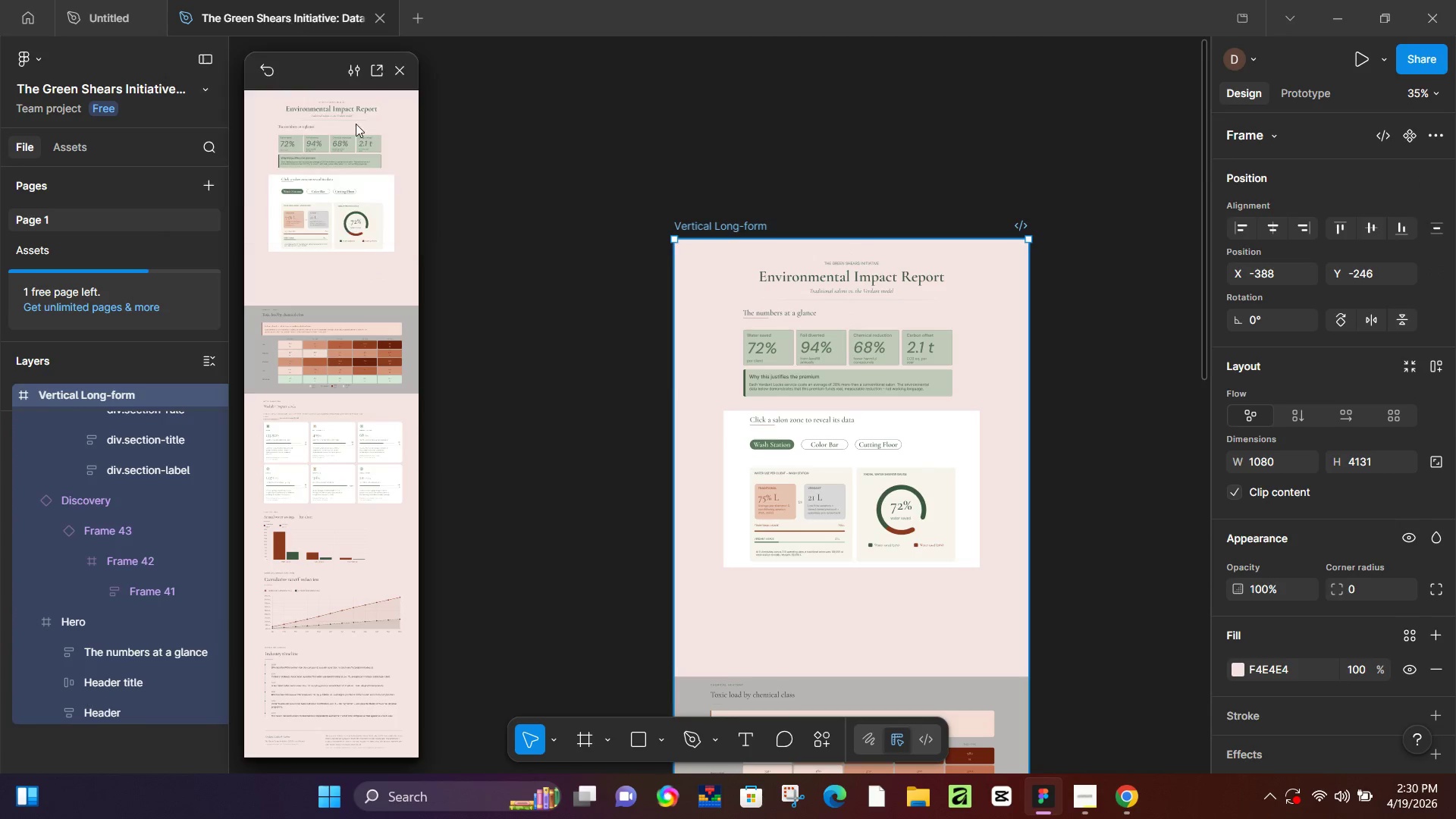 
left_click([805, 416])
 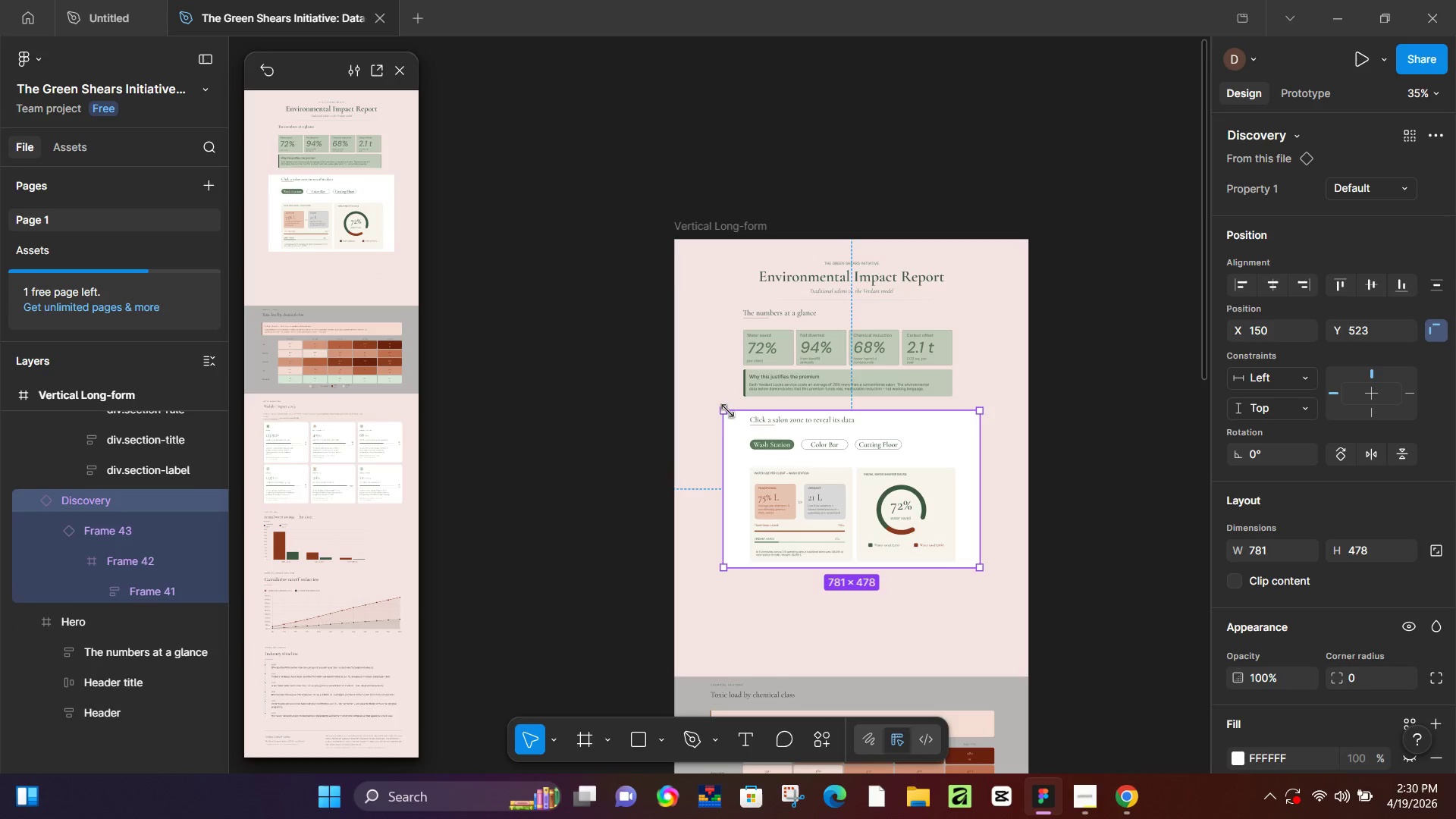 
left_click_drag(start_coordinate=[726, 410], to_coordinate=[702, 410])
 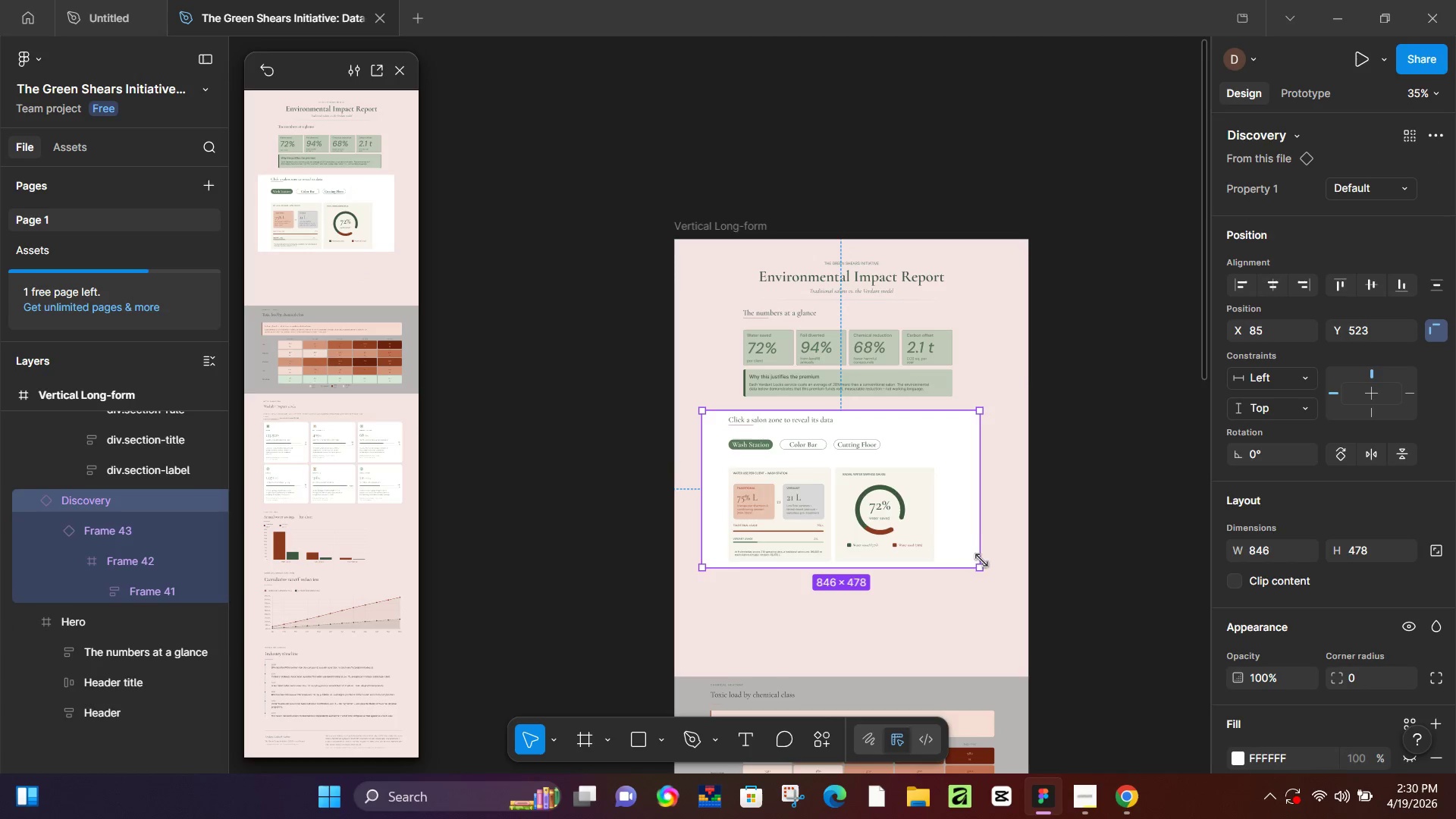 
left_click_drag(start_coordinate=[984, 565], to_coordinate=[1005, 582])
 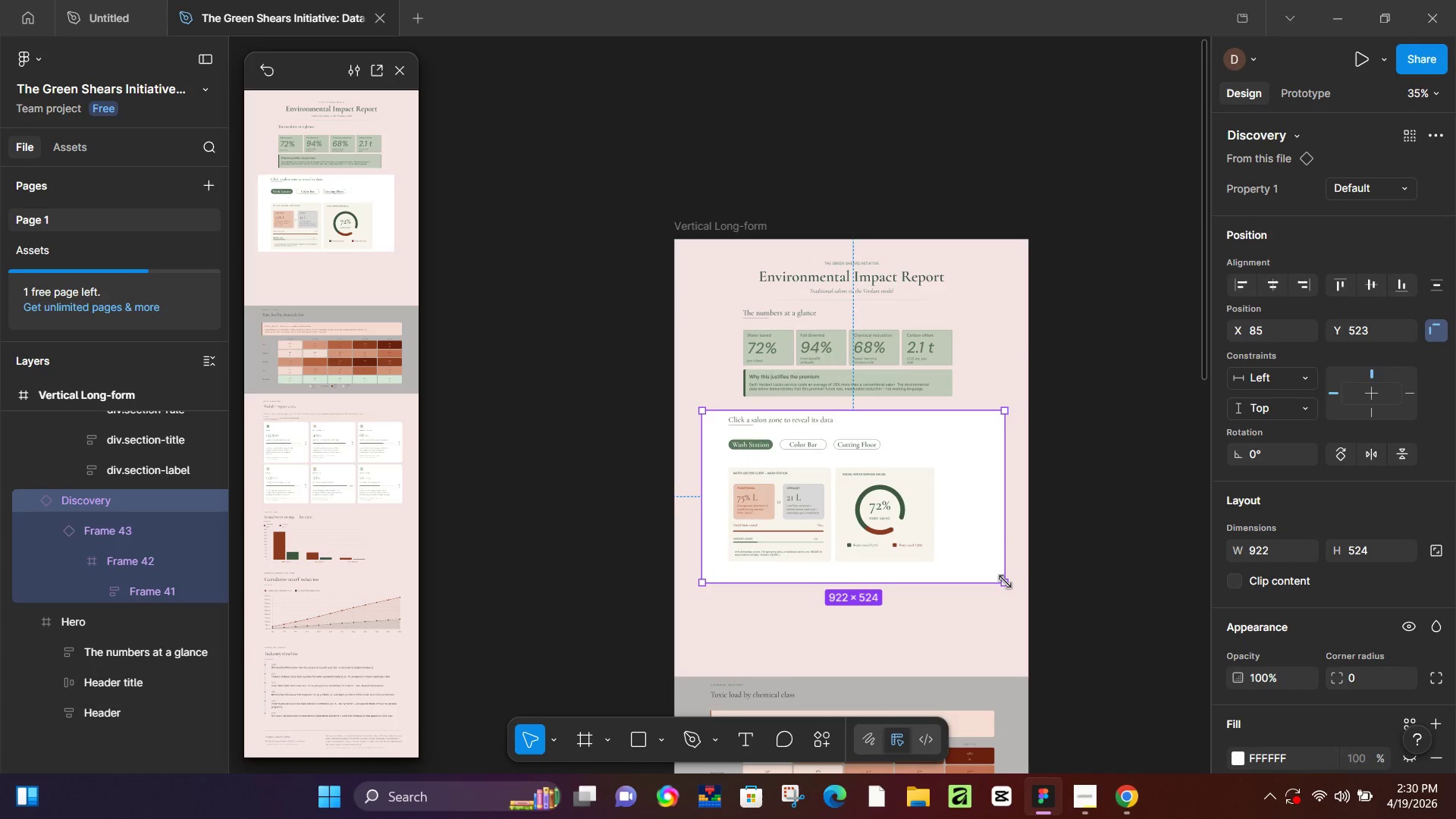 
key(Control+Z)
 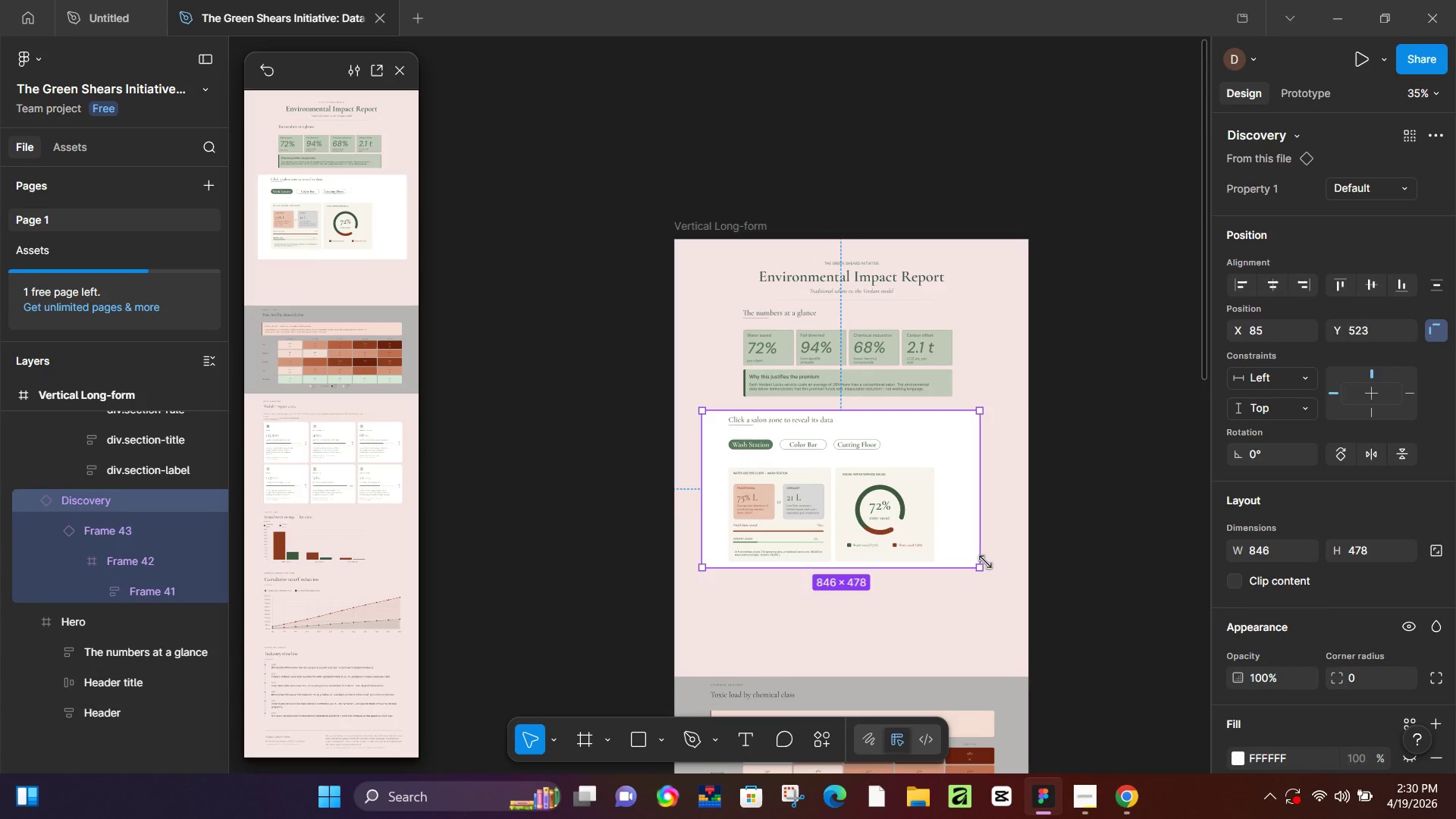 
key(Control+Z)
 